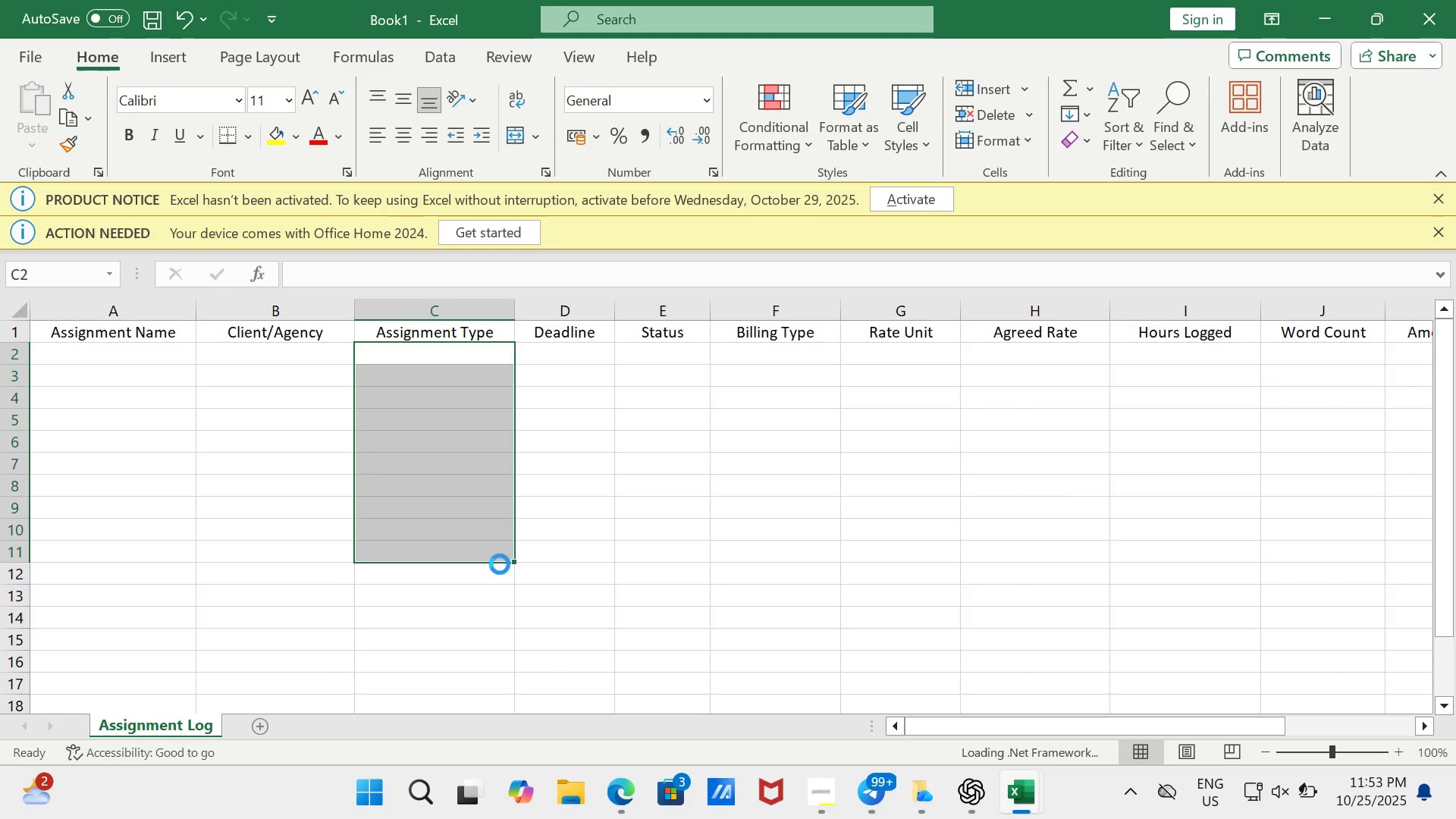 
wait(13.78)
 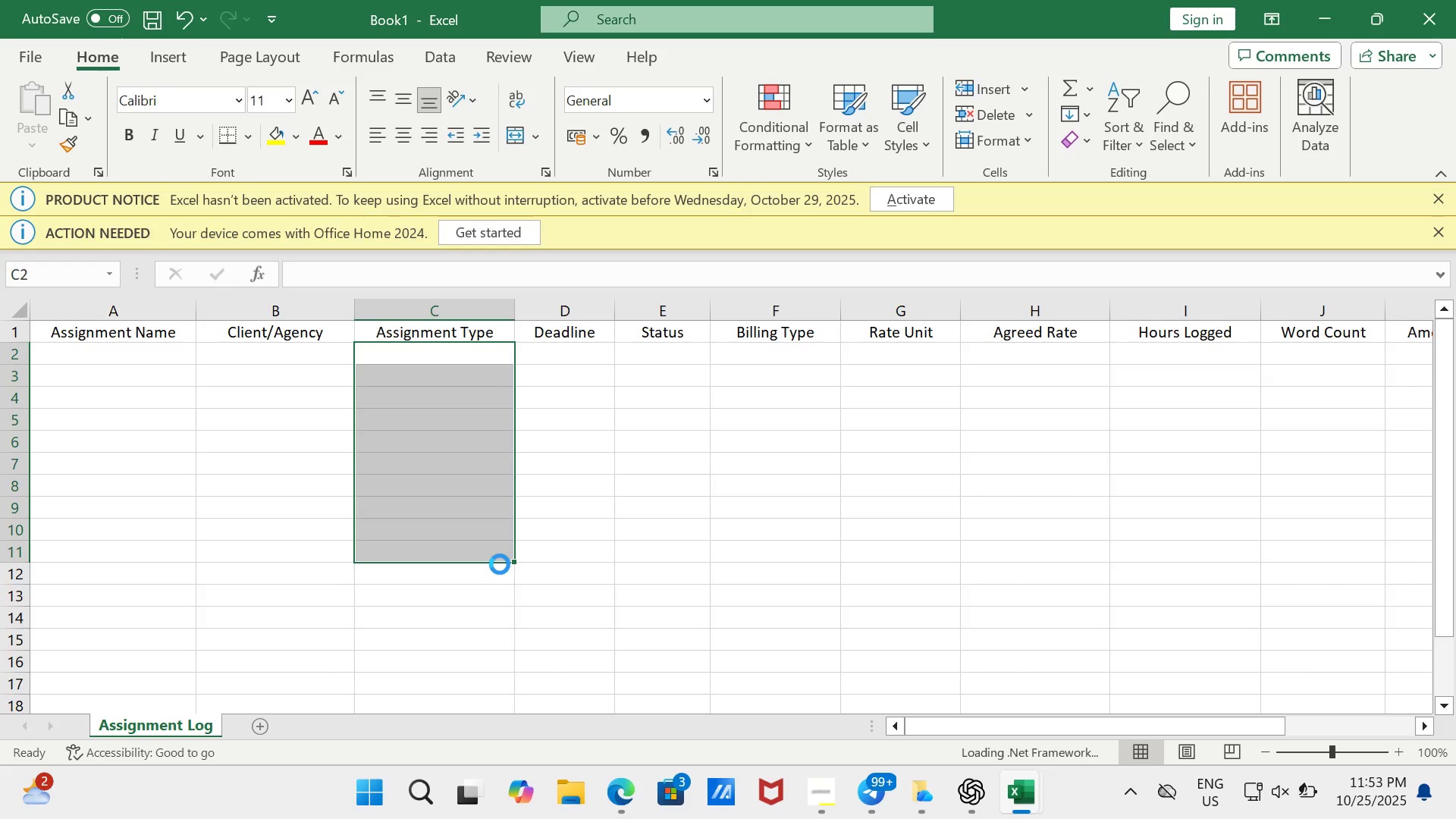 
key(Control+Z)
 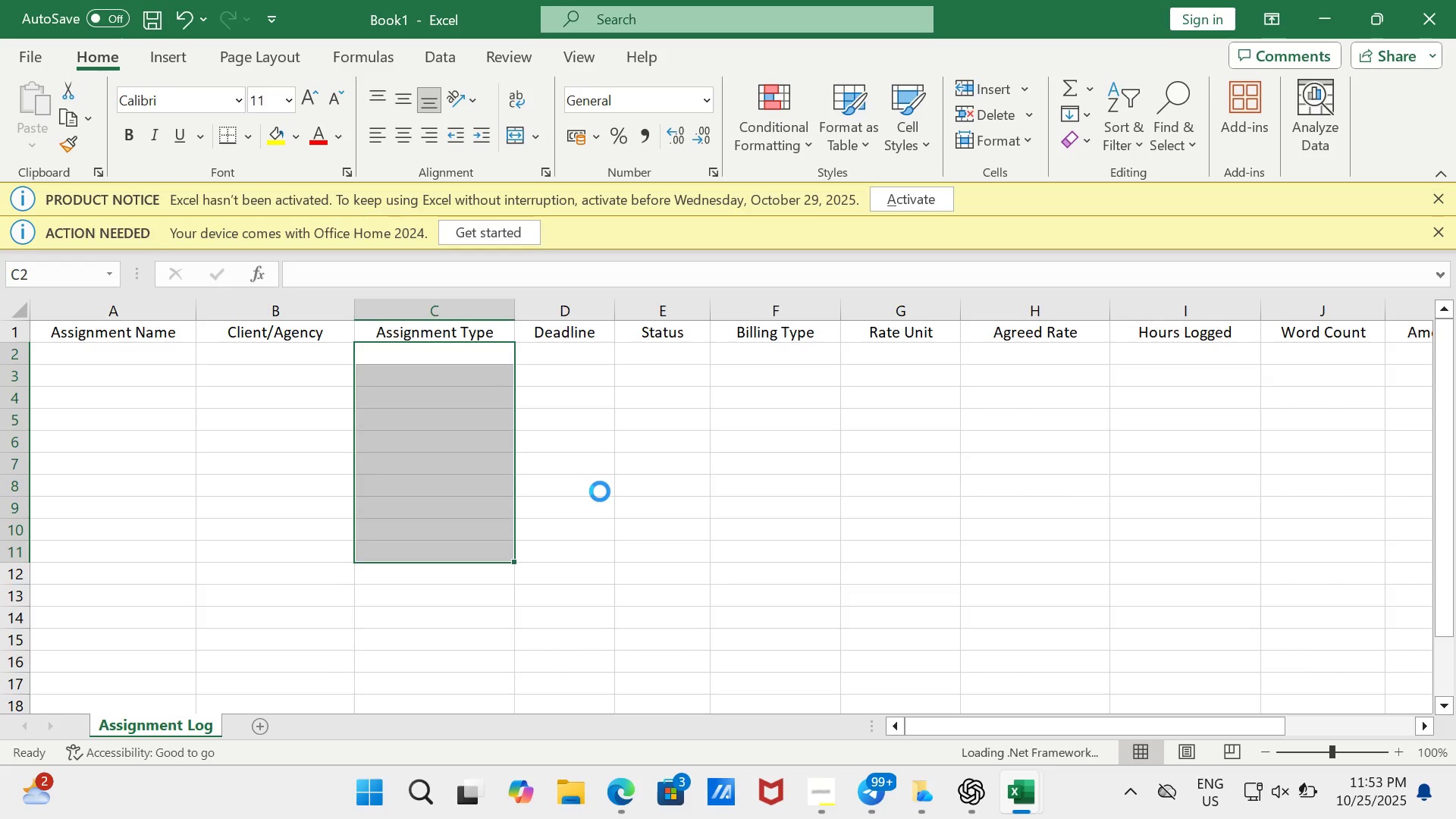 
right_click([600, 491])
 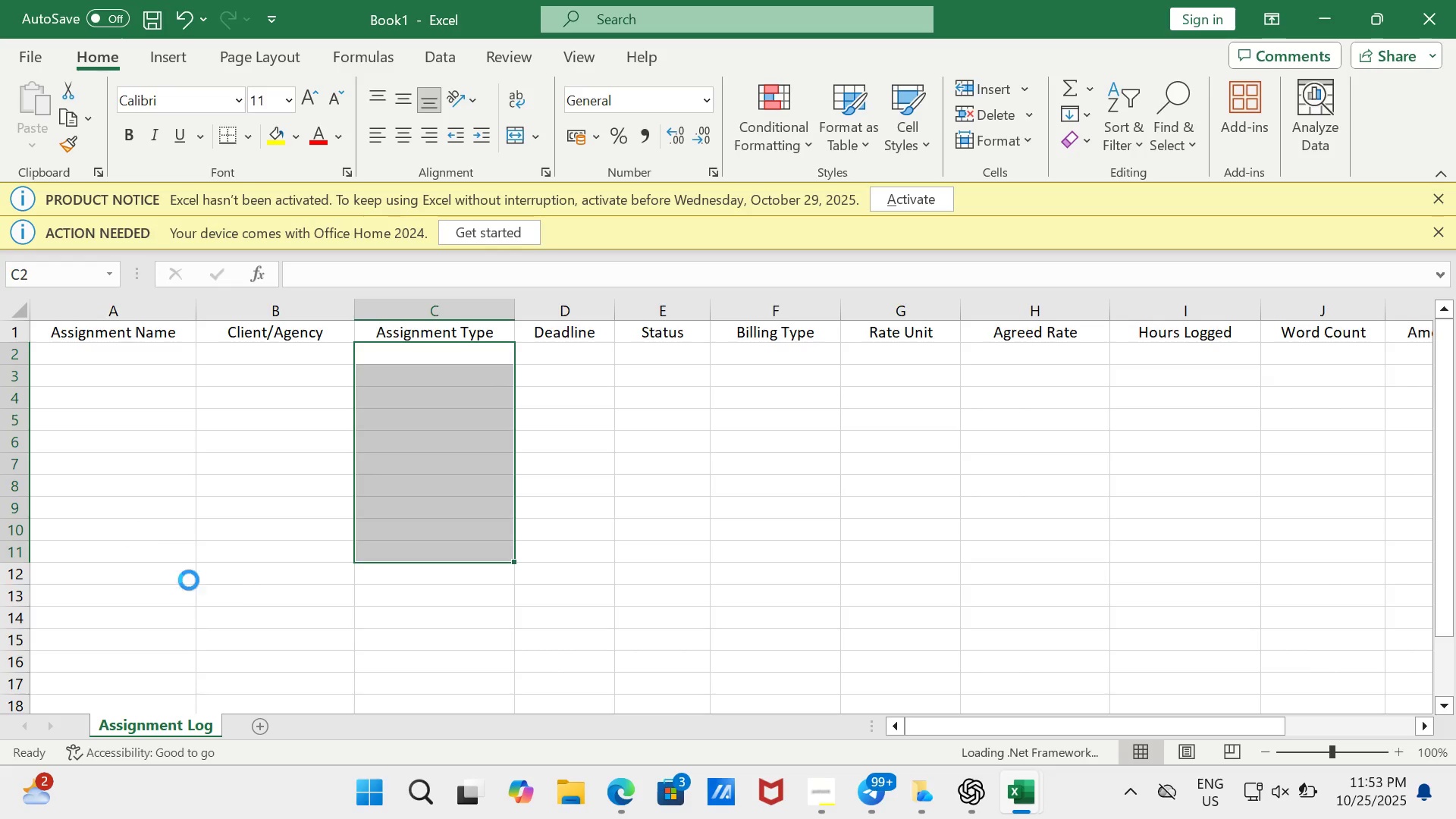 
mouse_move([413, 455])
 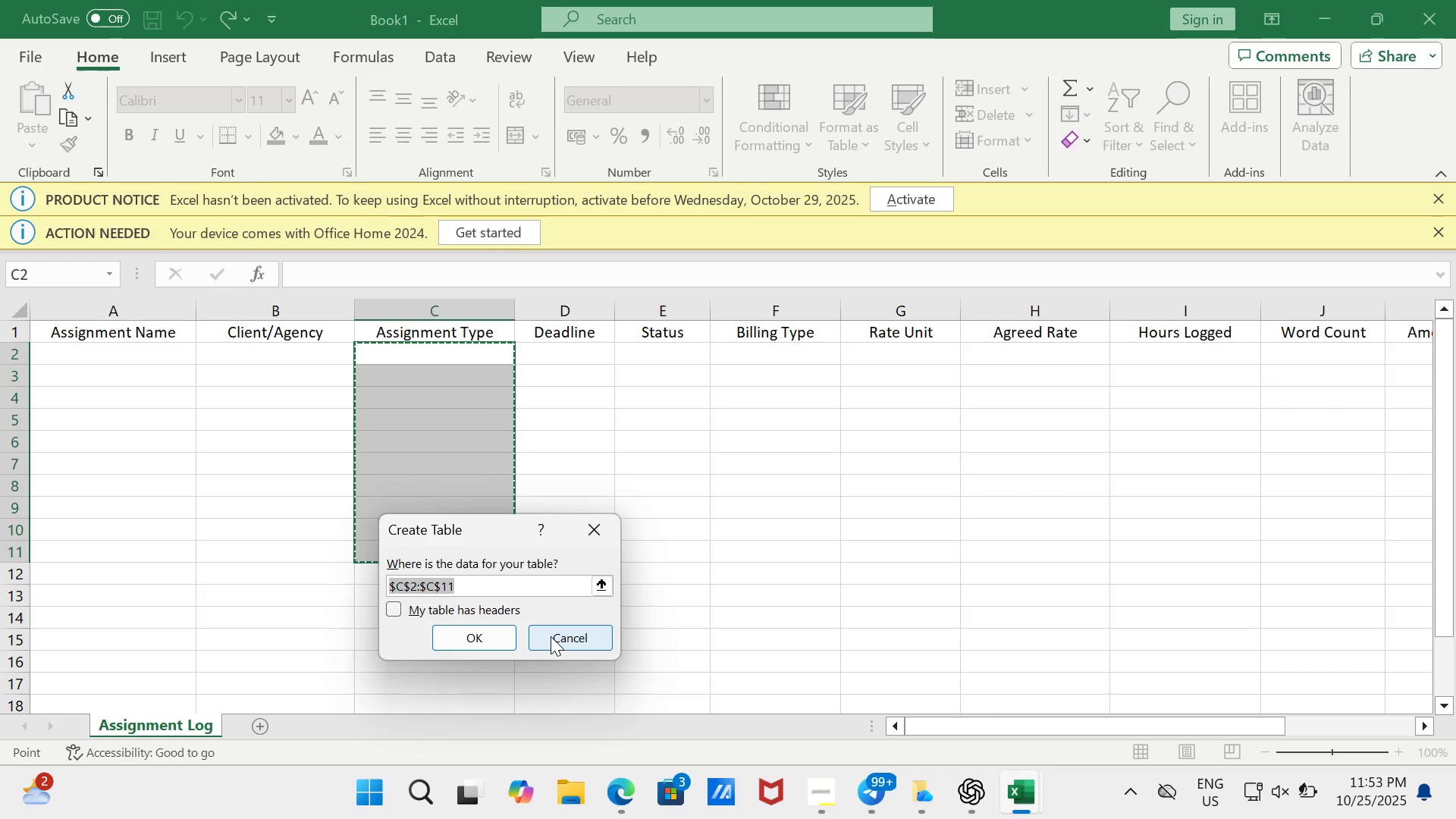 
left_click([551, 637])
 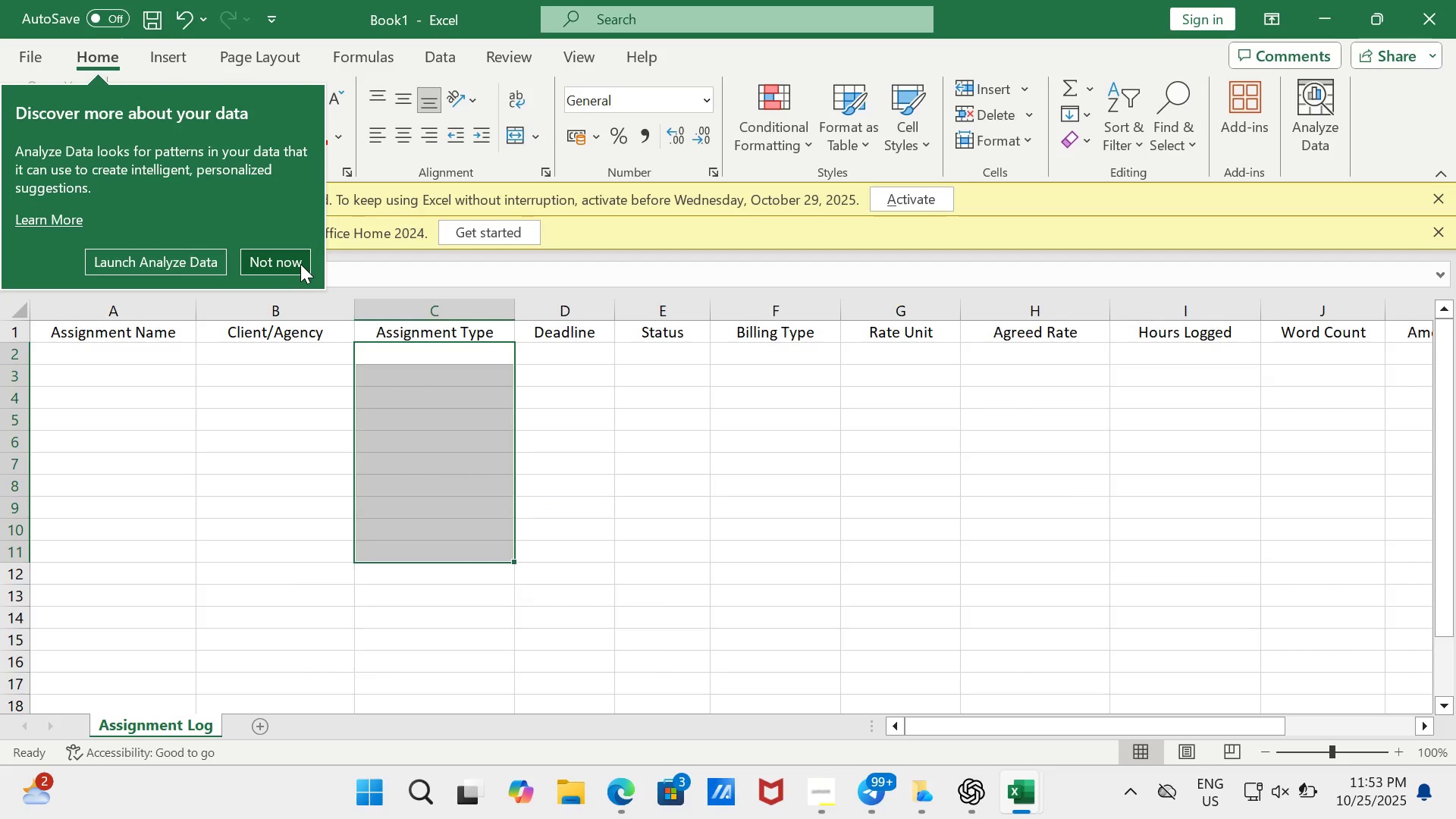 
left_click([296, 259])
 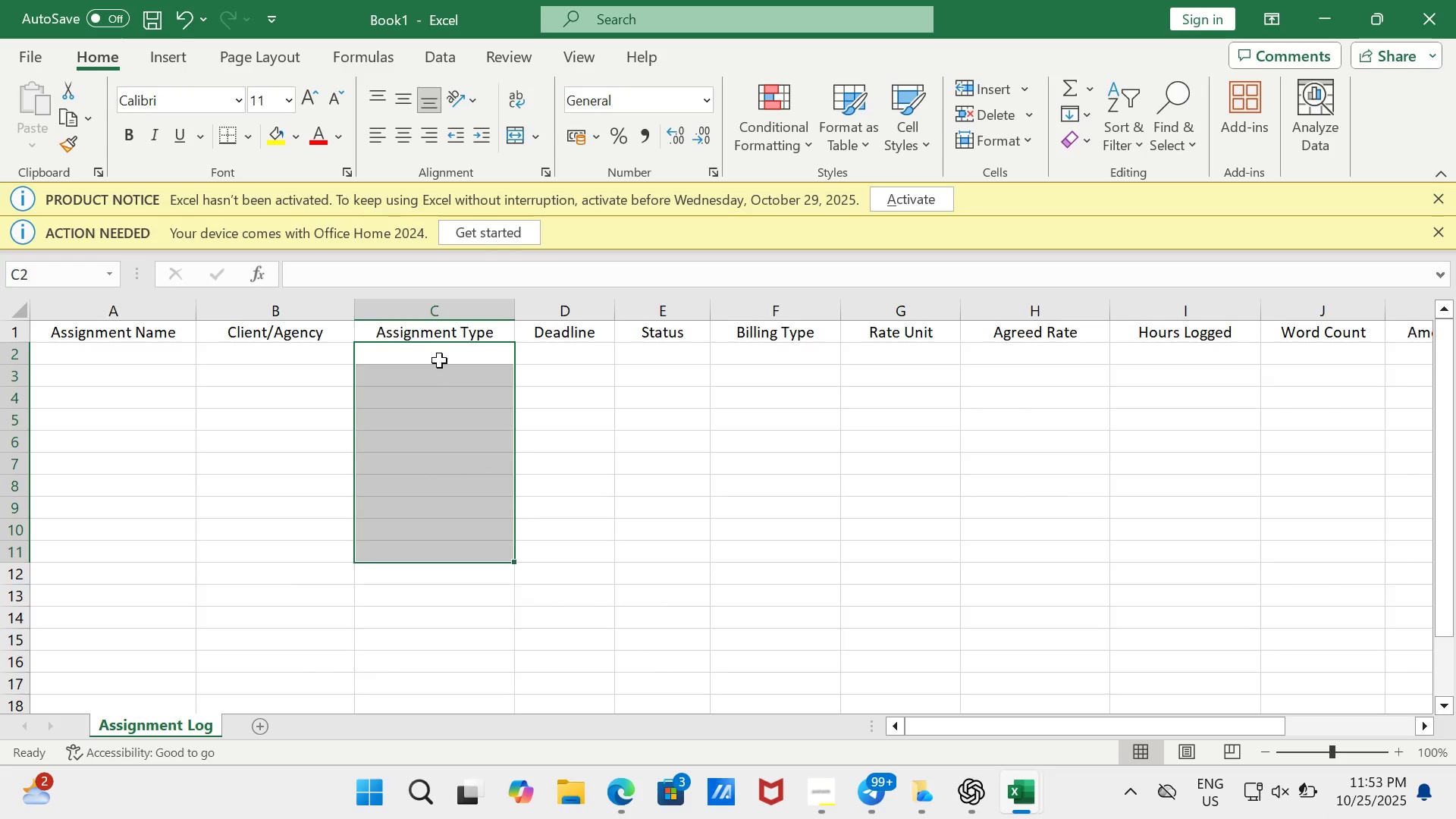 
left_click([447, 347])
 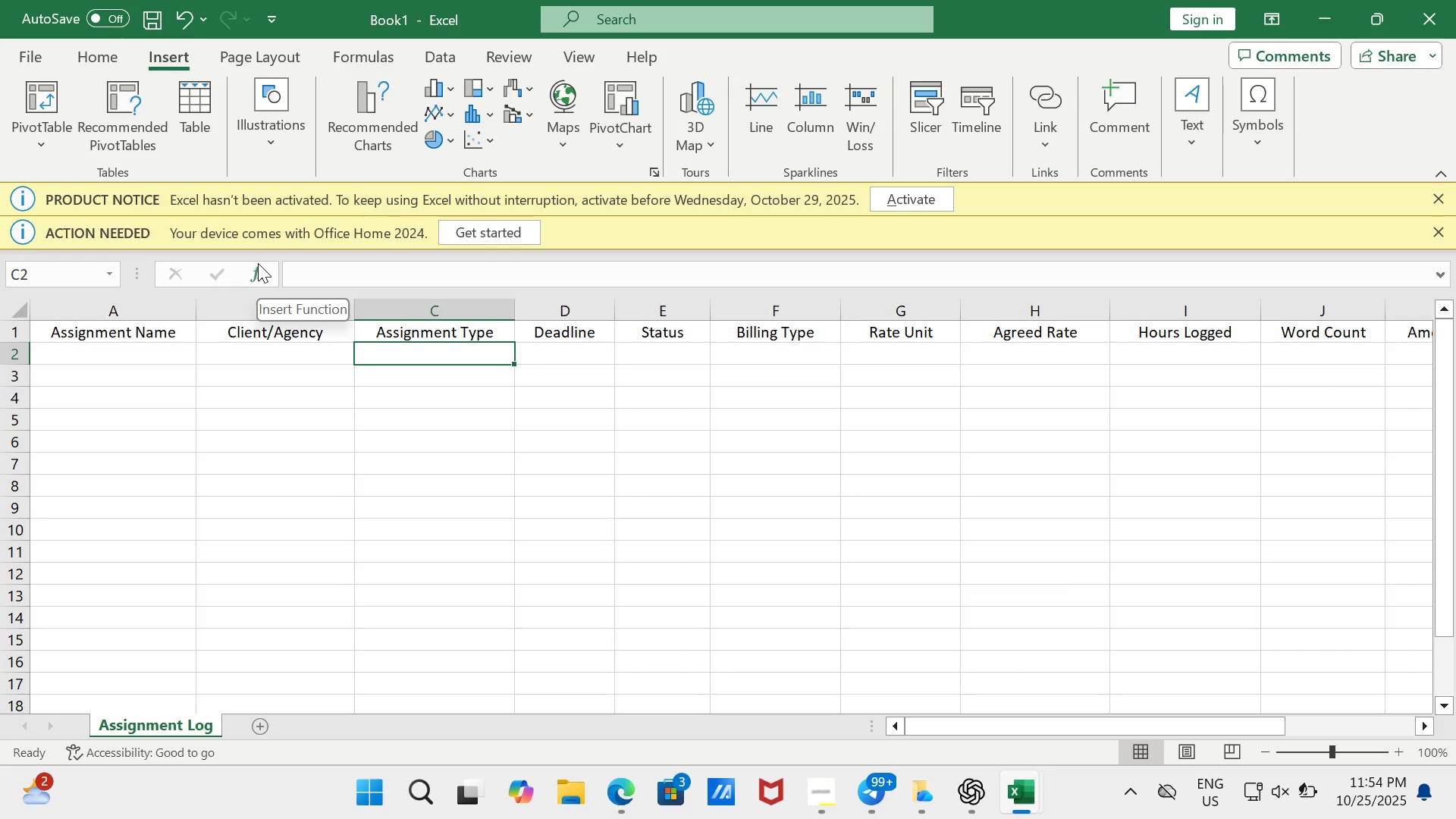 
wait(35.25)
 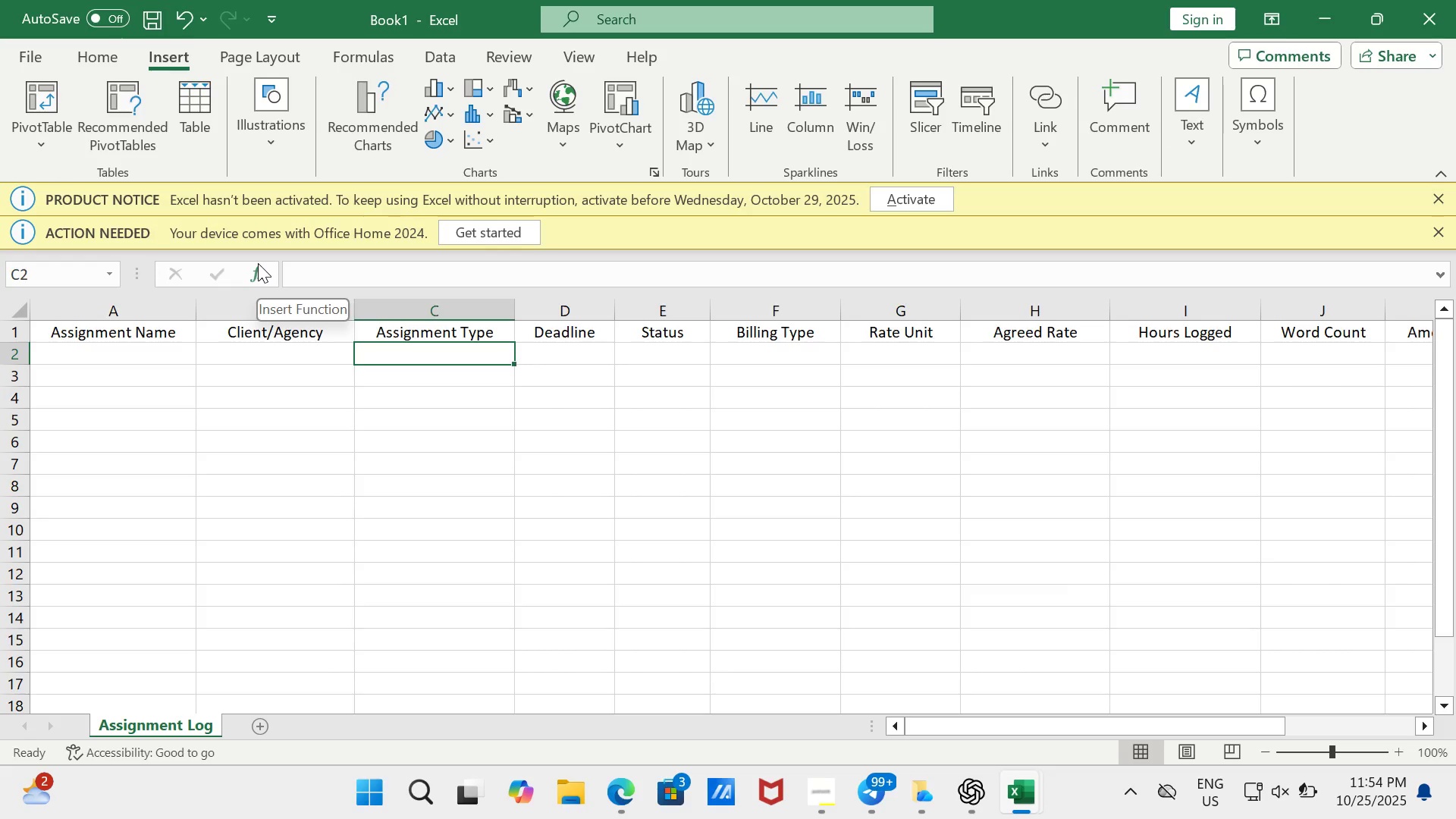 
right_click([479, 353])
 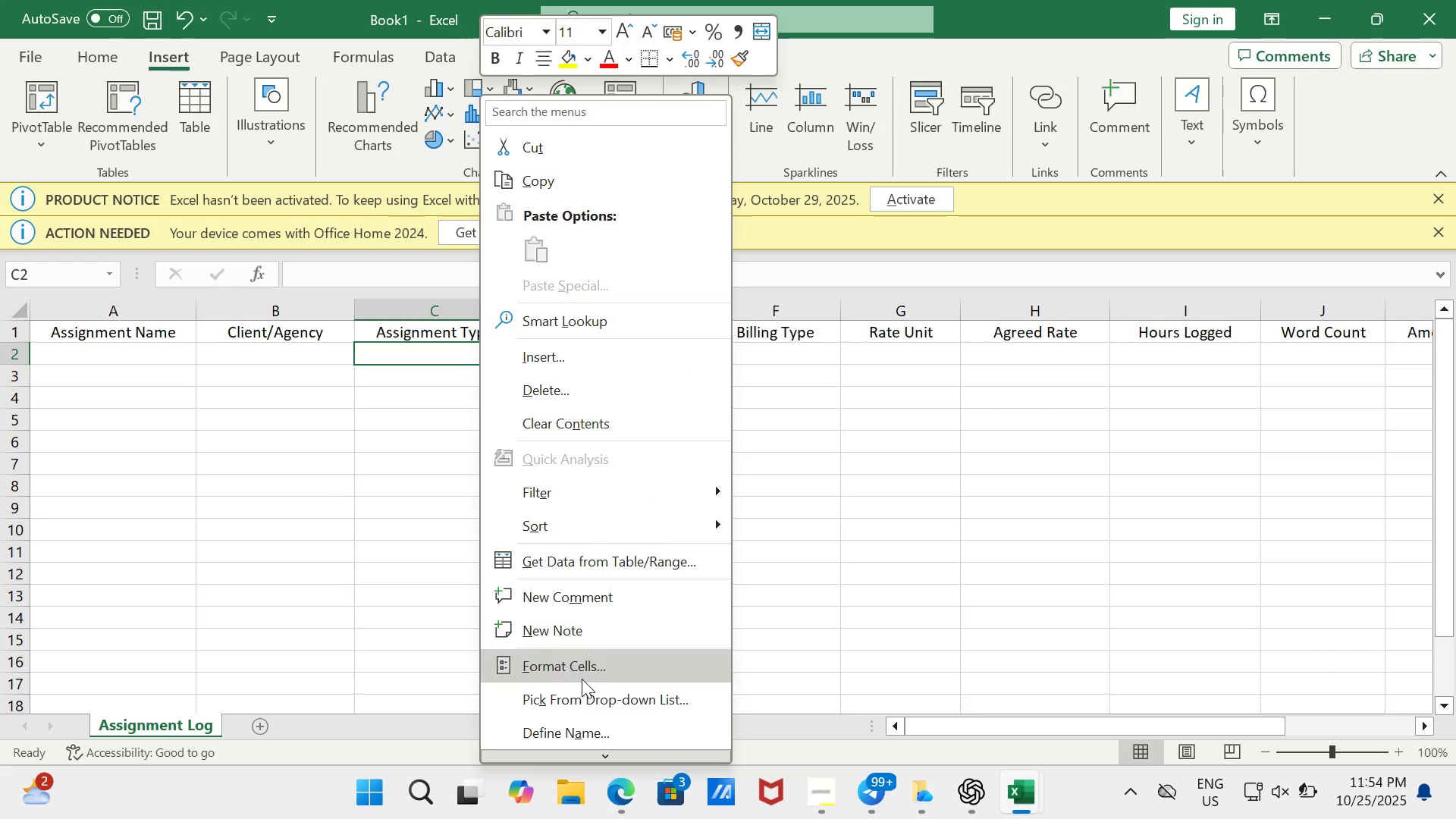 
wait(5.89)
 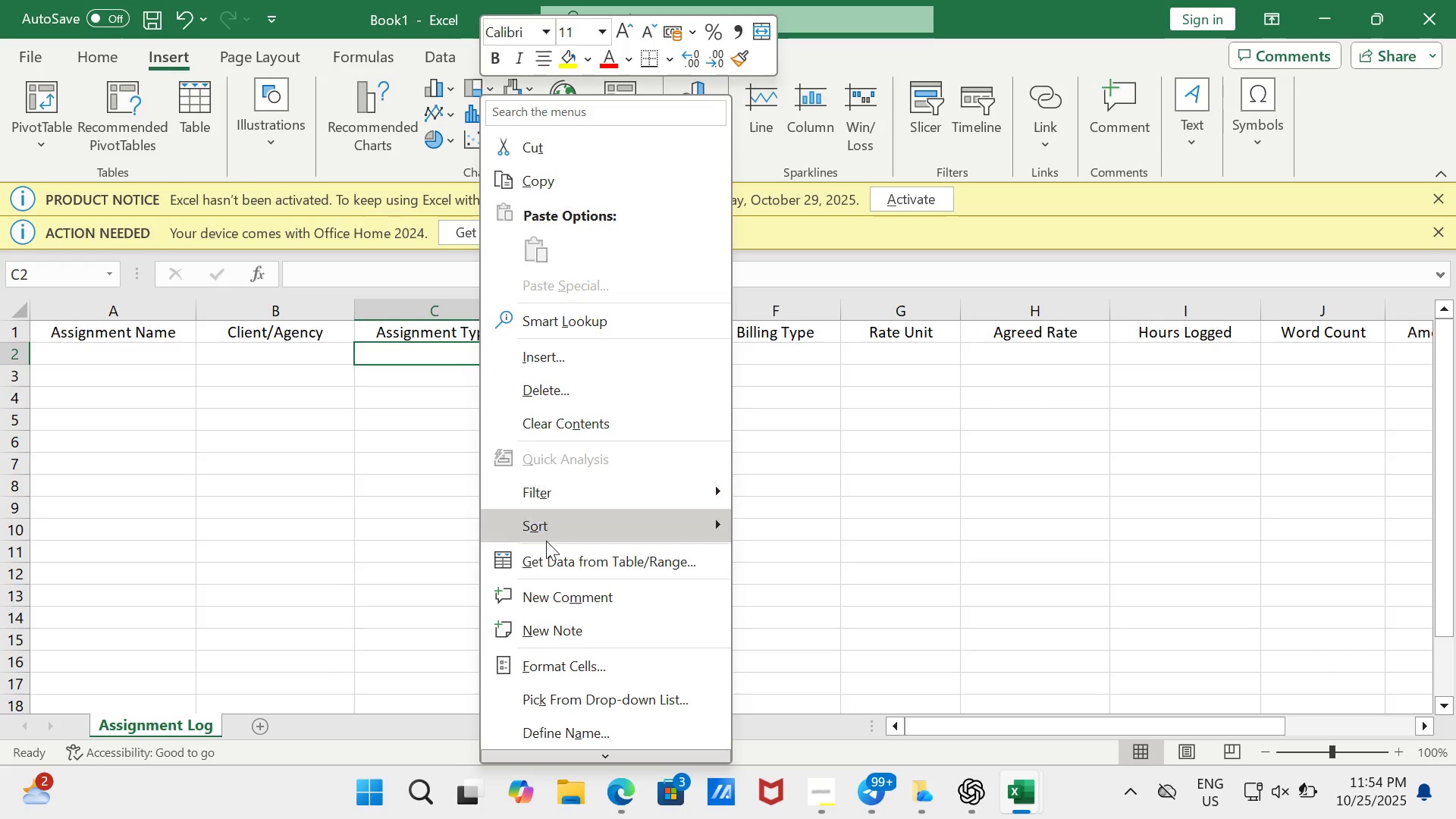 
left_click([579, 698])
 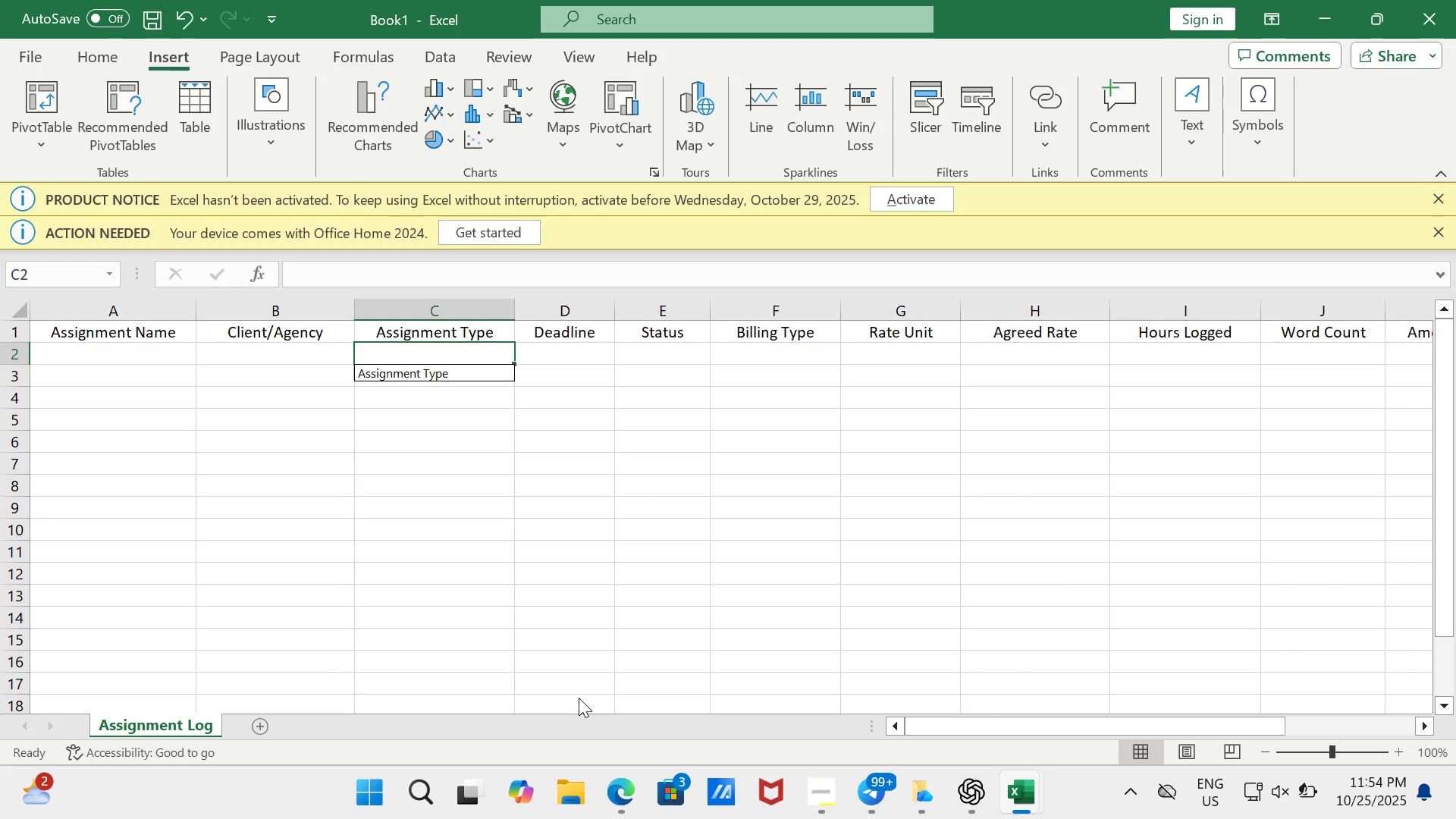 
wait(8.54)
 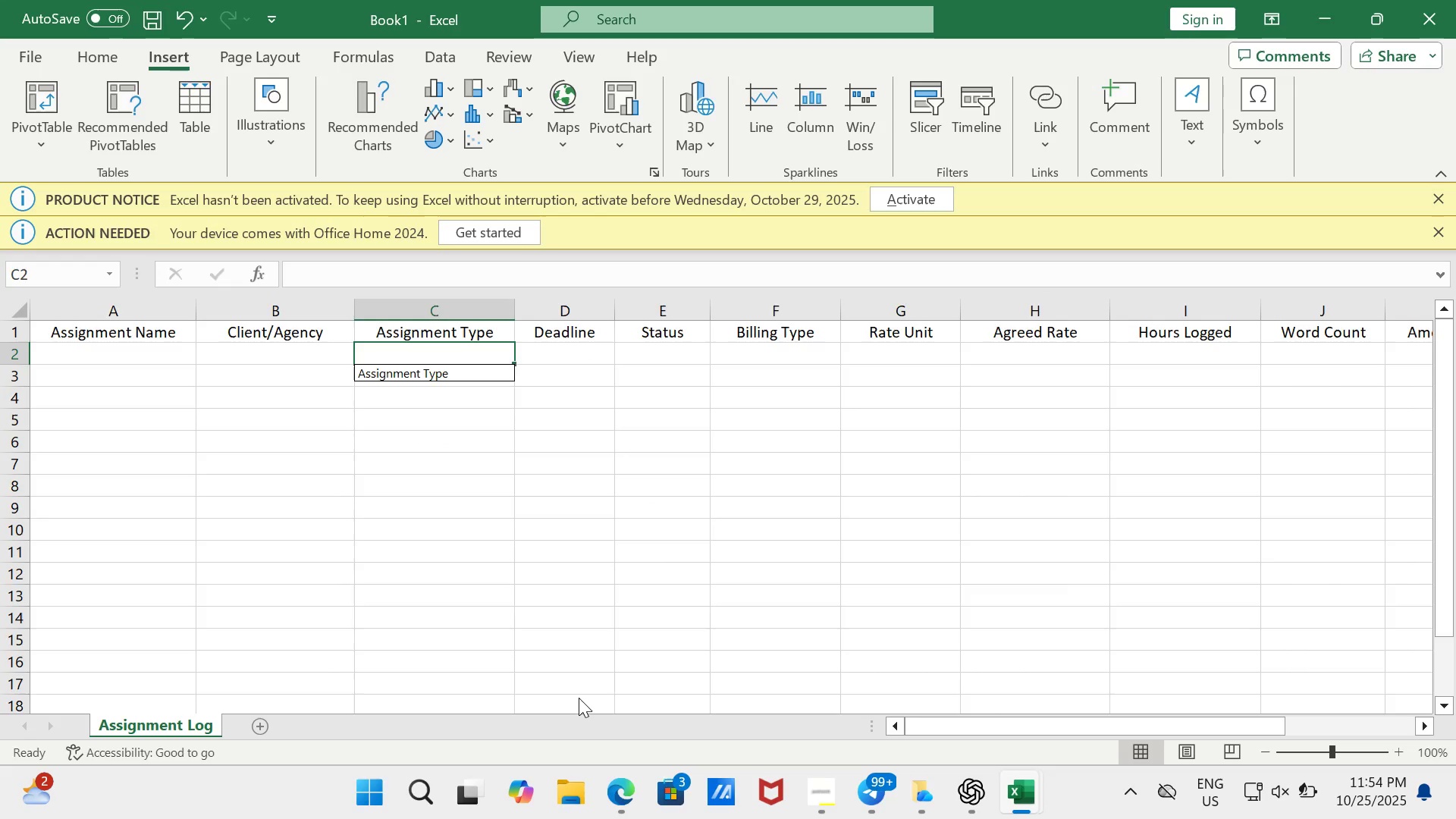 
type(ar)
 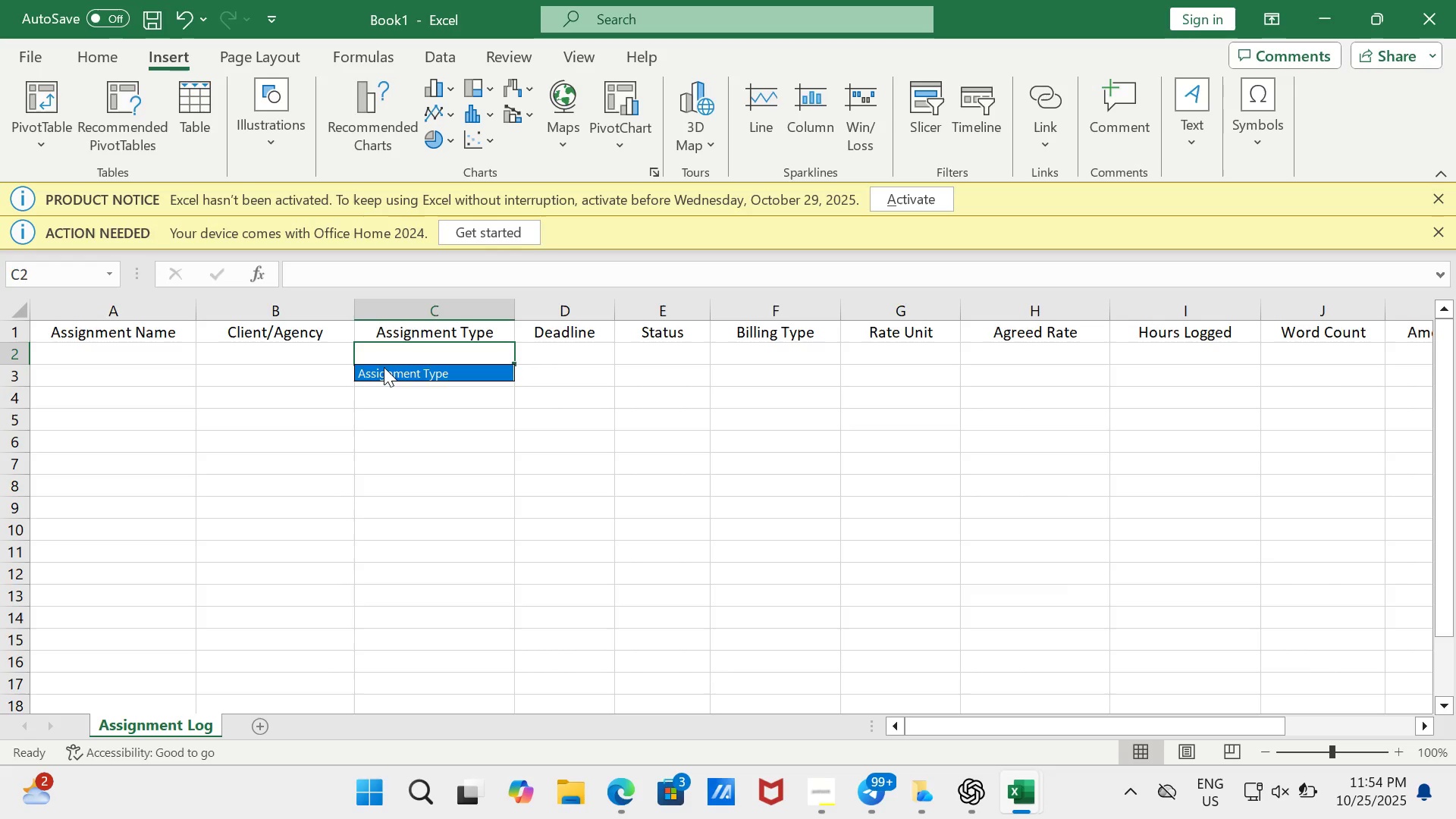 
left_click([384, 370])
 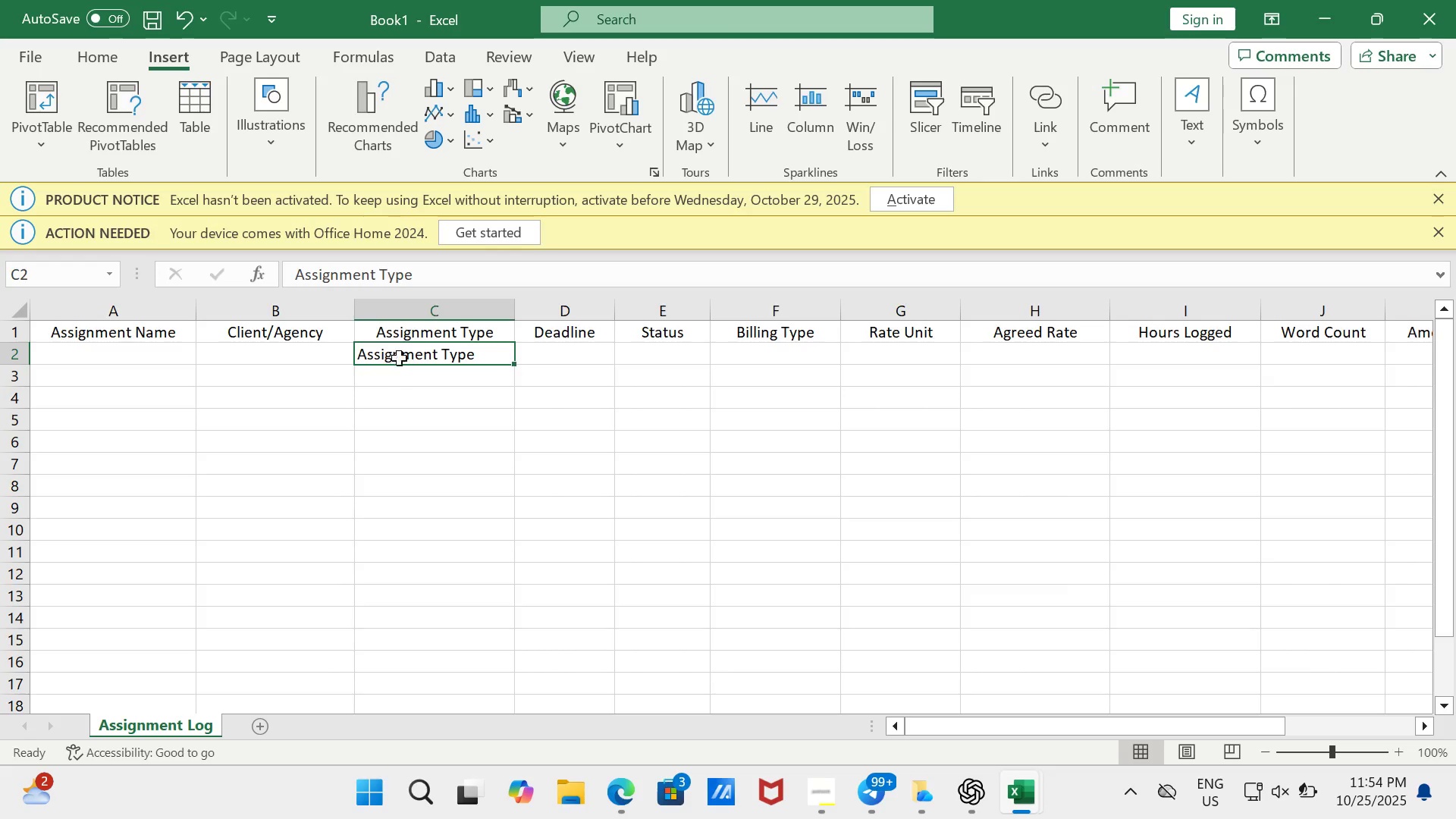 
mouse_move([428, 365])
 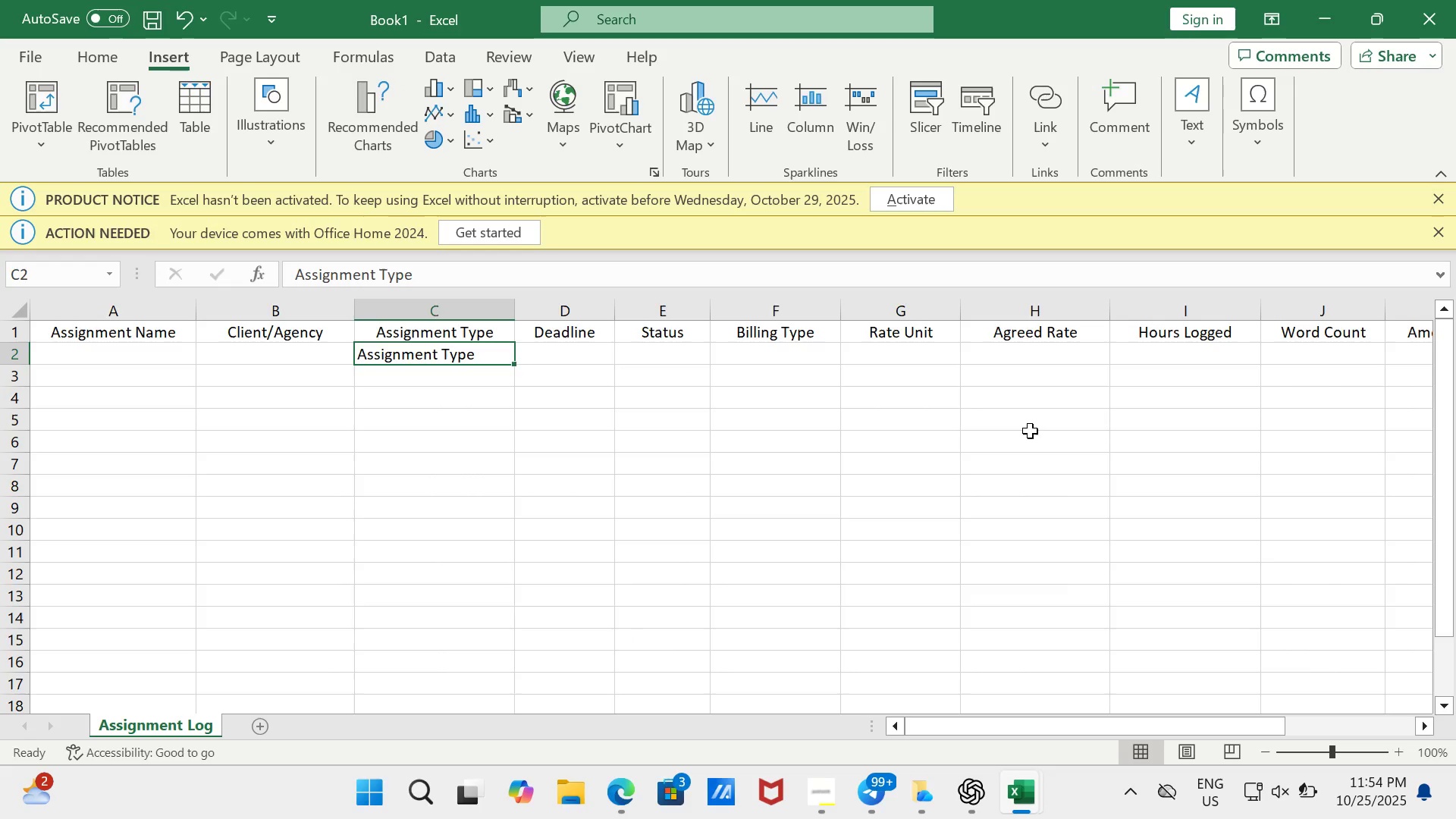 
left_click([1030, 431])
 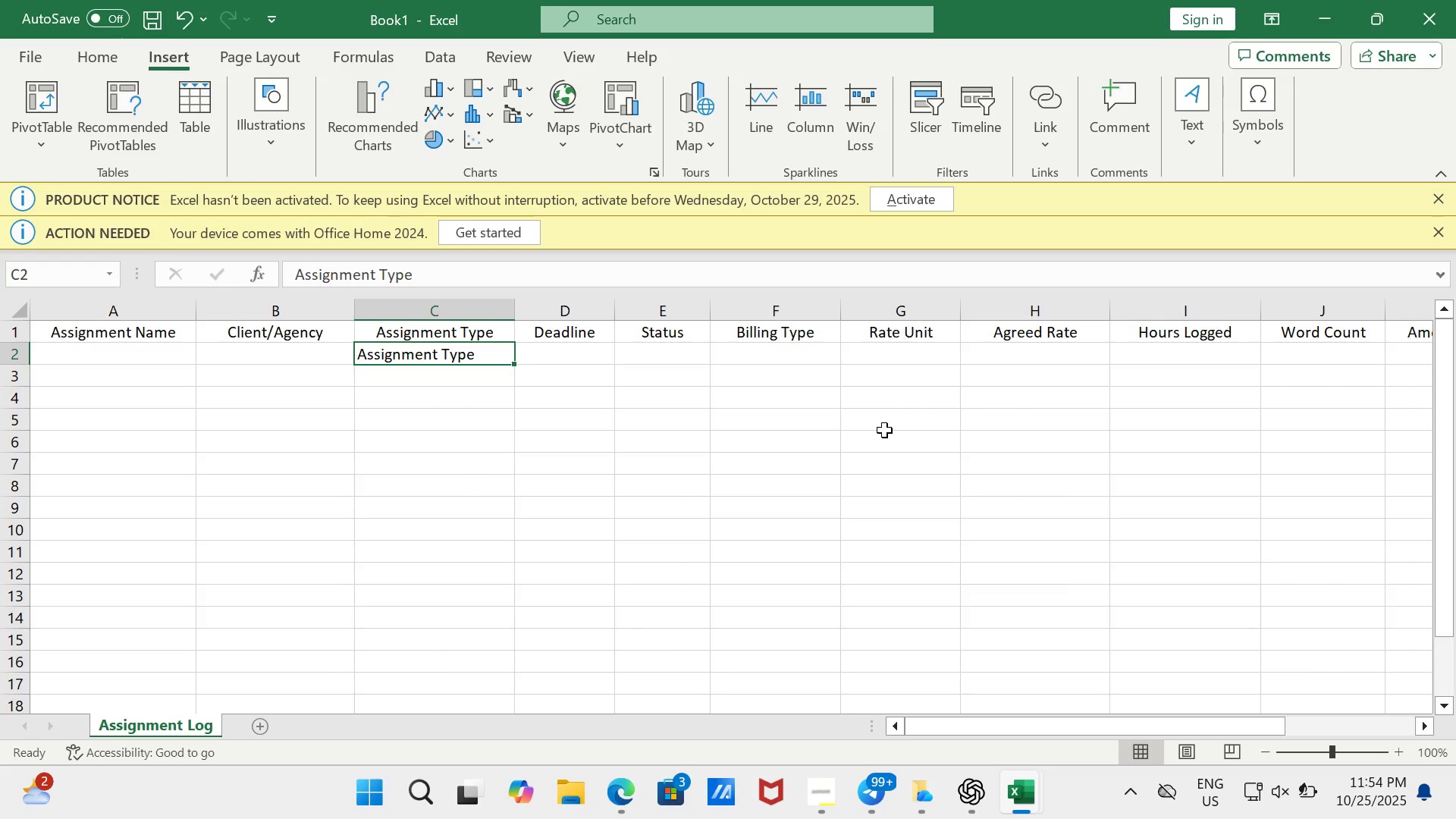 
key(A)
 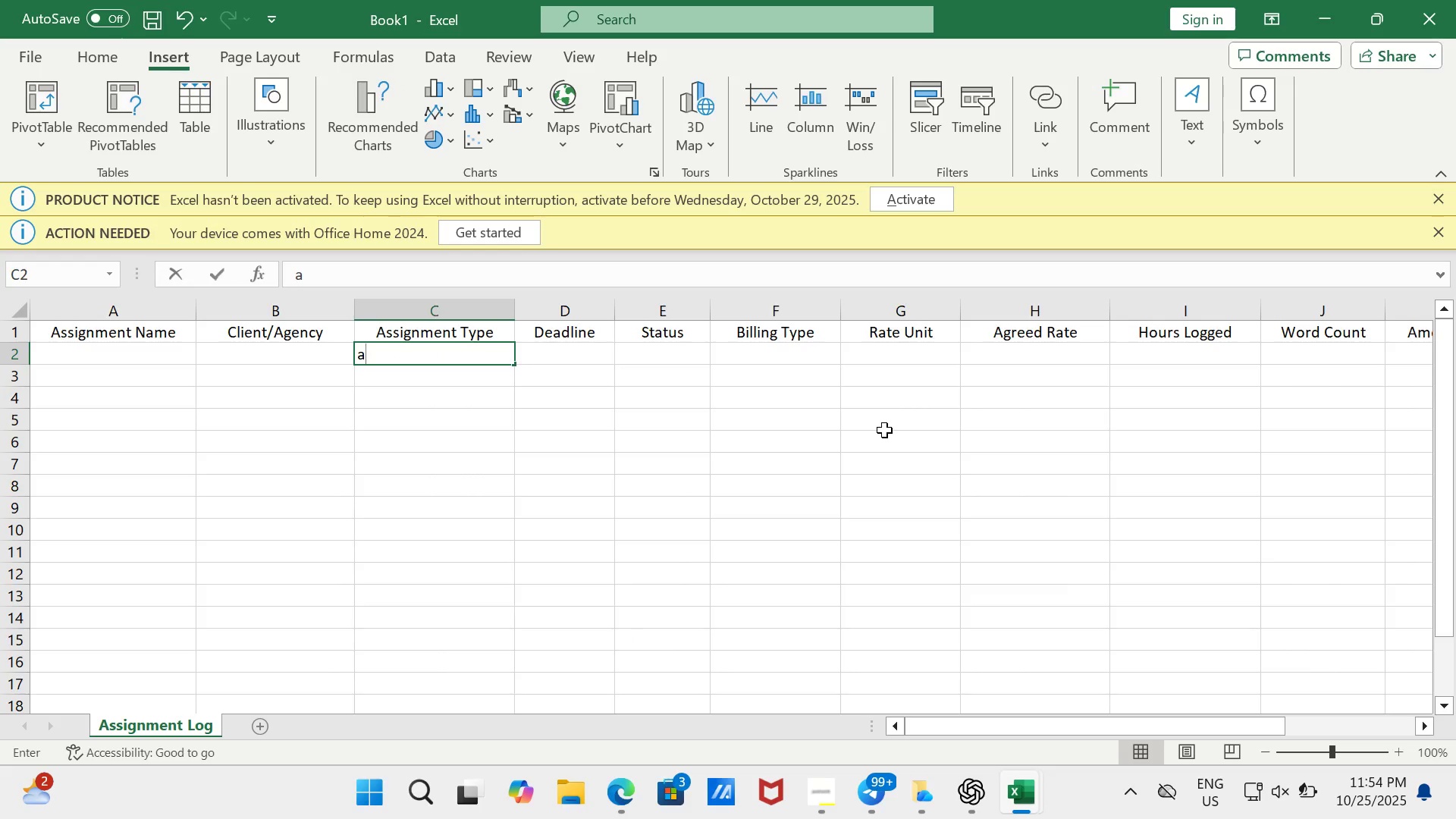 
key(Backspace)
 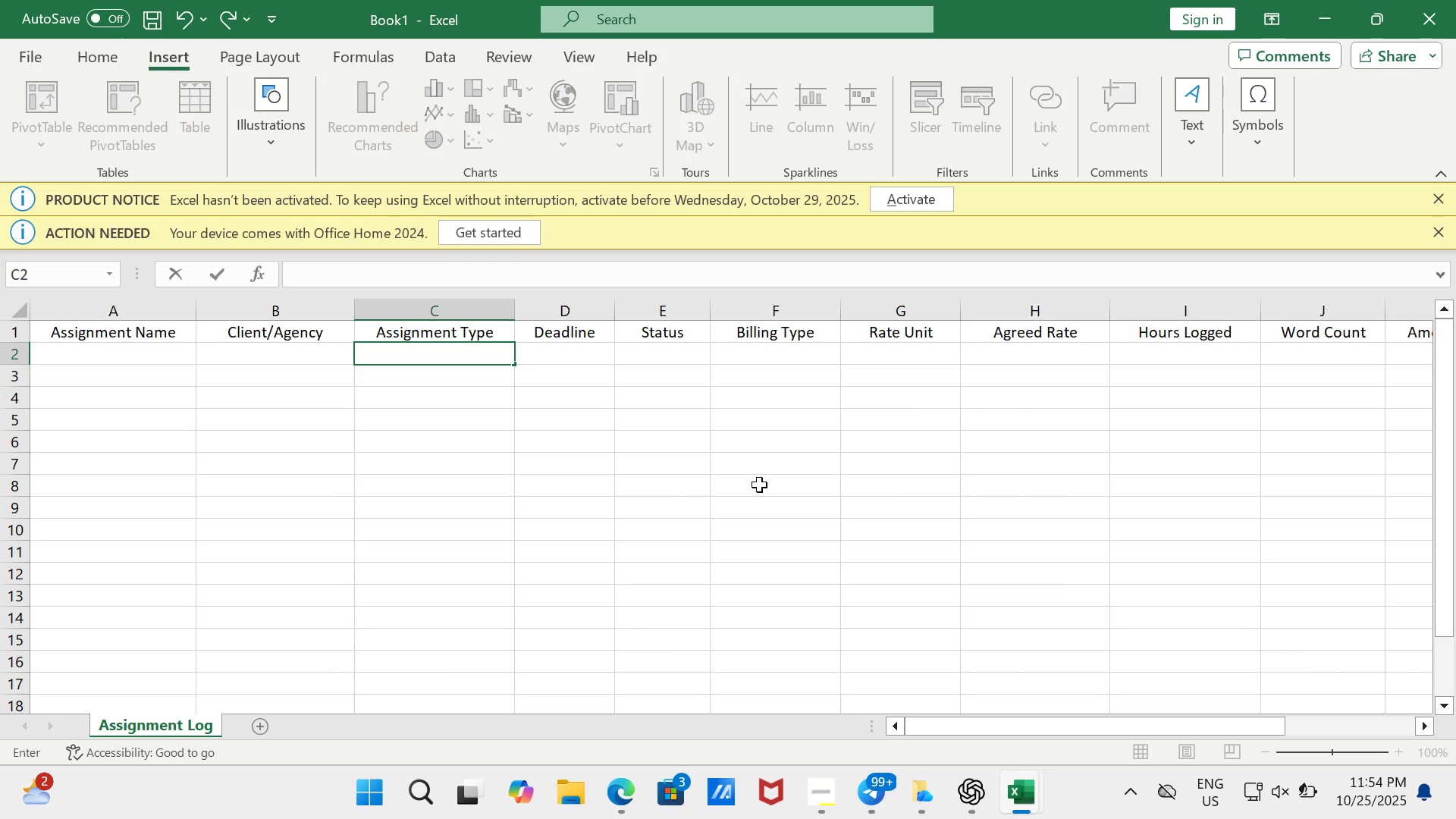 
left_click([759, 485])
 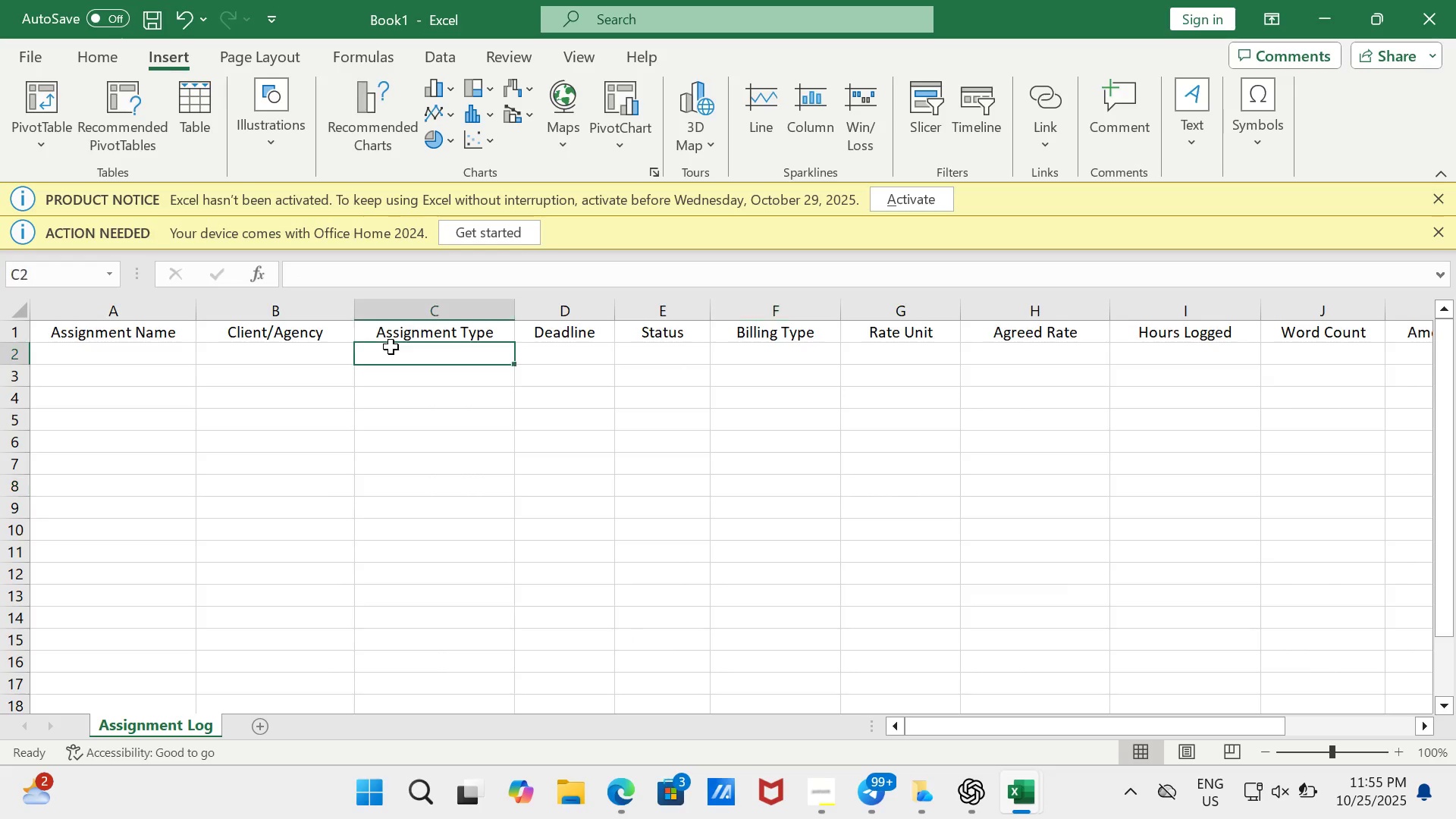 
left_click([391, 347])
 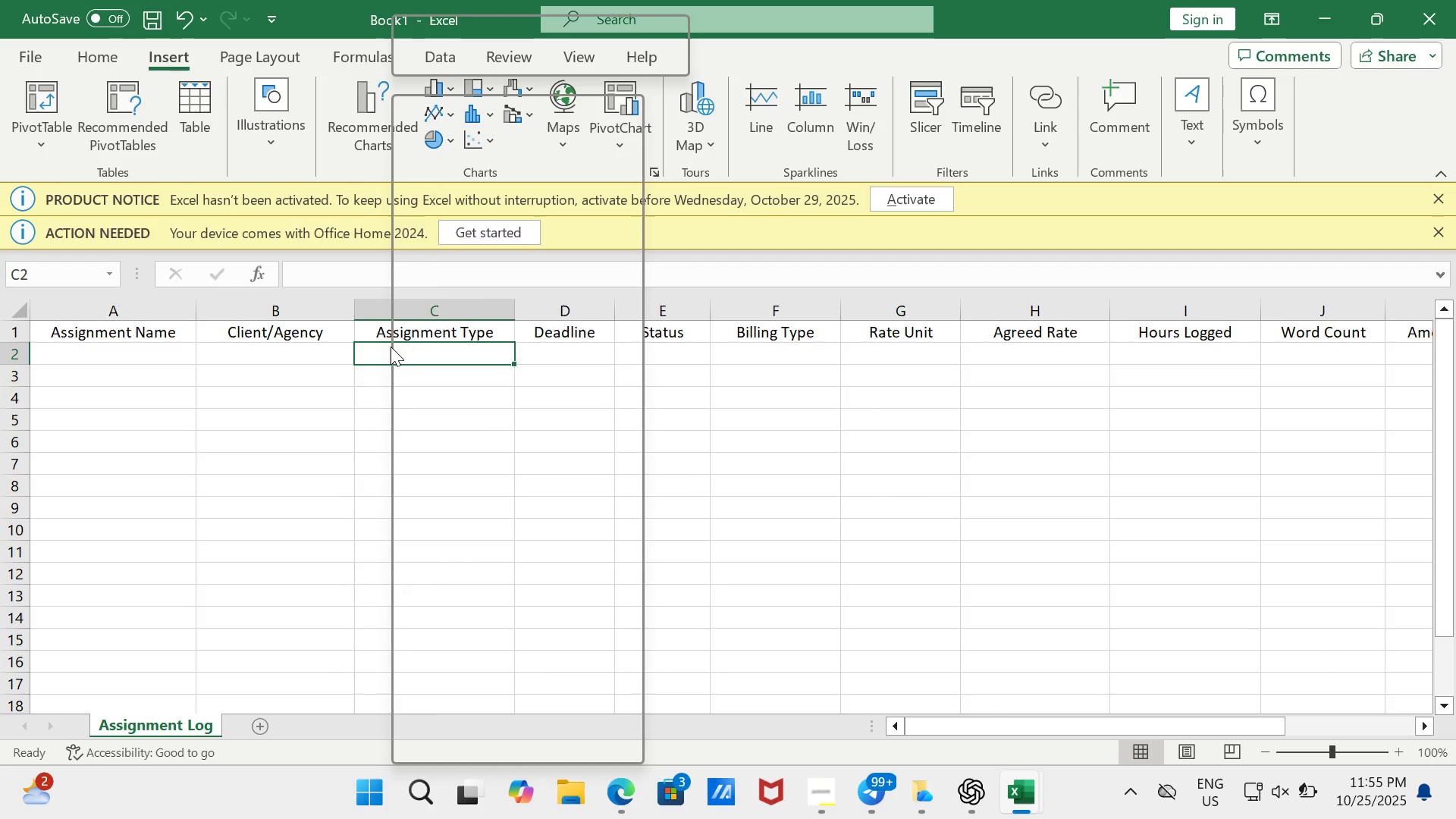 
right_click([391, 347])
 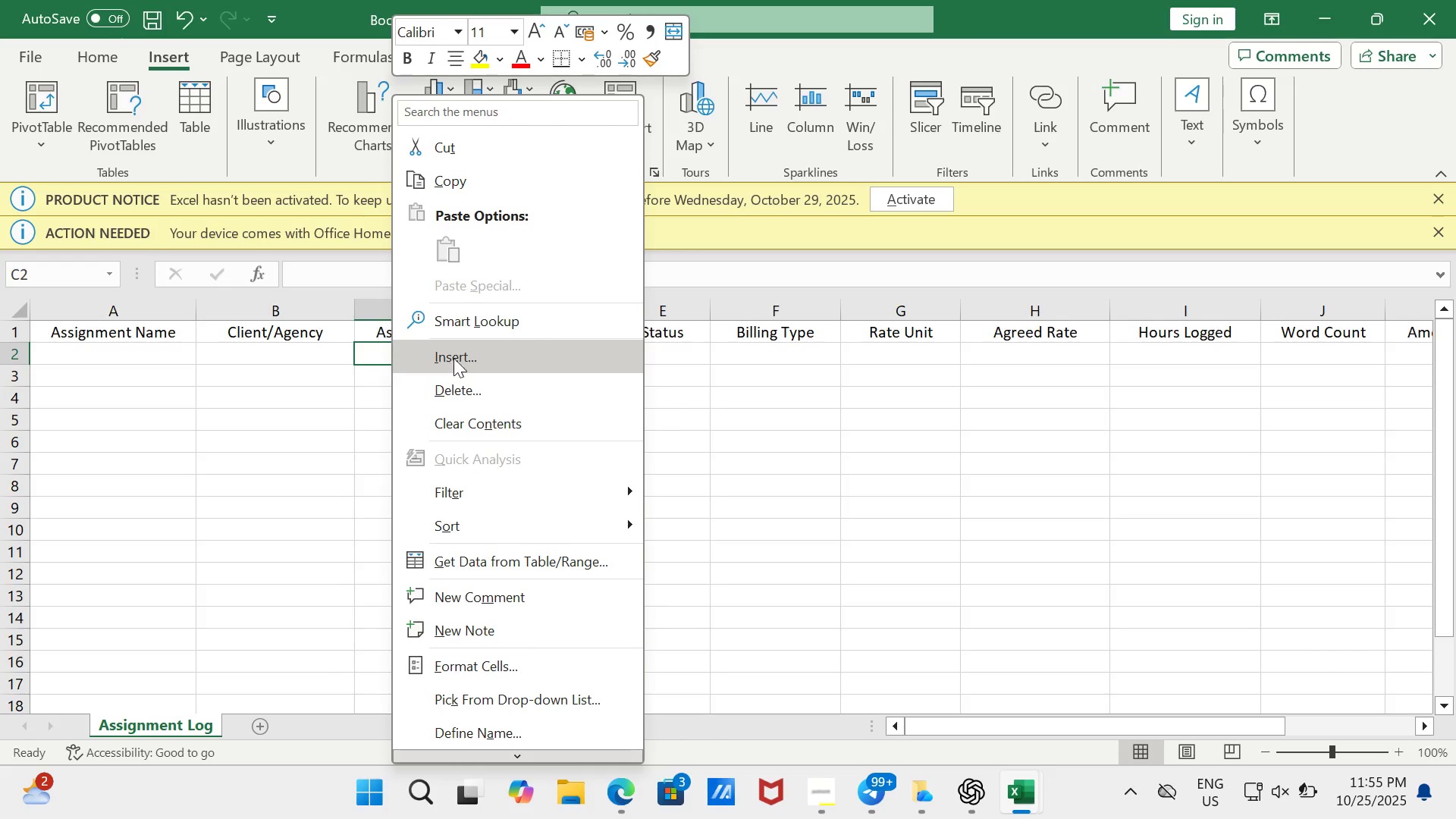 
left_click([455, 357])
 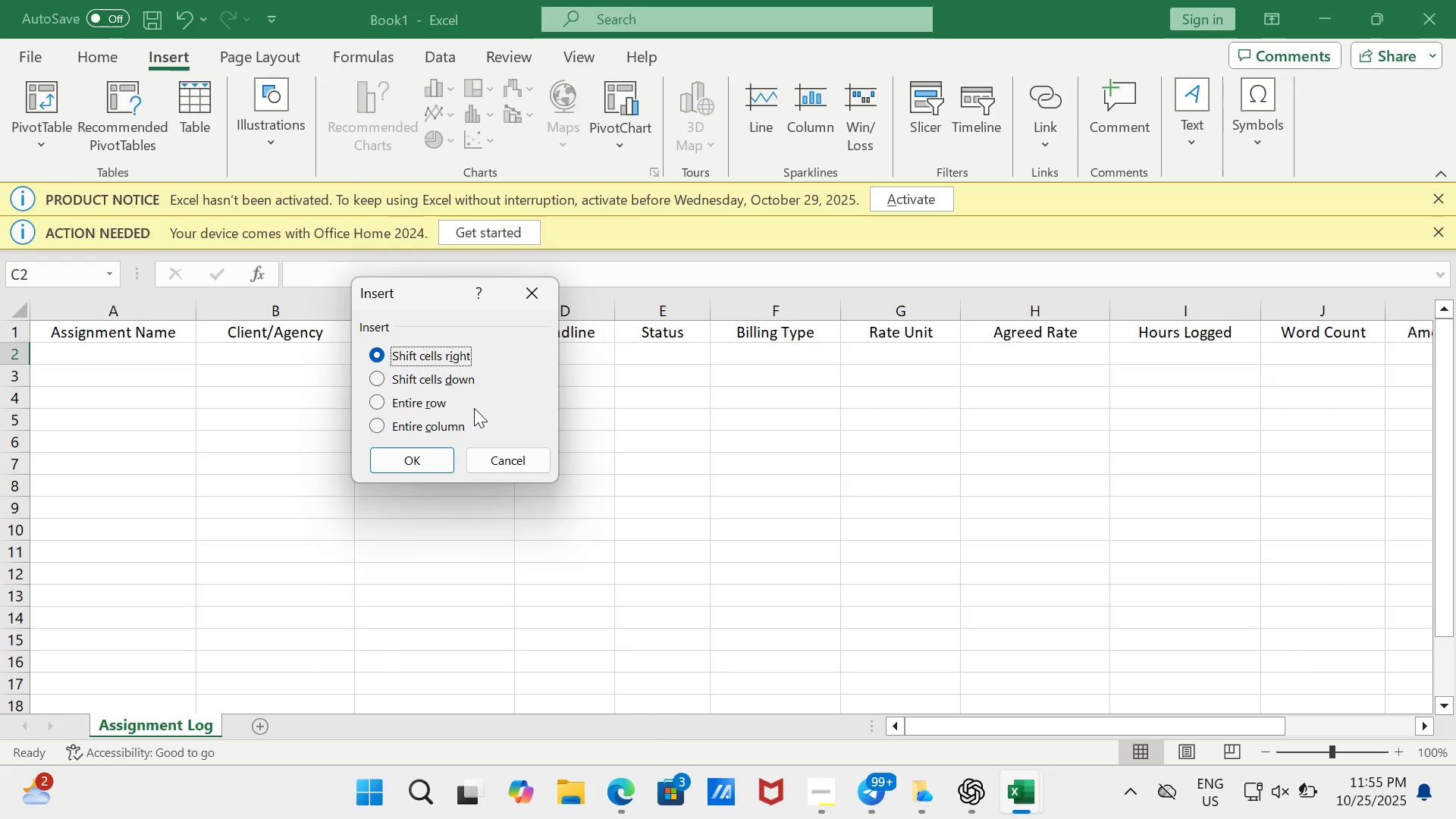 
wait(6.28)
 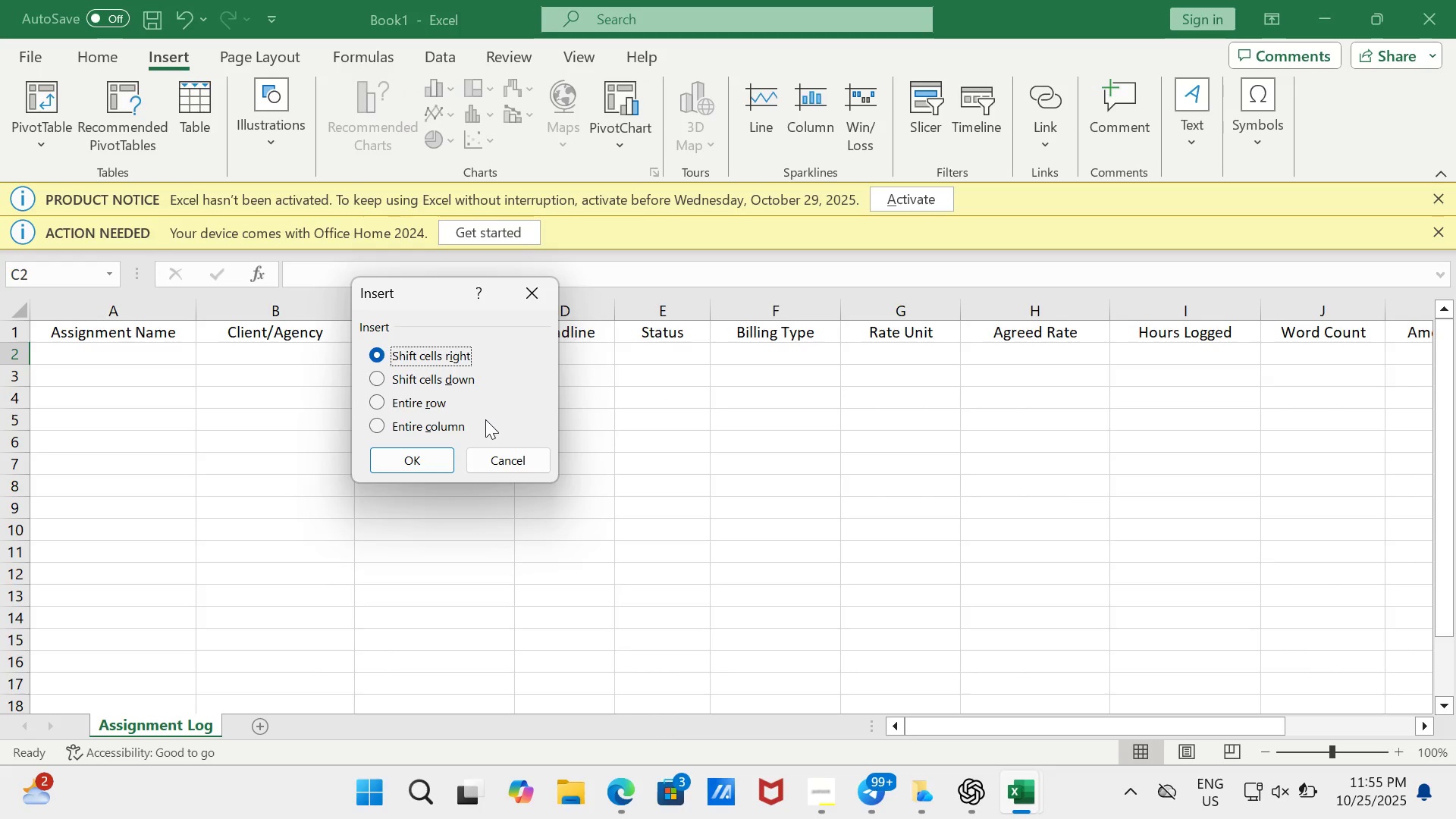 
left_click([465, 382])
 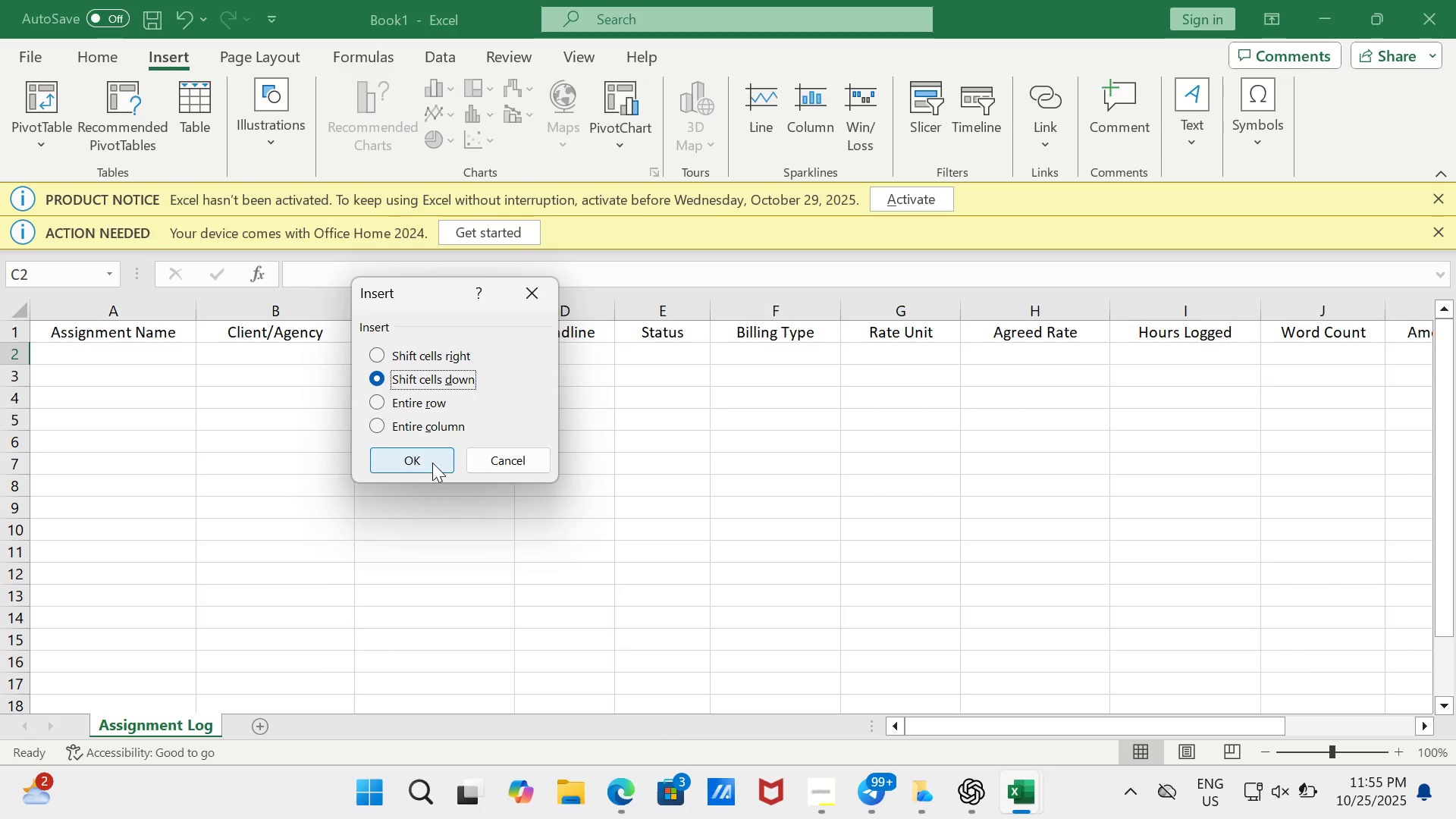 
left_click([432, 463])
 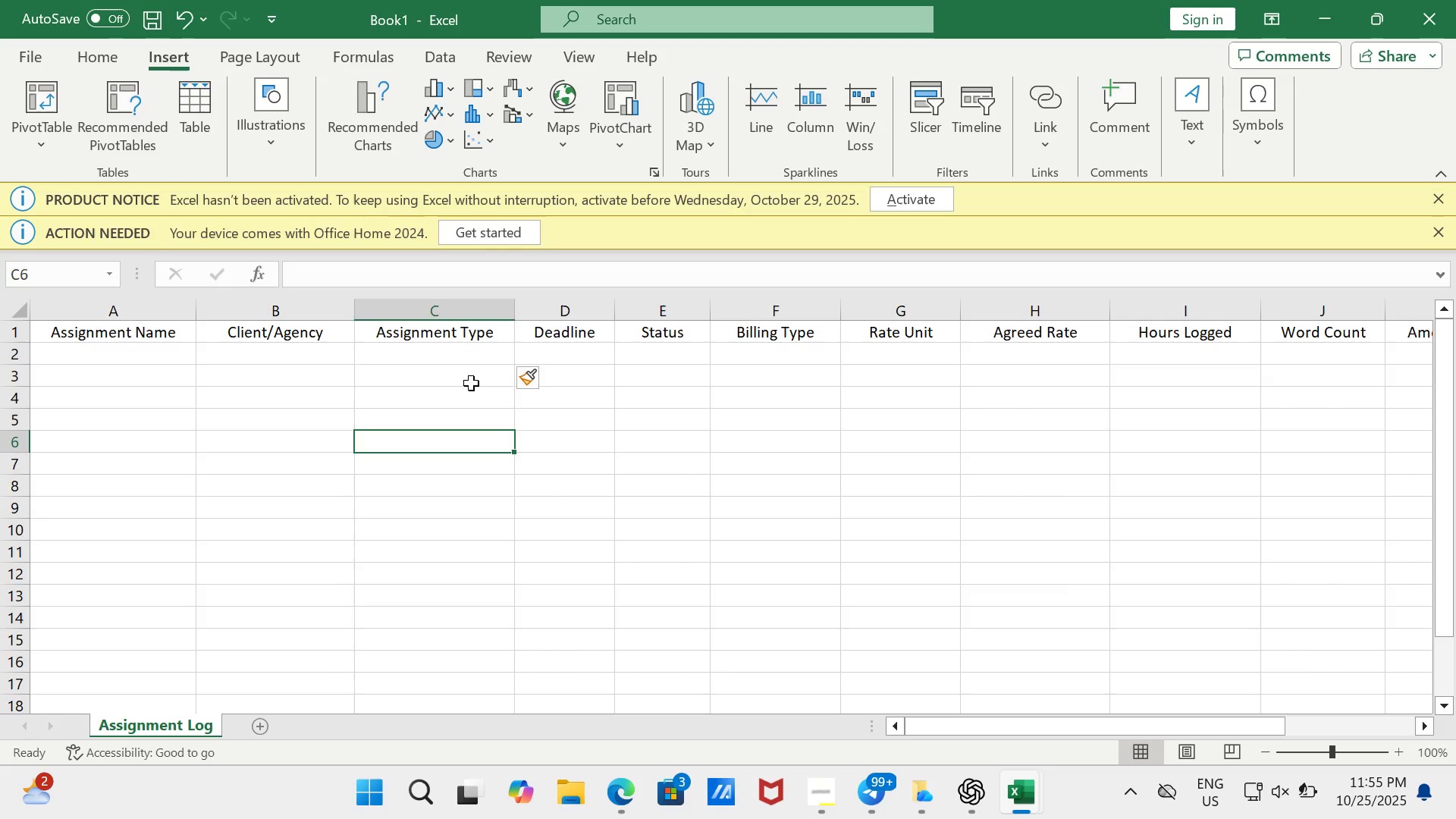 
double_click([471, 355])
 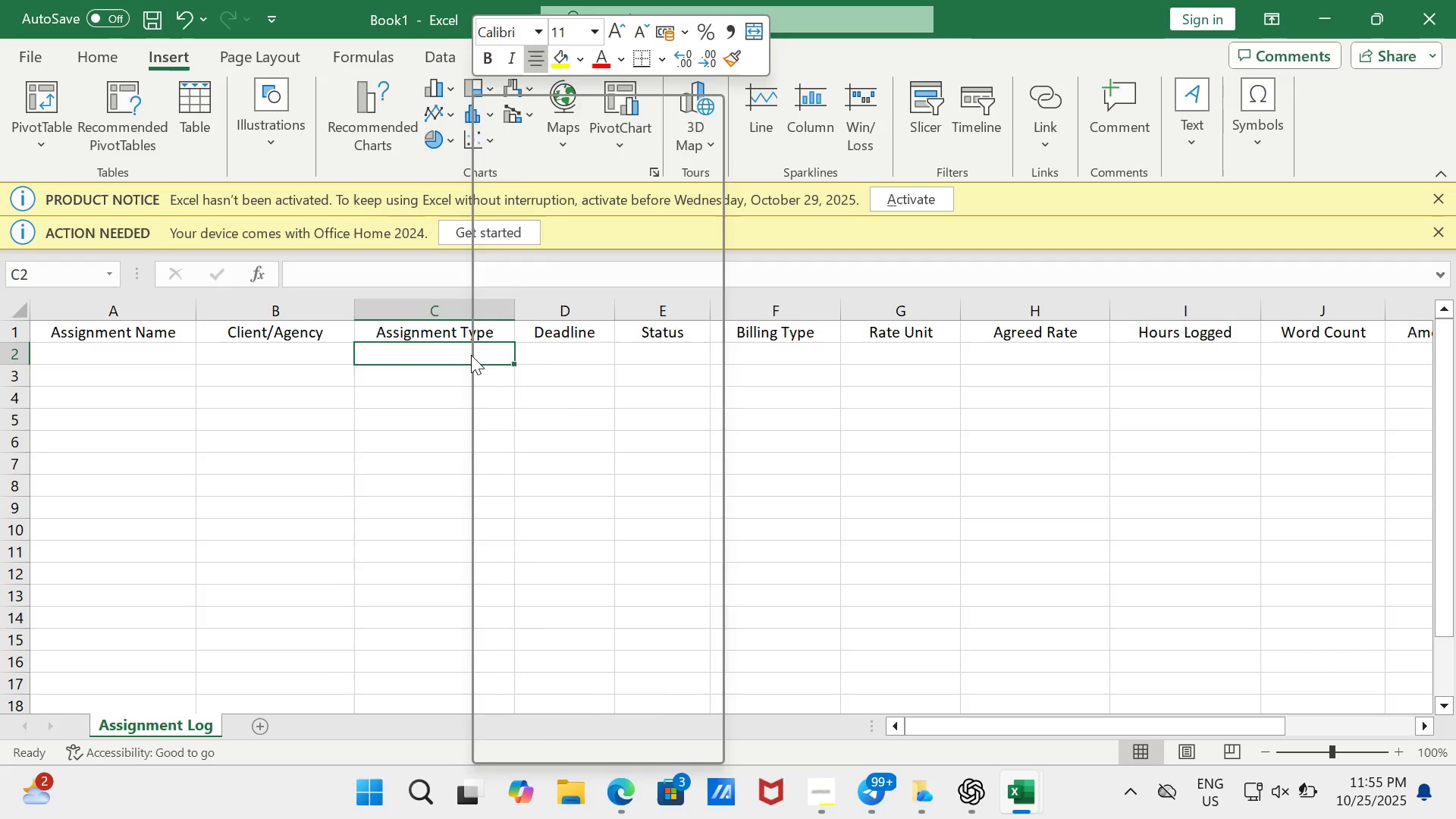 
right_click([471, 355])
 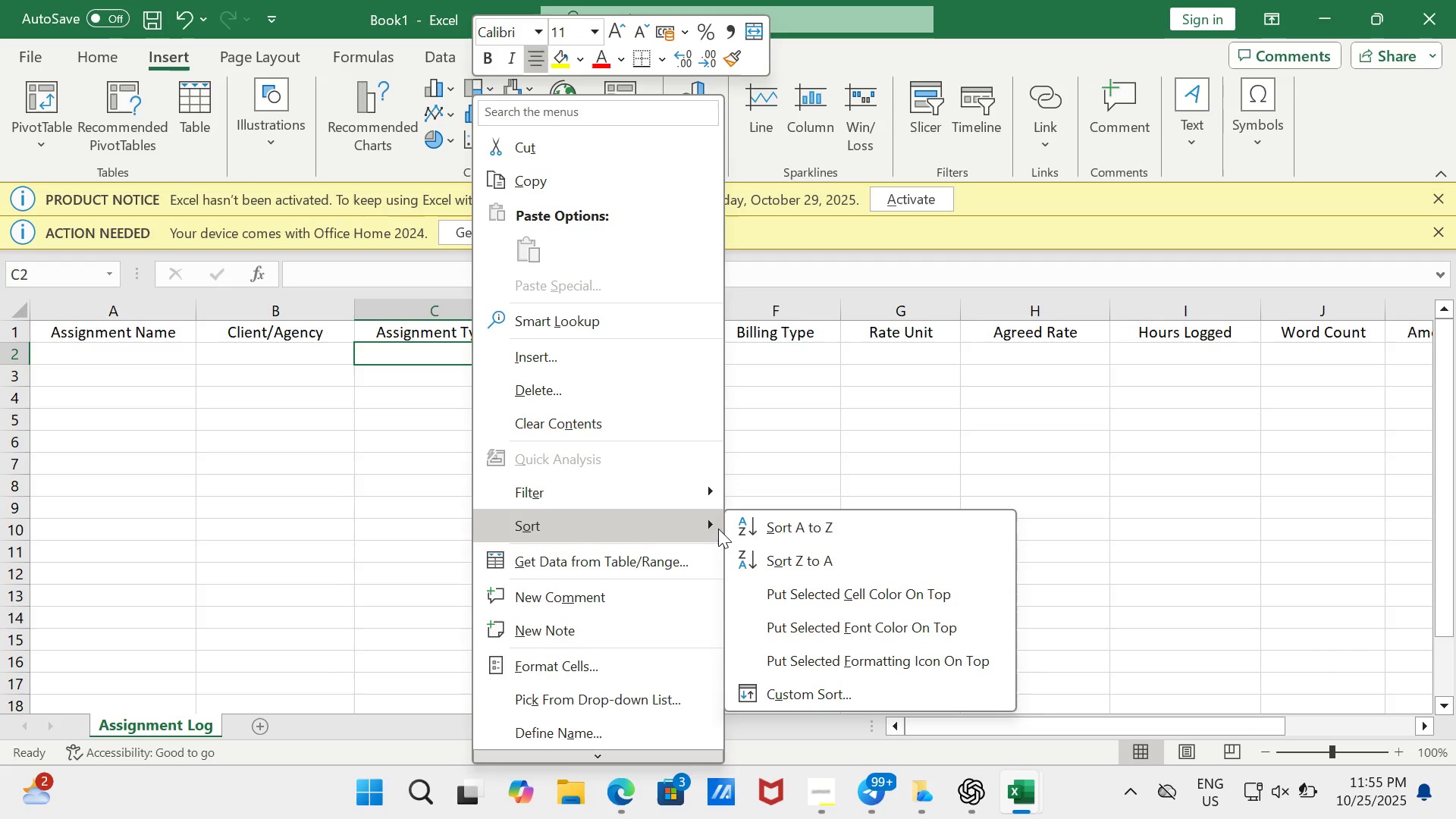 
wait(7.32)
 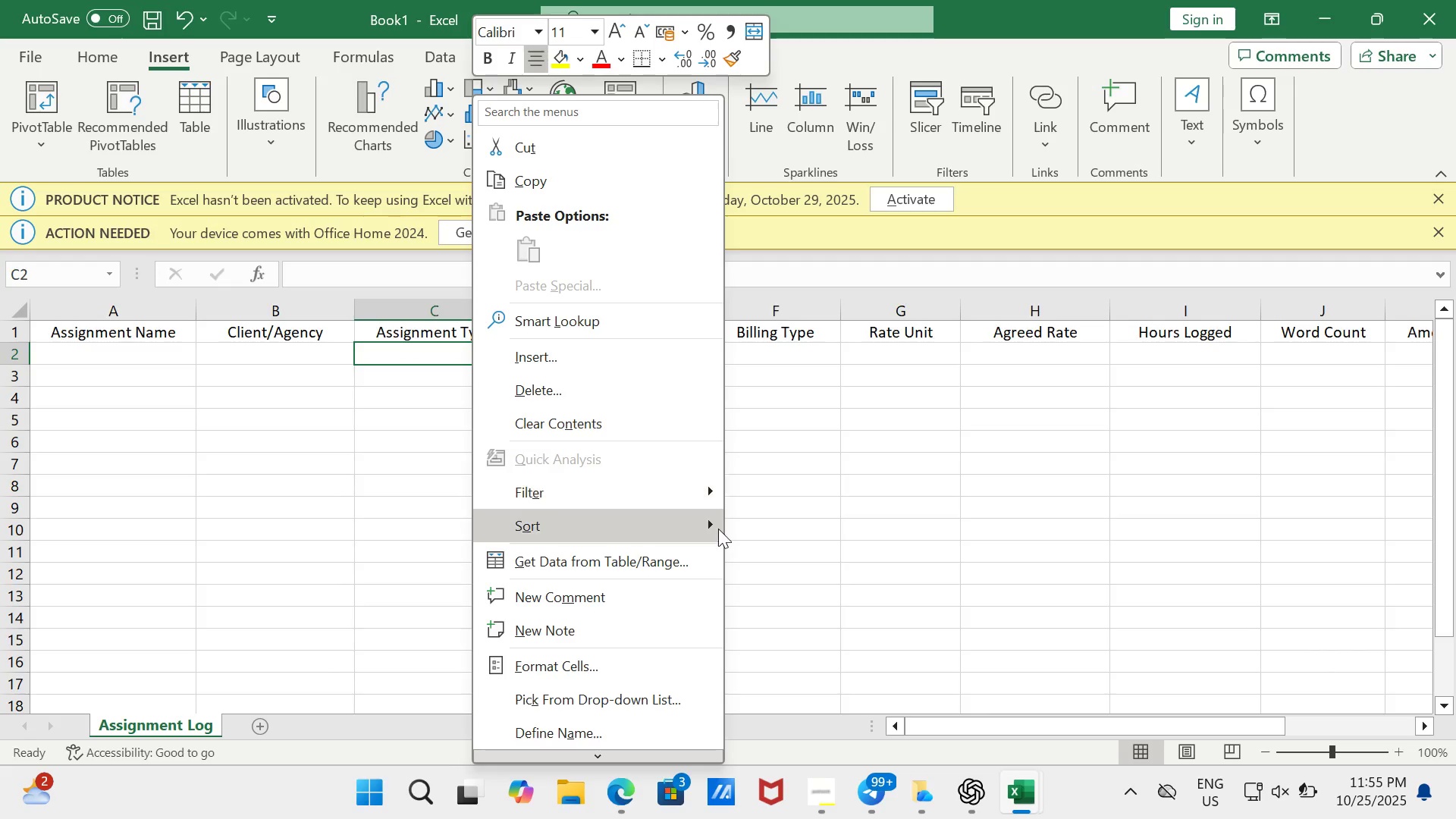 
mouse_move([736, 519])
 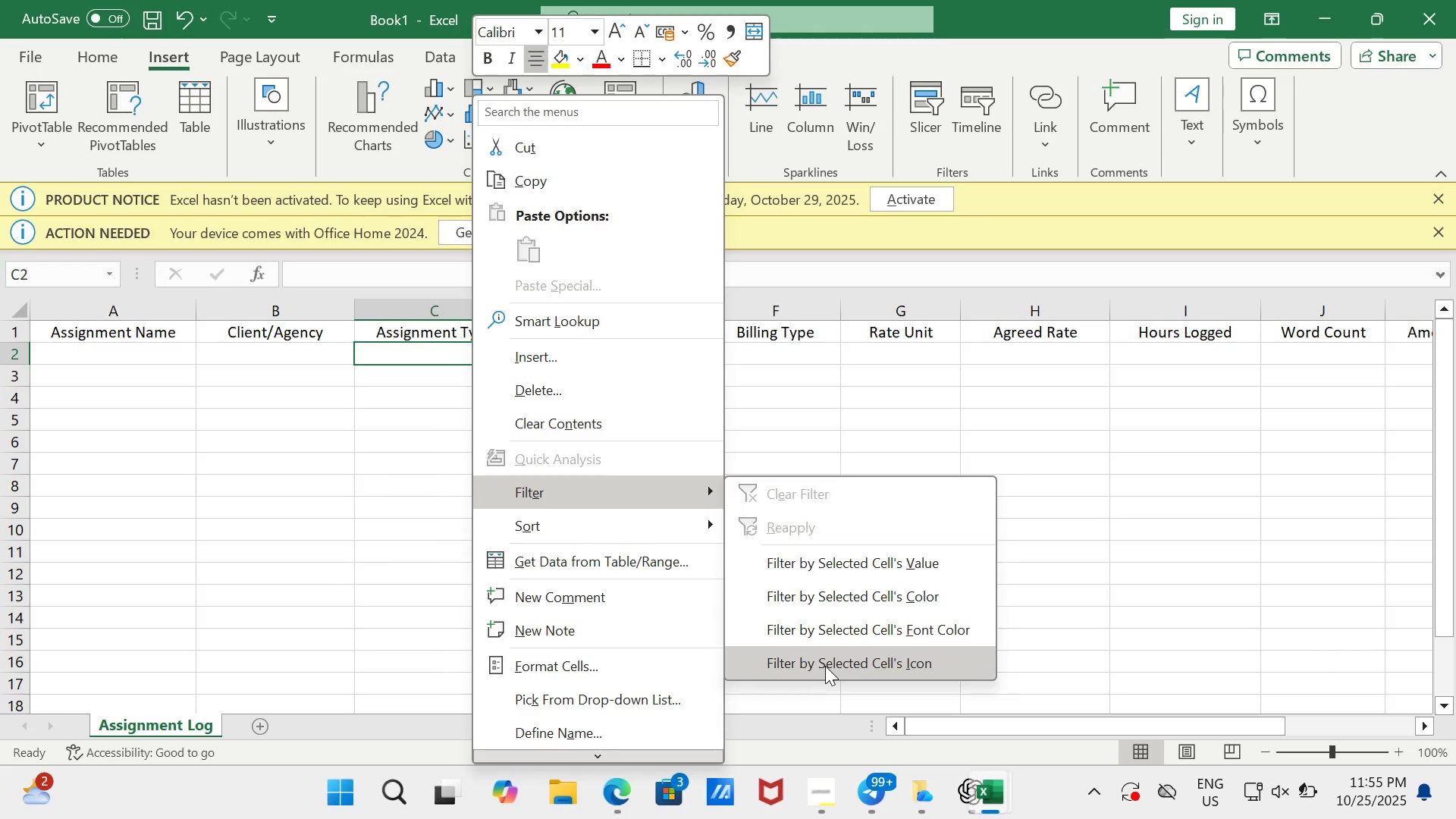 
left_click([825, 666])
 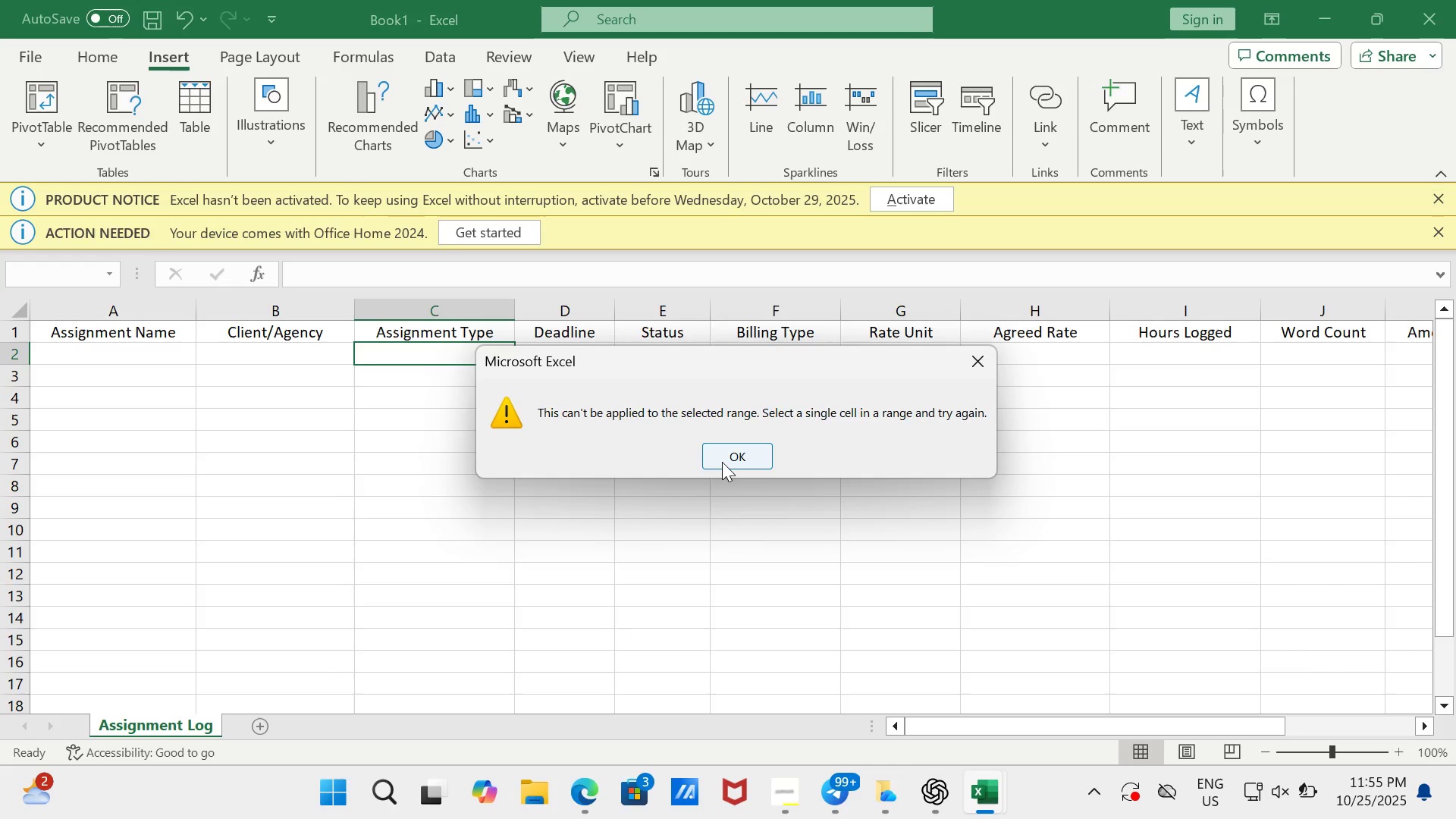 
left_click([722, 461])
 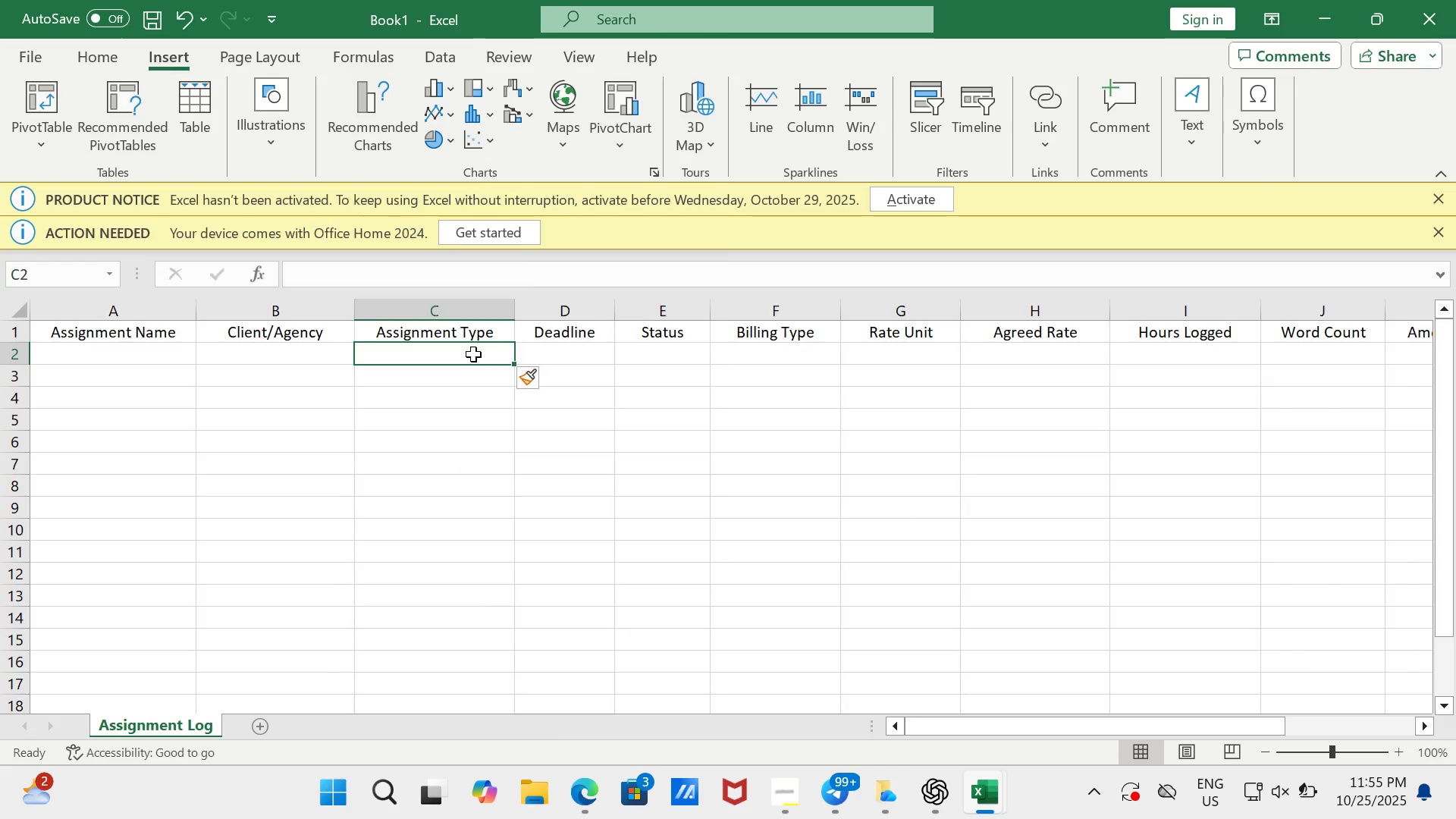 
right_click([473, 354])
 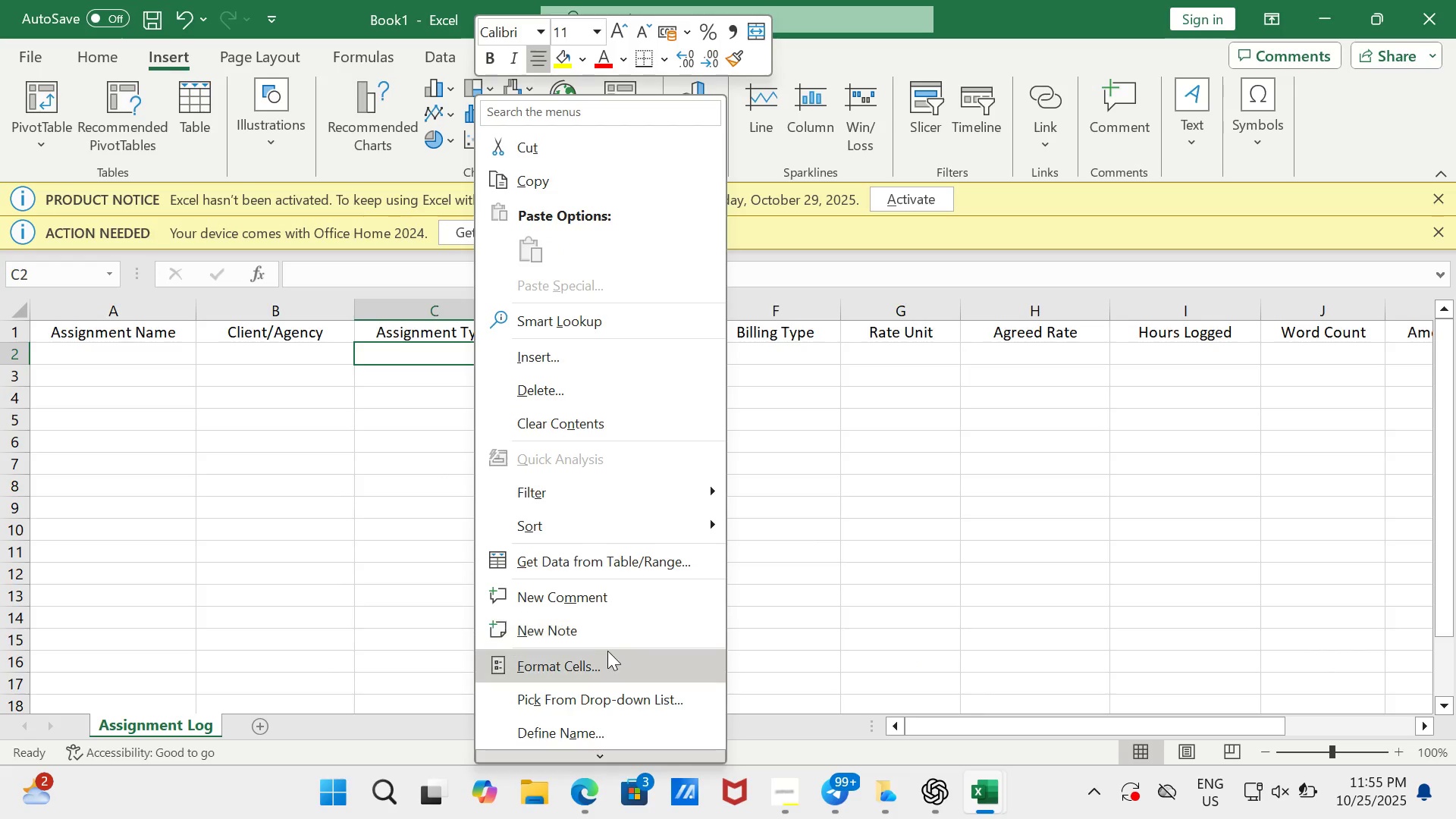 
left_click([605, 661])
 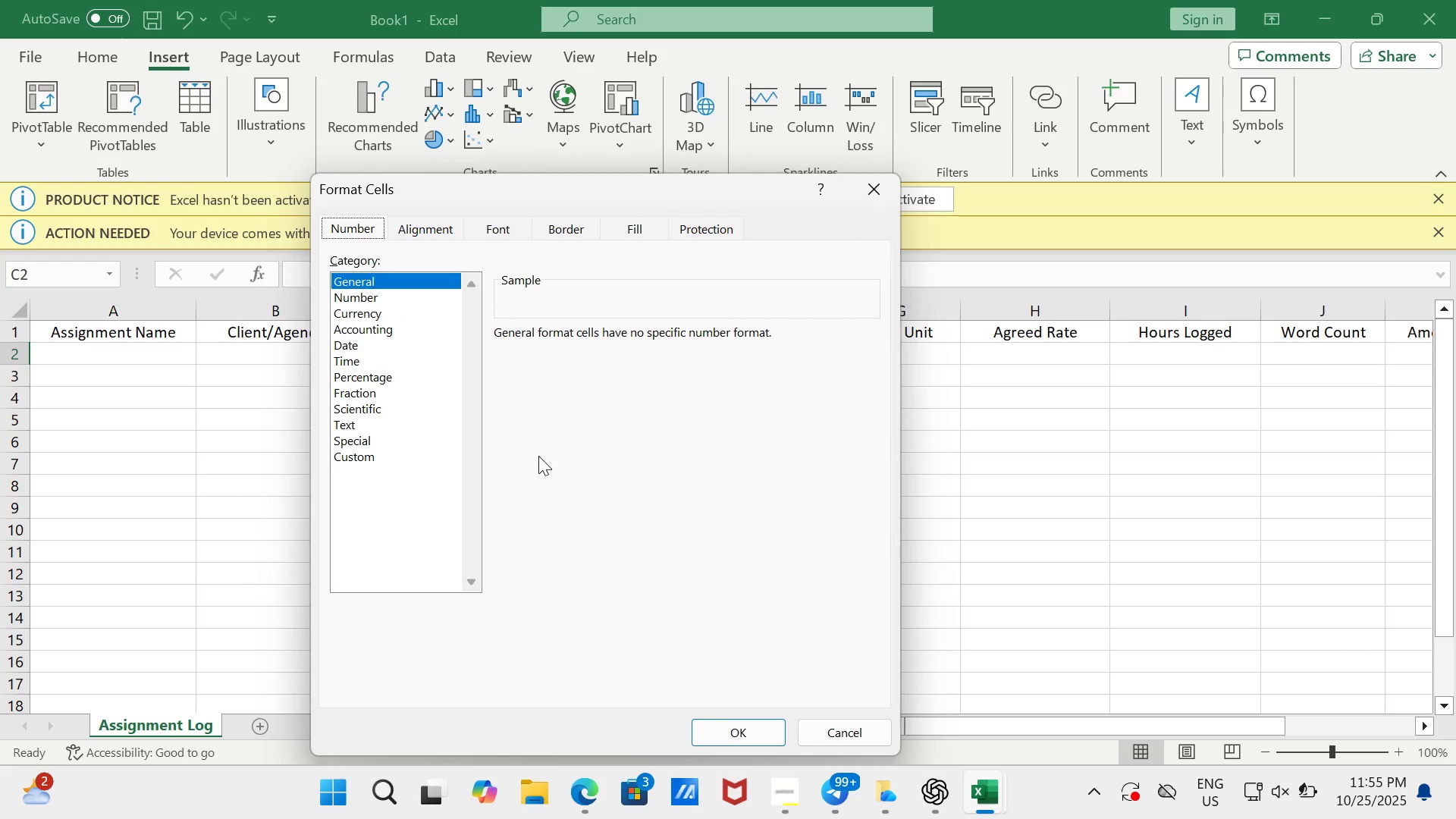 
wait(6.0)
 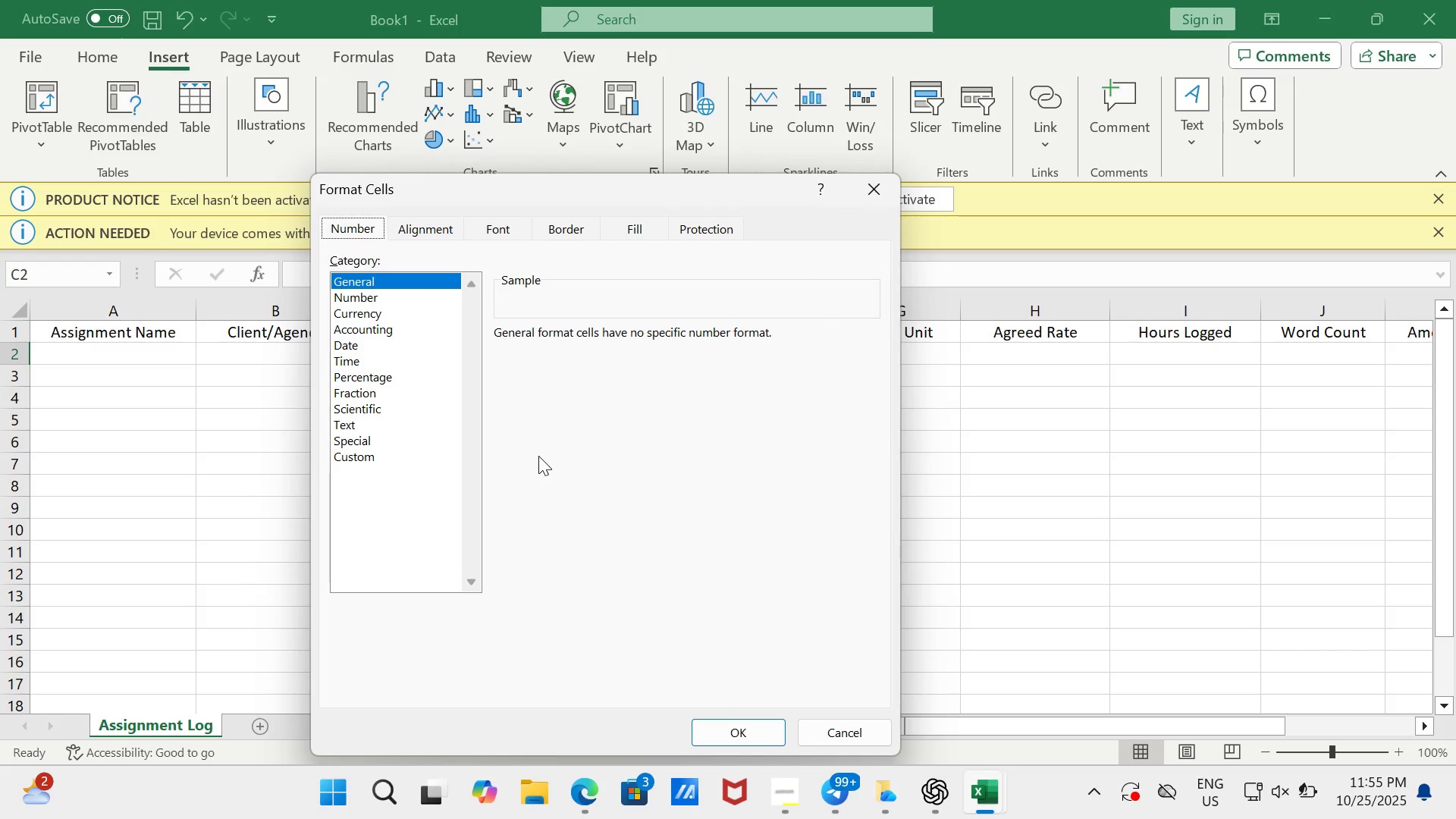 
left_click([632, 234])
 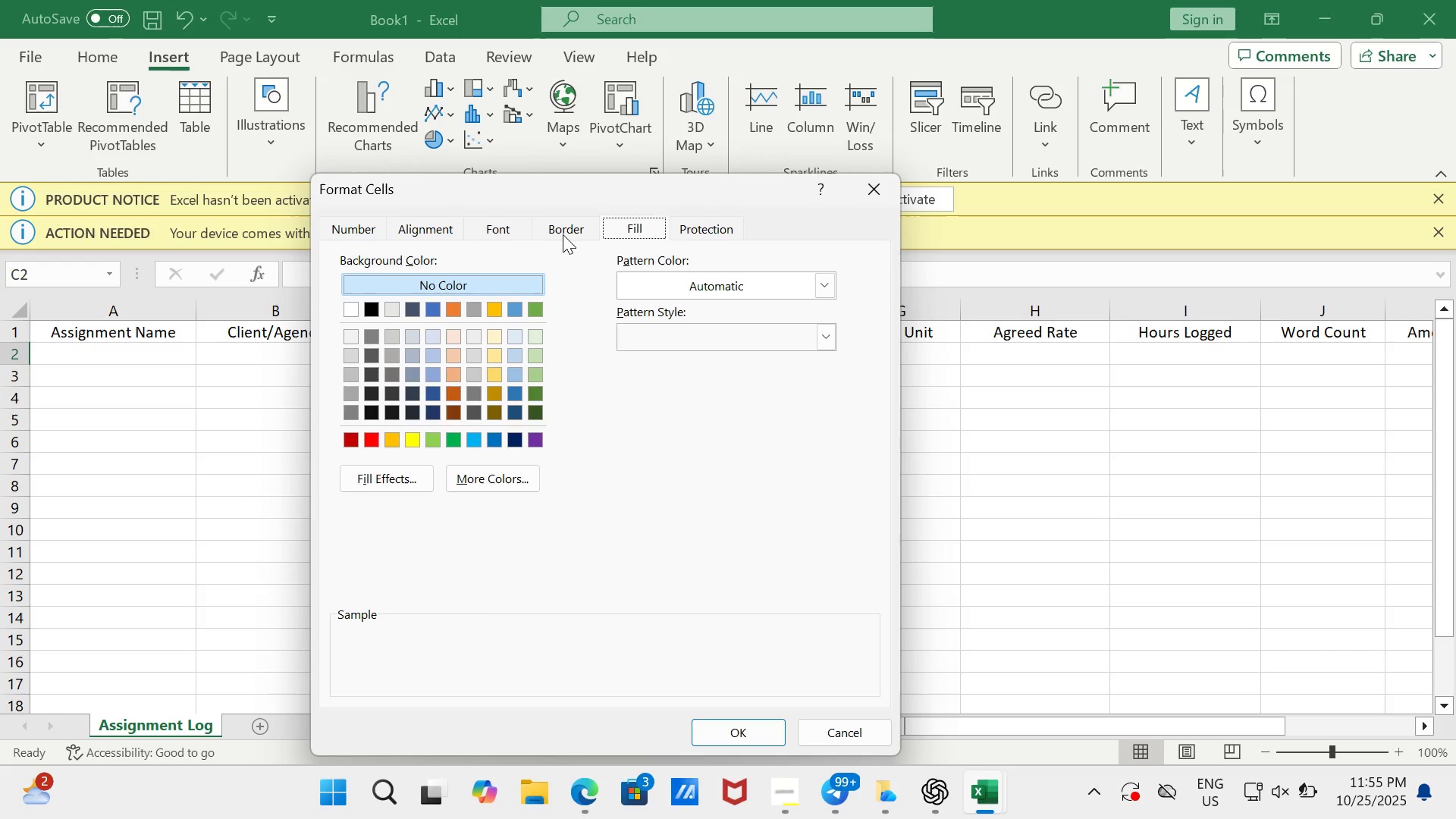 
left_click([562, 234])
 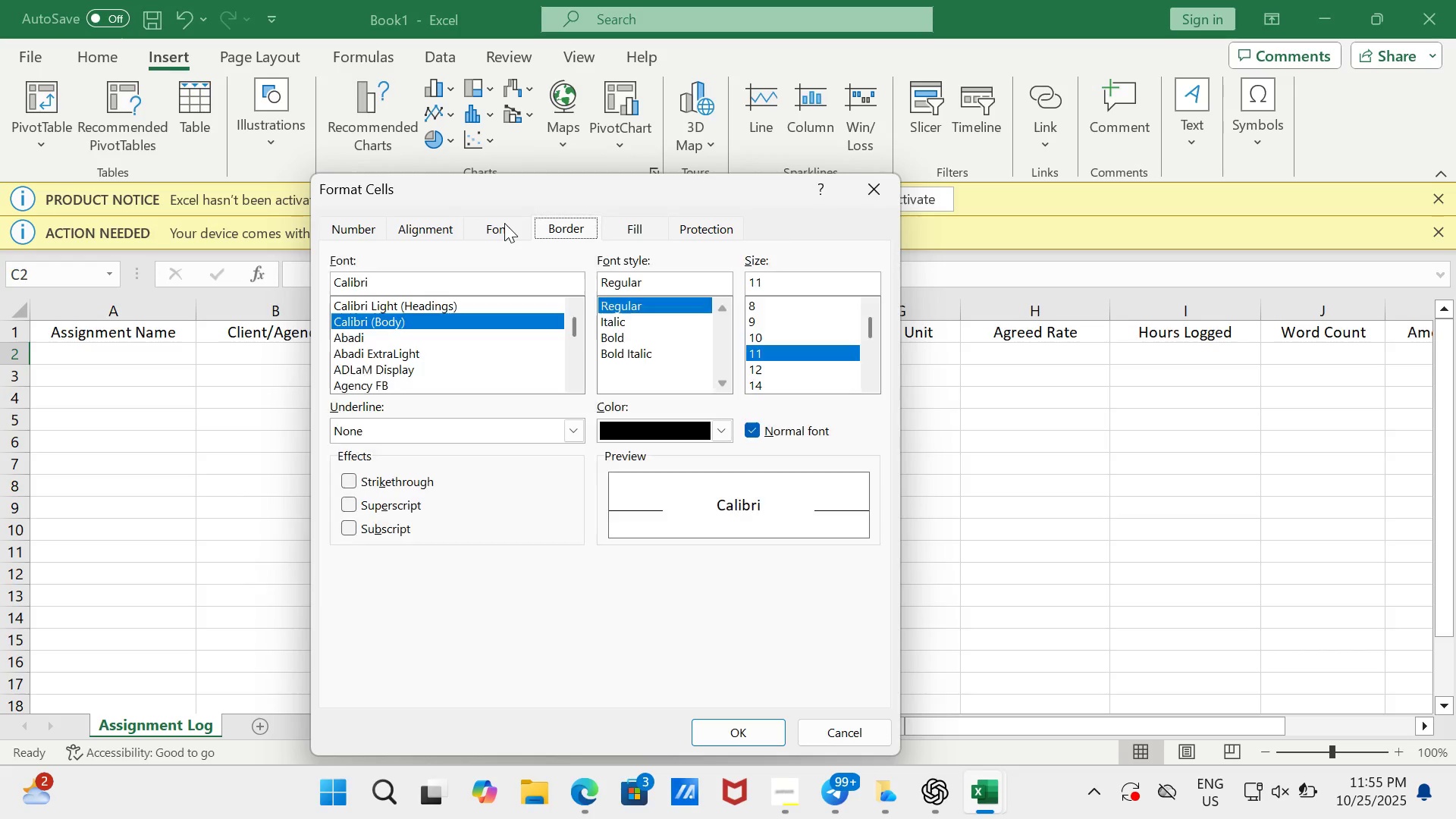 
left_click([504, 223])
 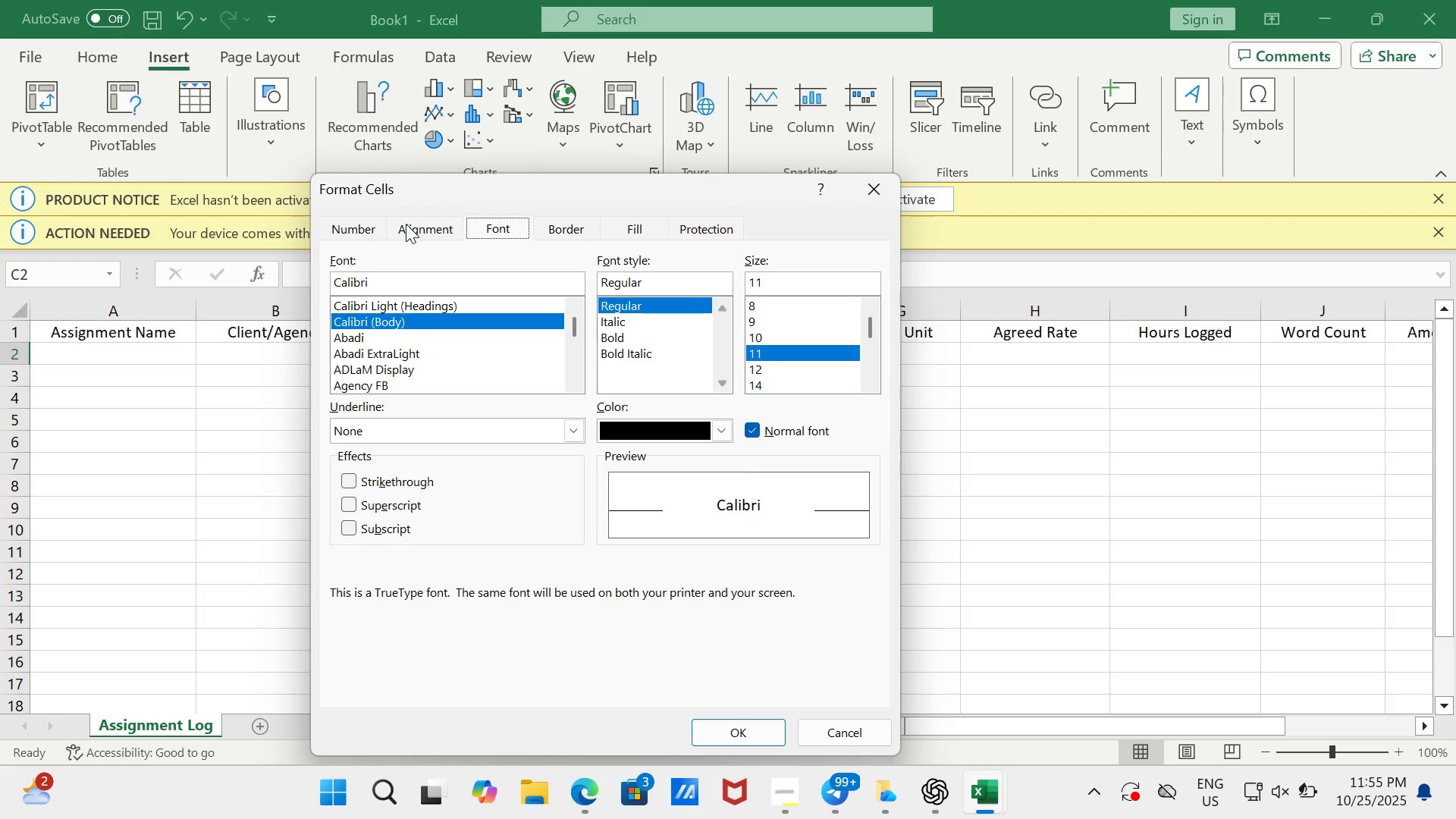 
left_click([406, 224])
 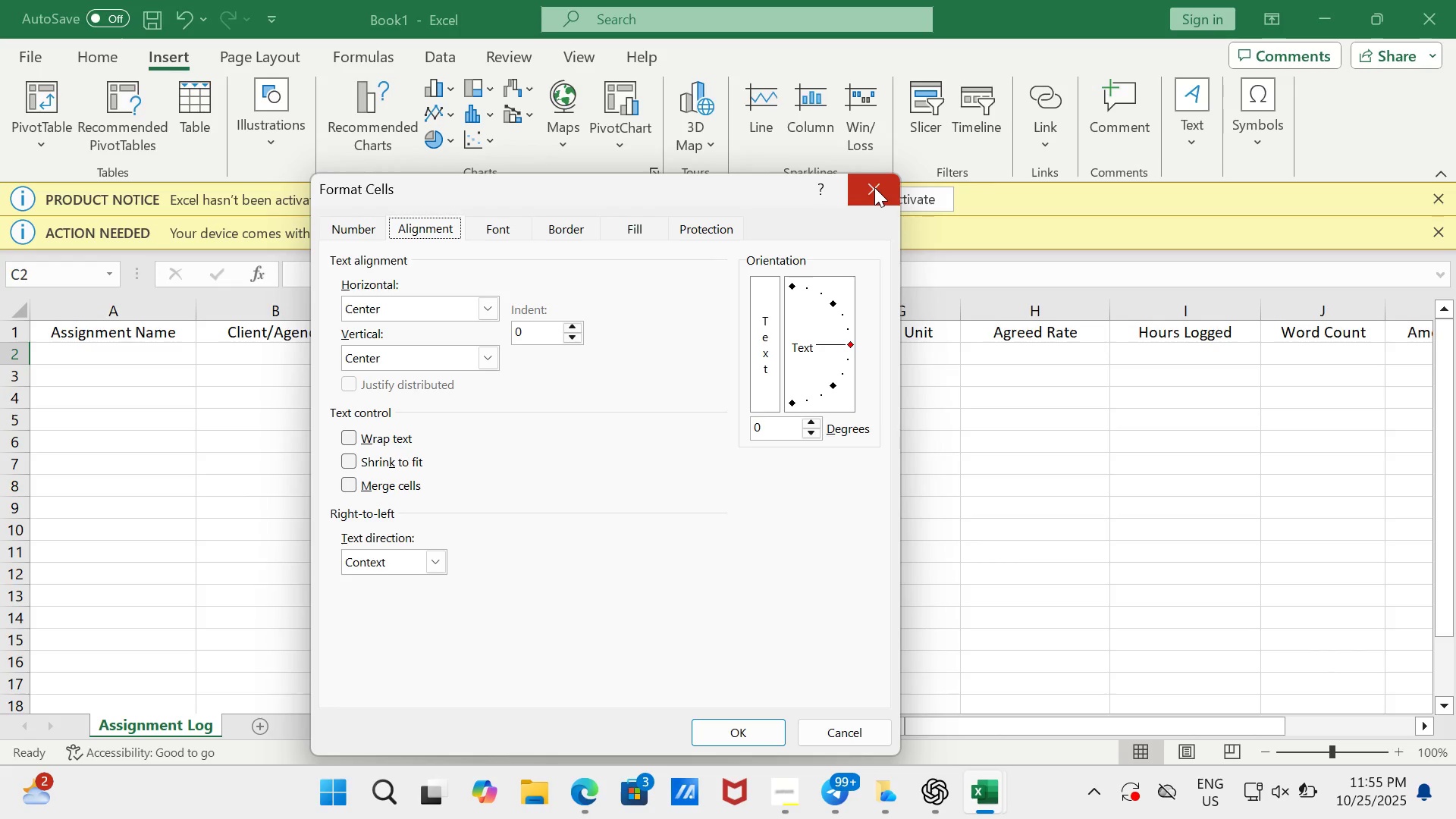 
left_click([874, 187])
 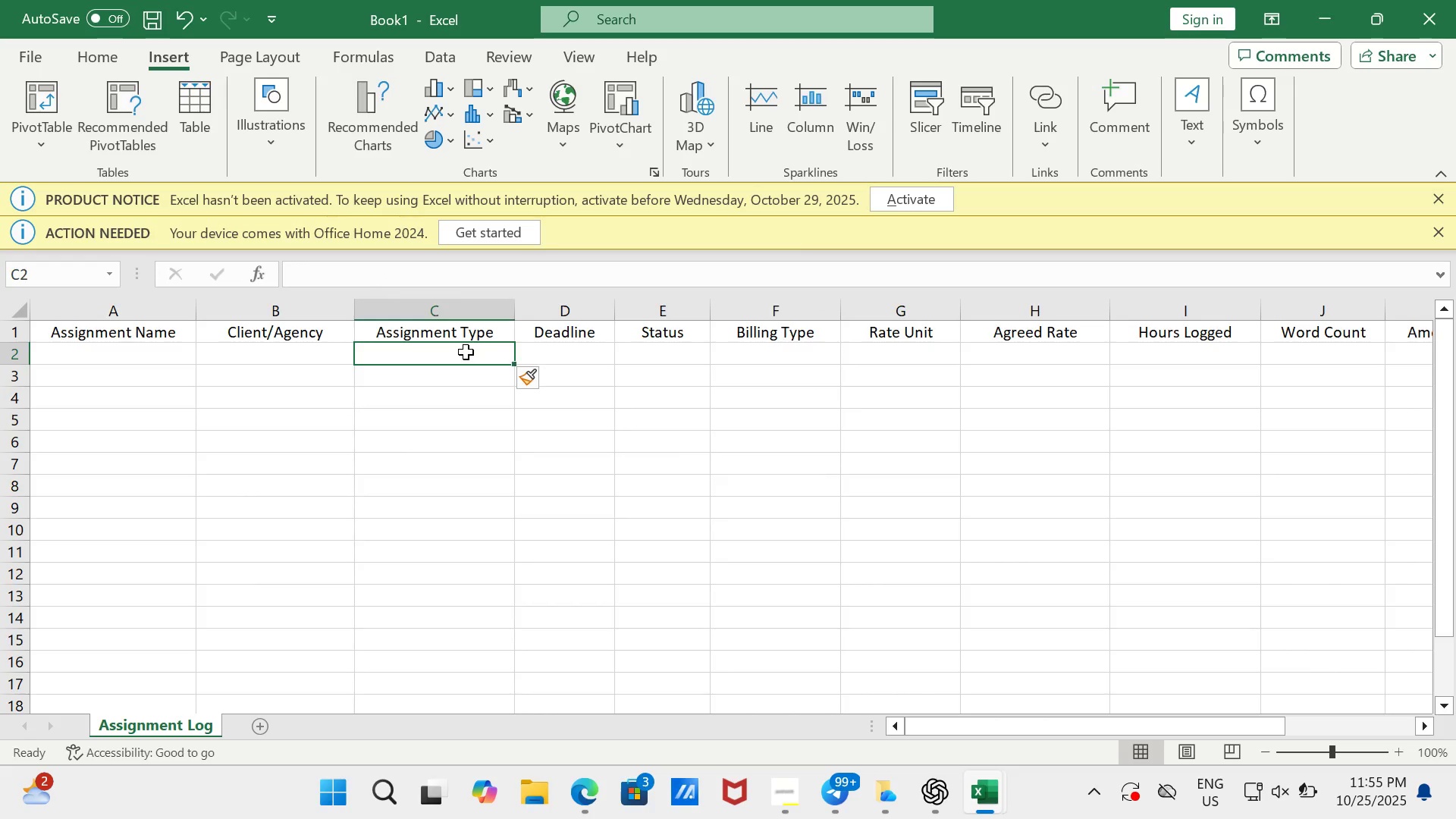 
right_click([466, 352])
 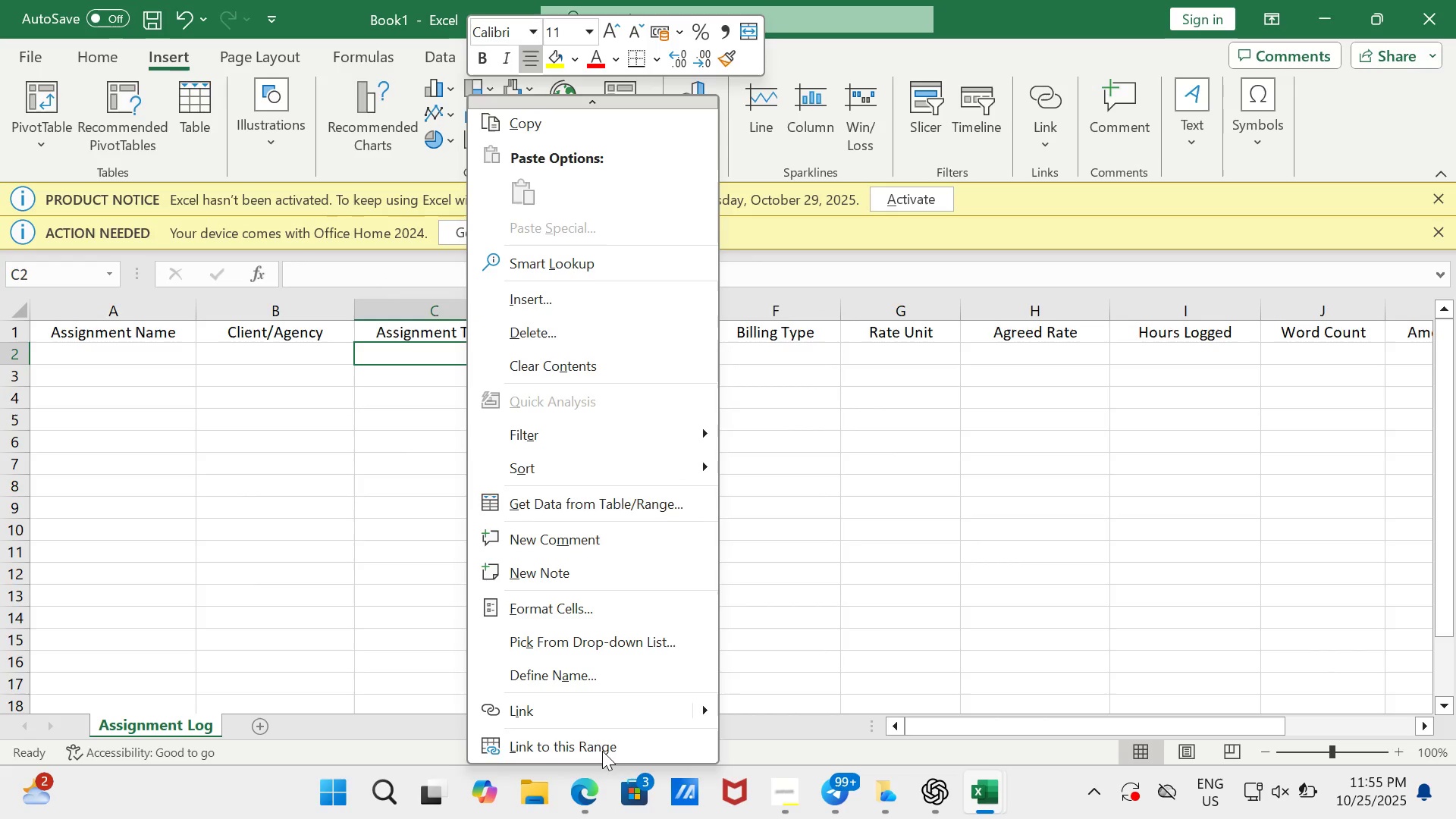 
scroll: coordinate [615, 691], scroll_direction: down, amount: 1.0
 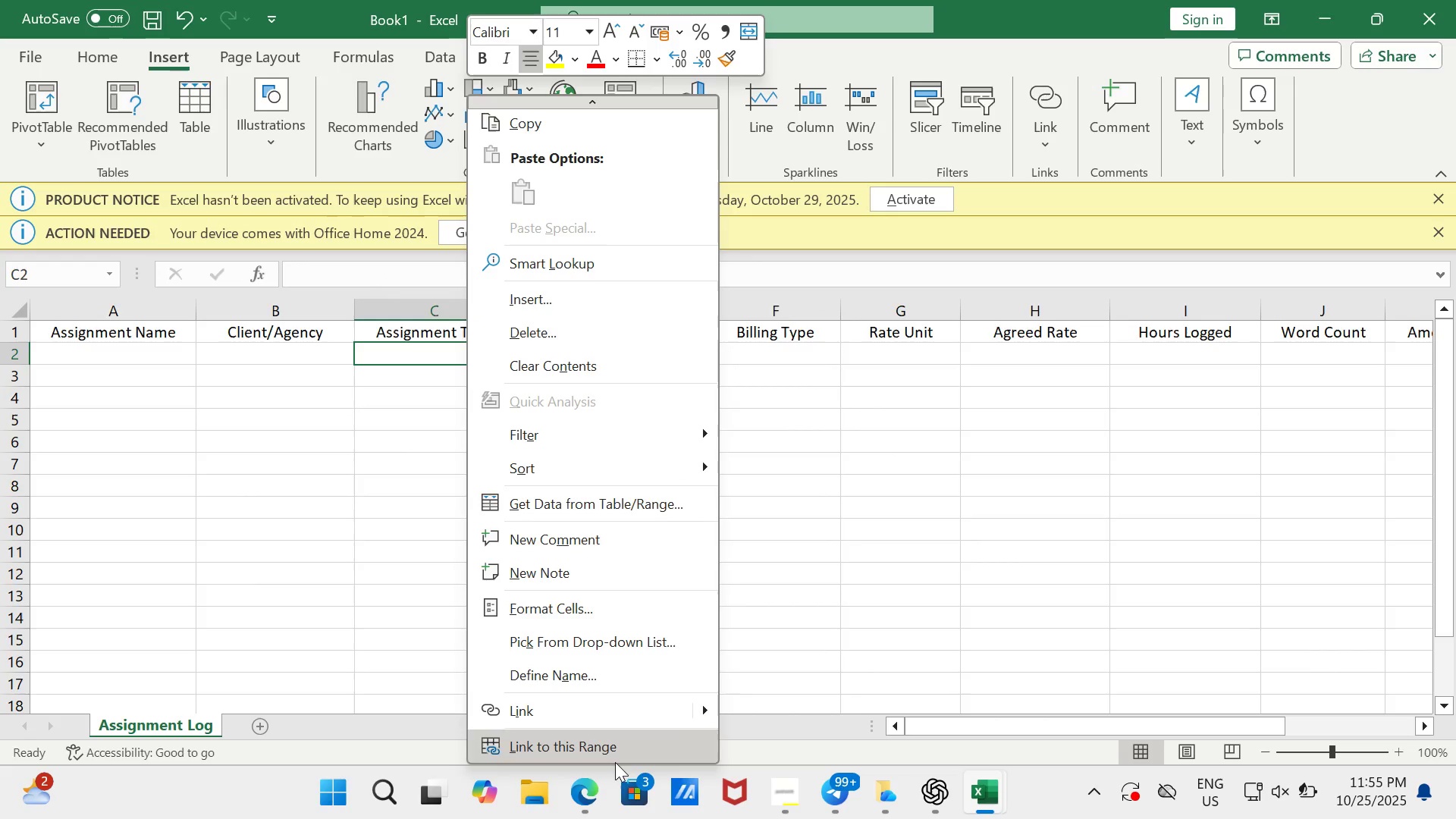 
mouse_move([605, 746])
 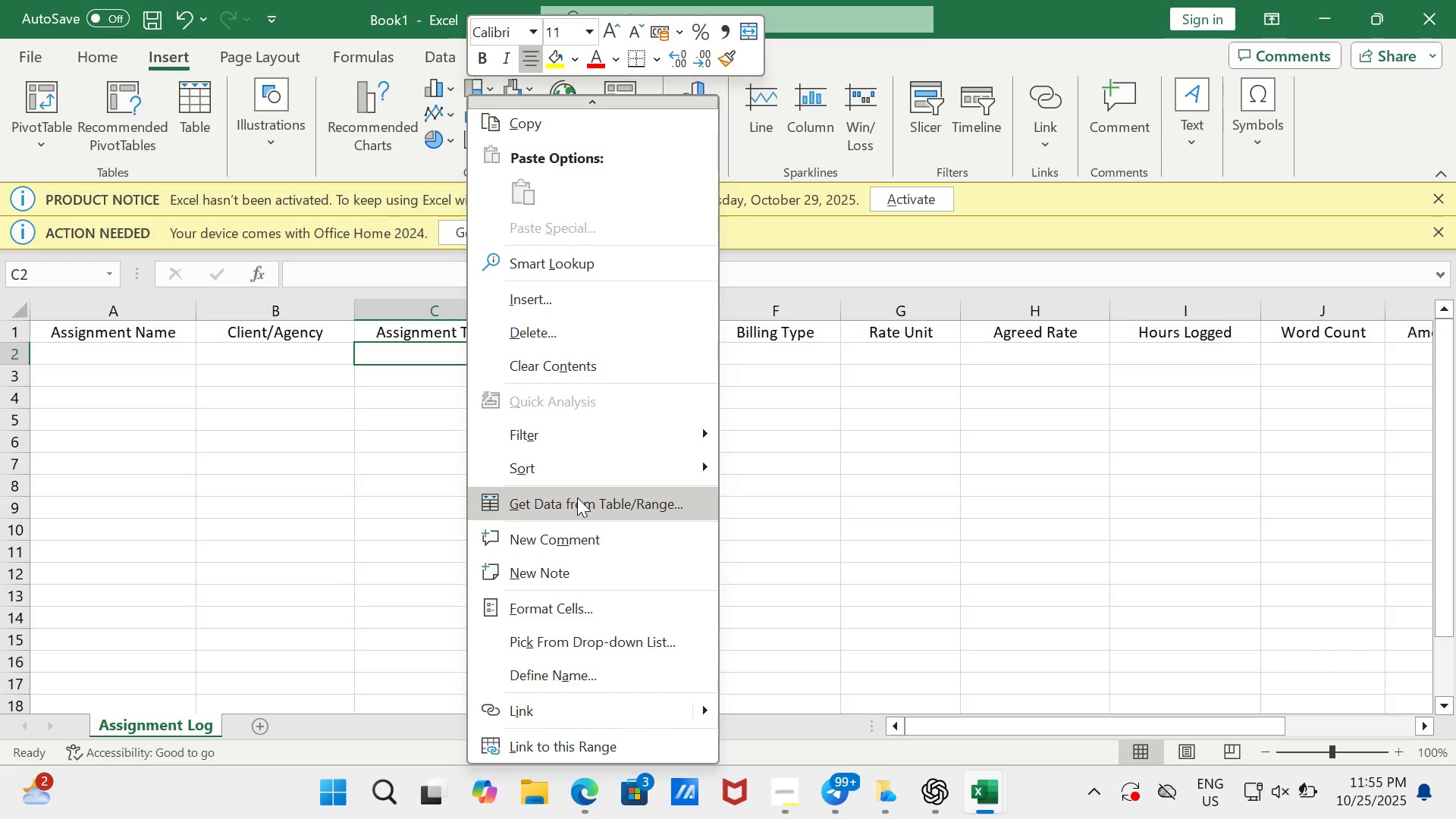 
wait(9.28)
 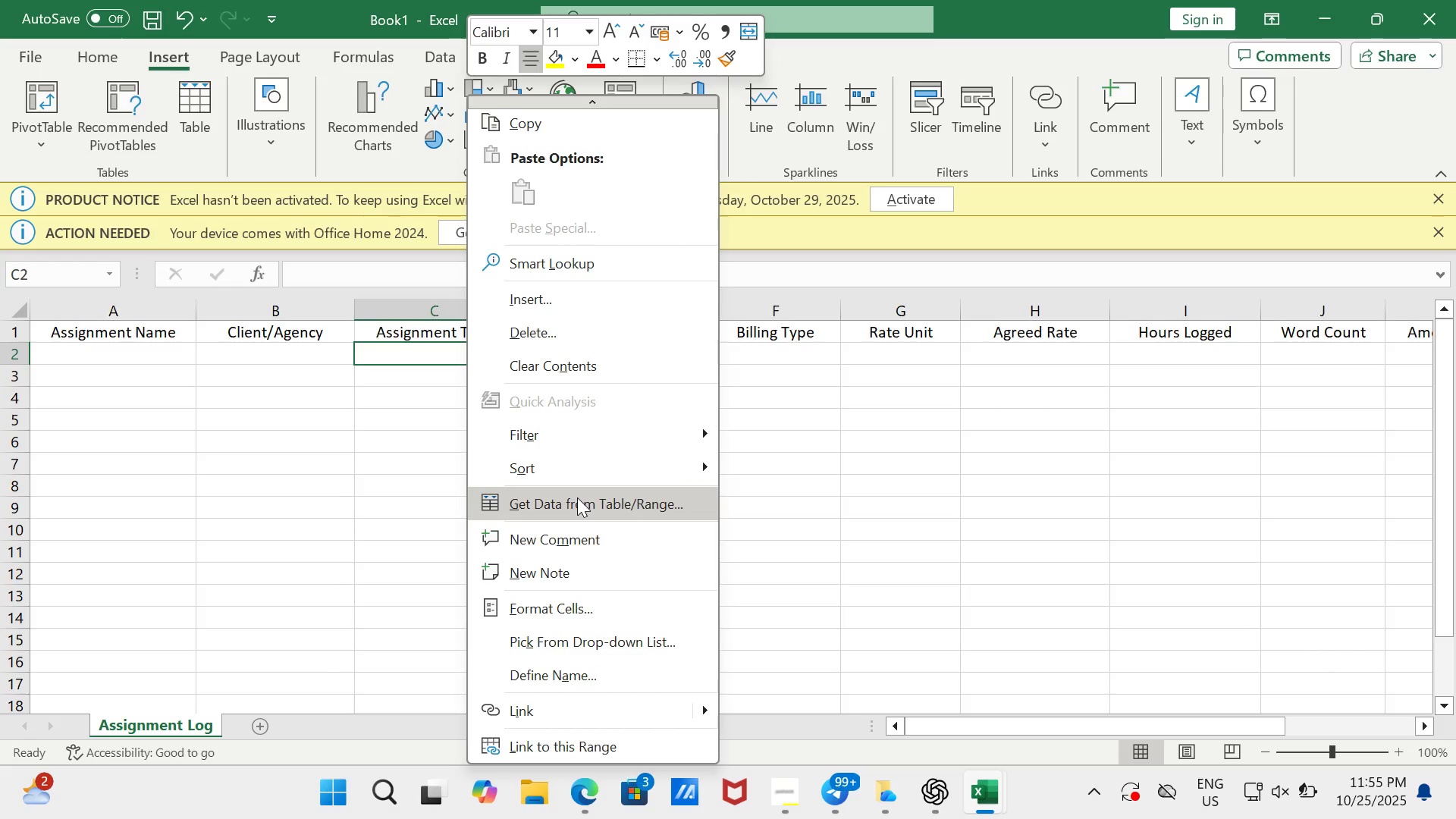 
scroll: coordinate [583, 488], scroll_direction: up, amount: 9.0
 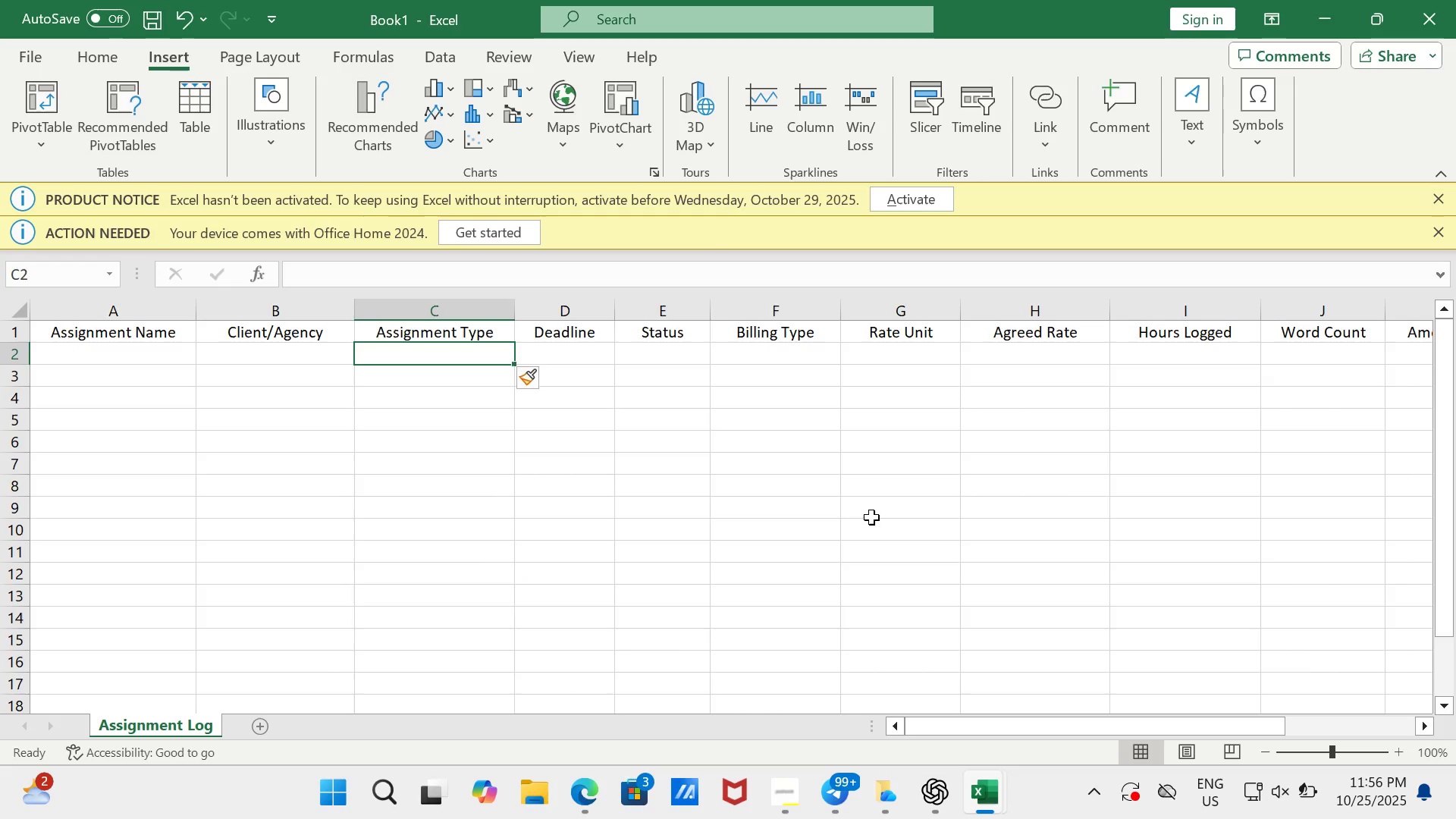 
left_click([871, 517])
 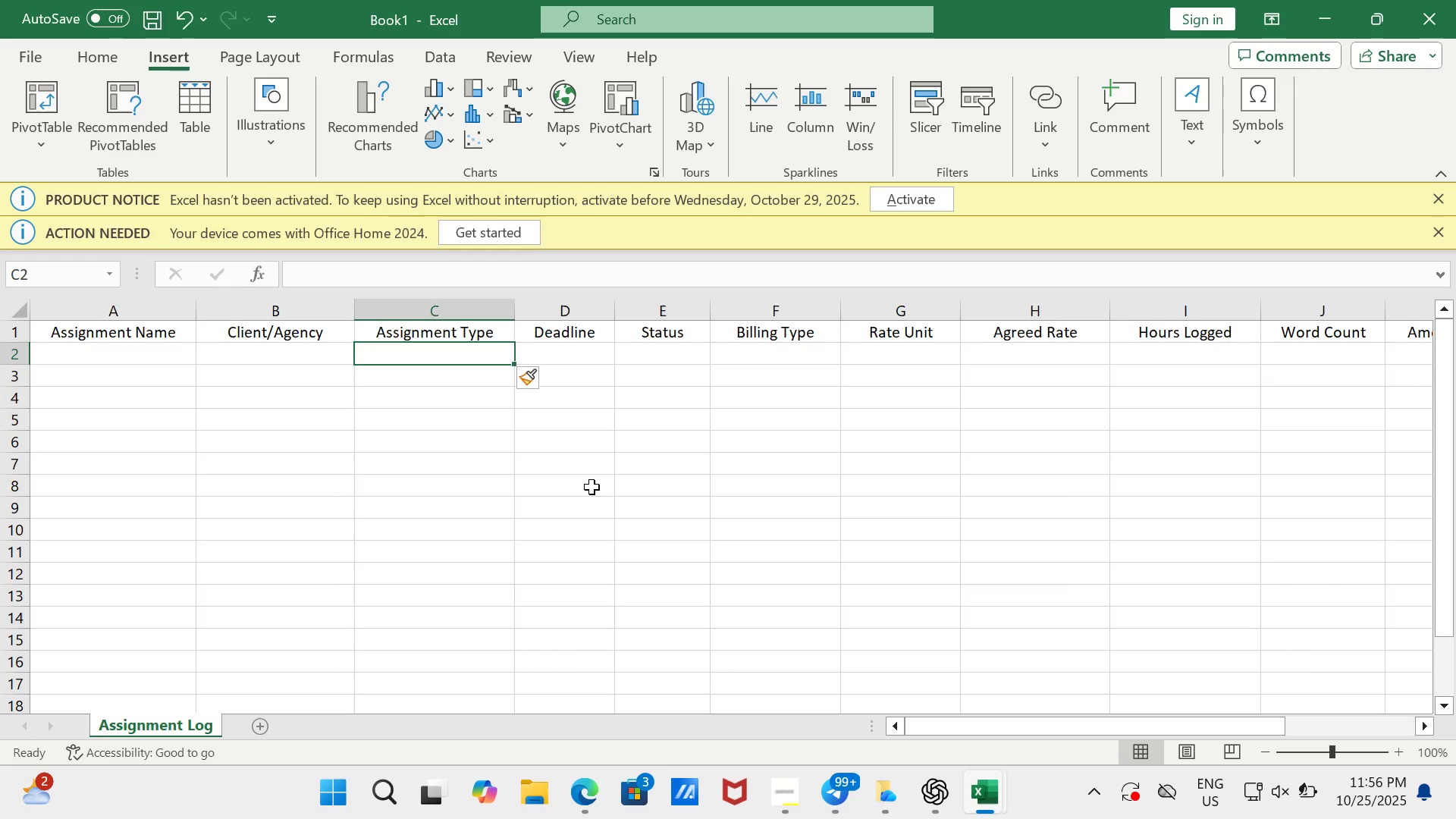 
wait(10.97)
 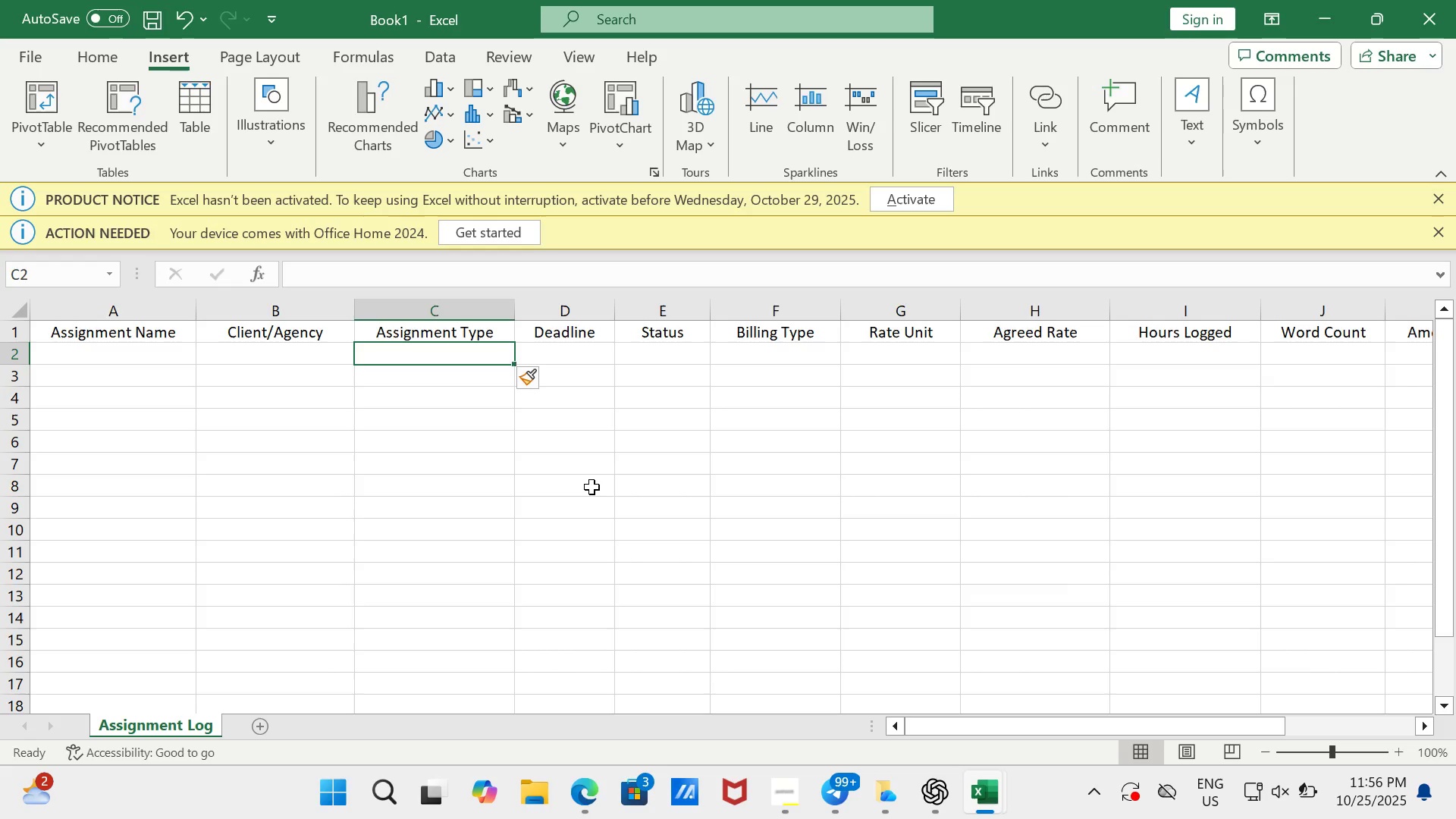 
left_click([533, 58])
 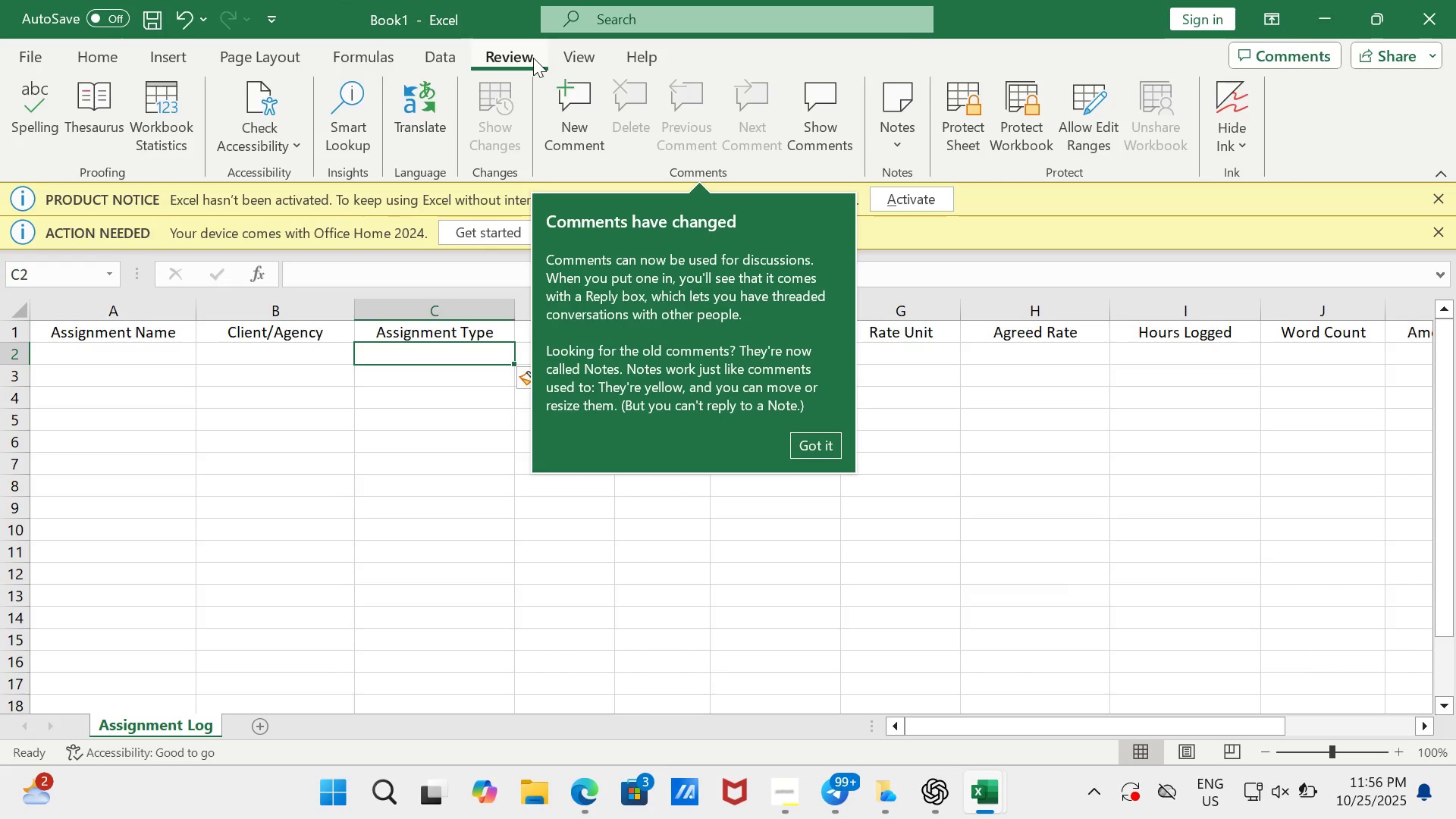 
wait(9.38)
 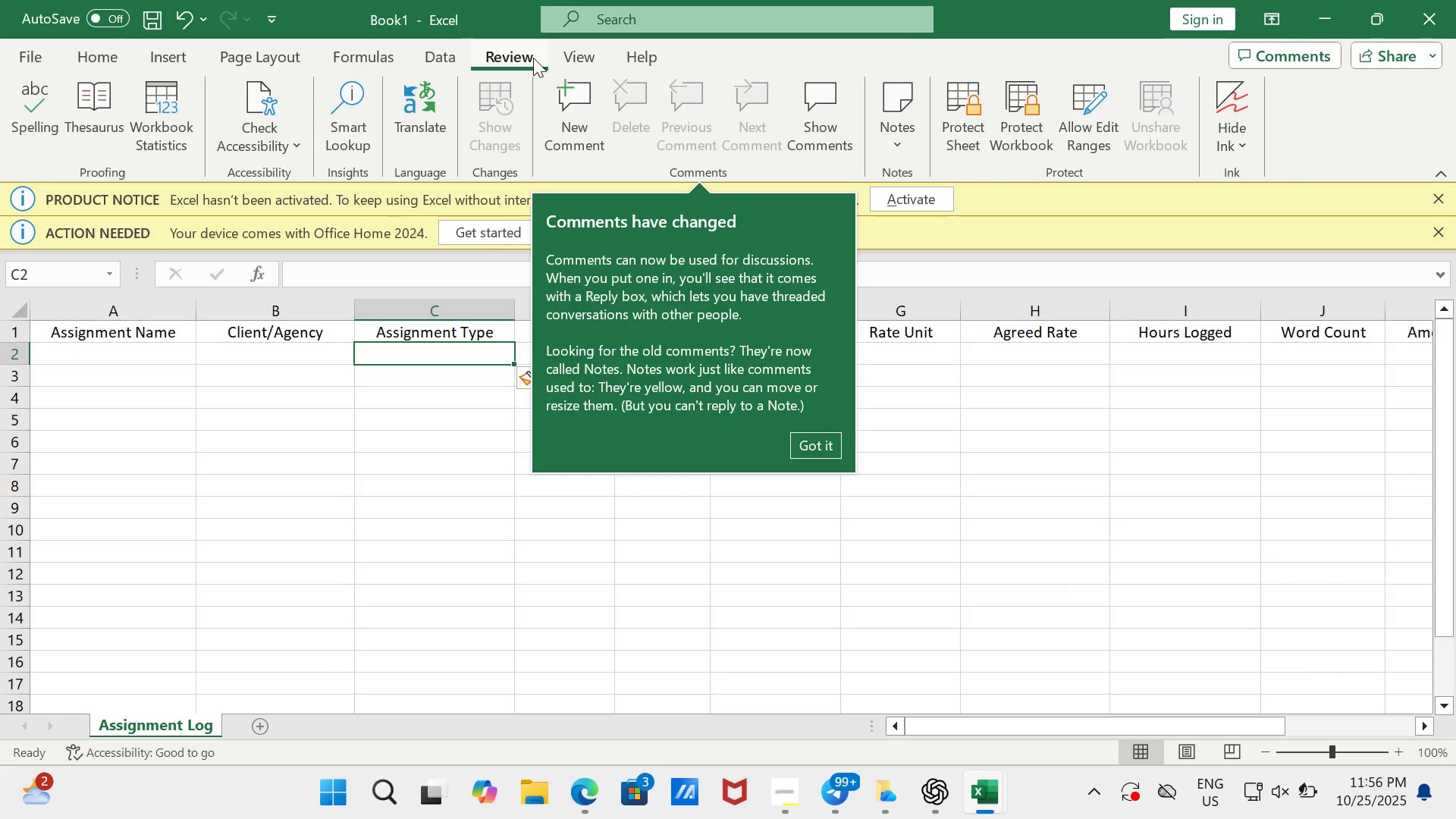 
left_click([410, 50])
 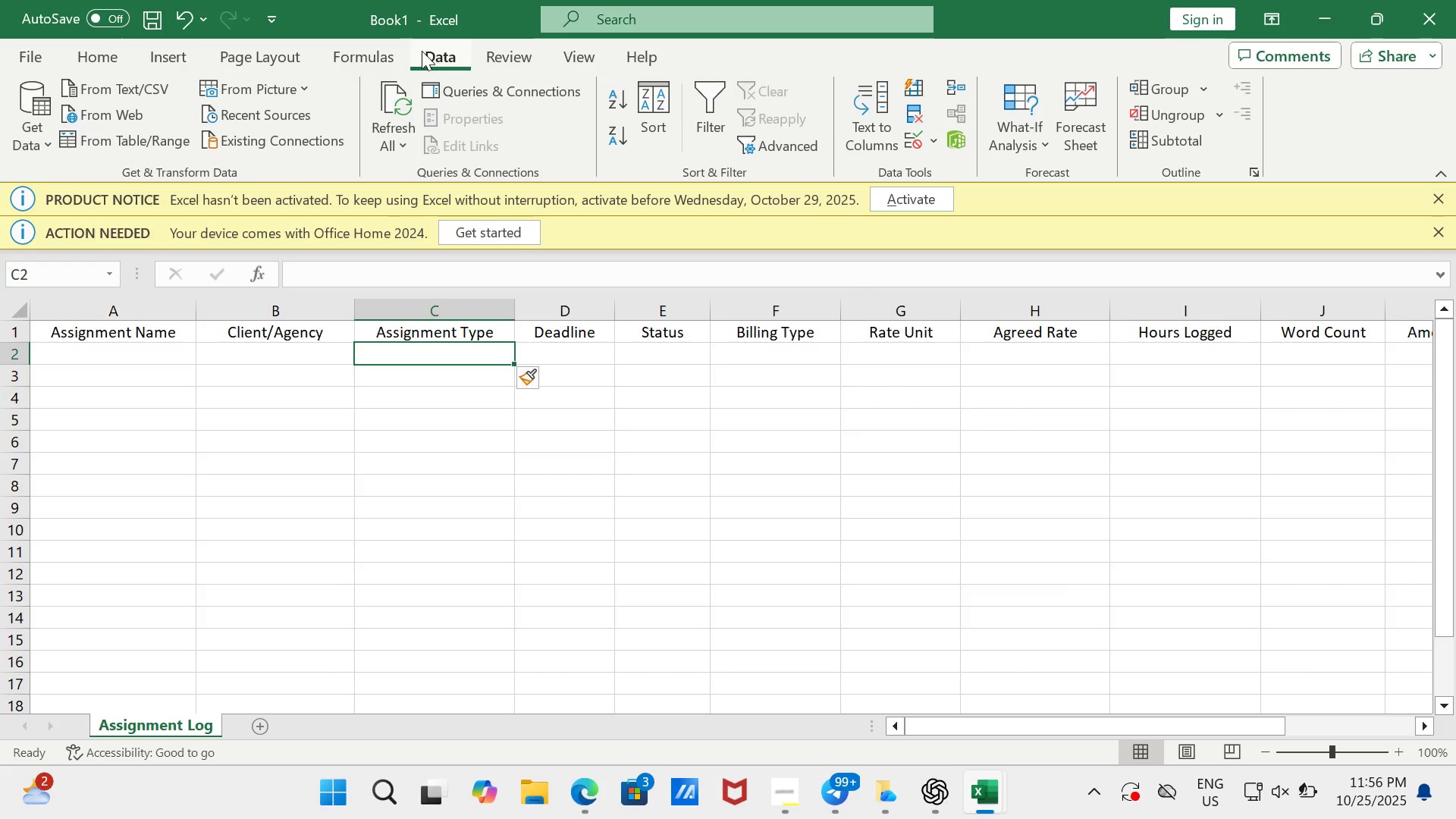 
wait(14.98)
 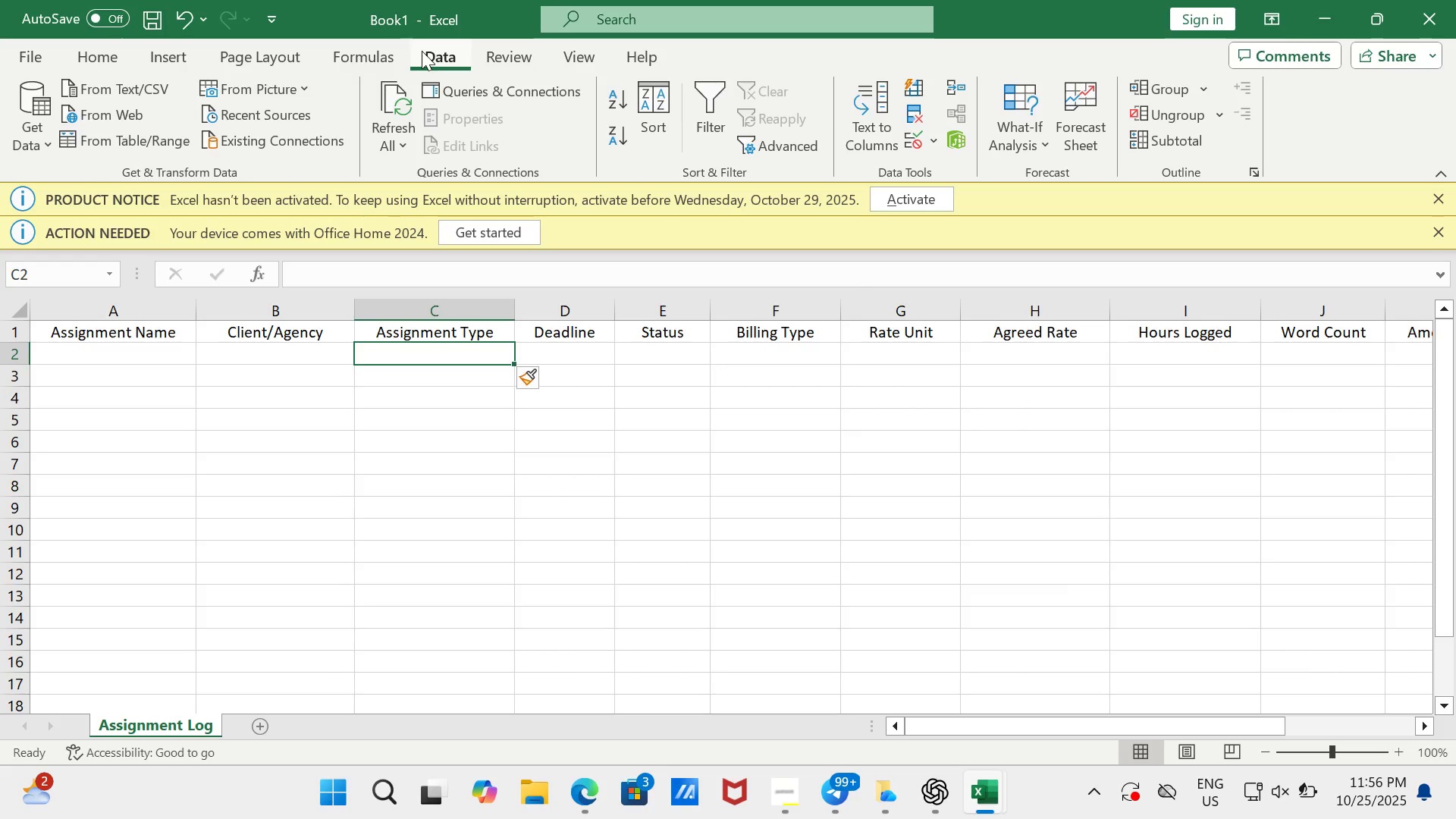 
left_click([265, 49])
 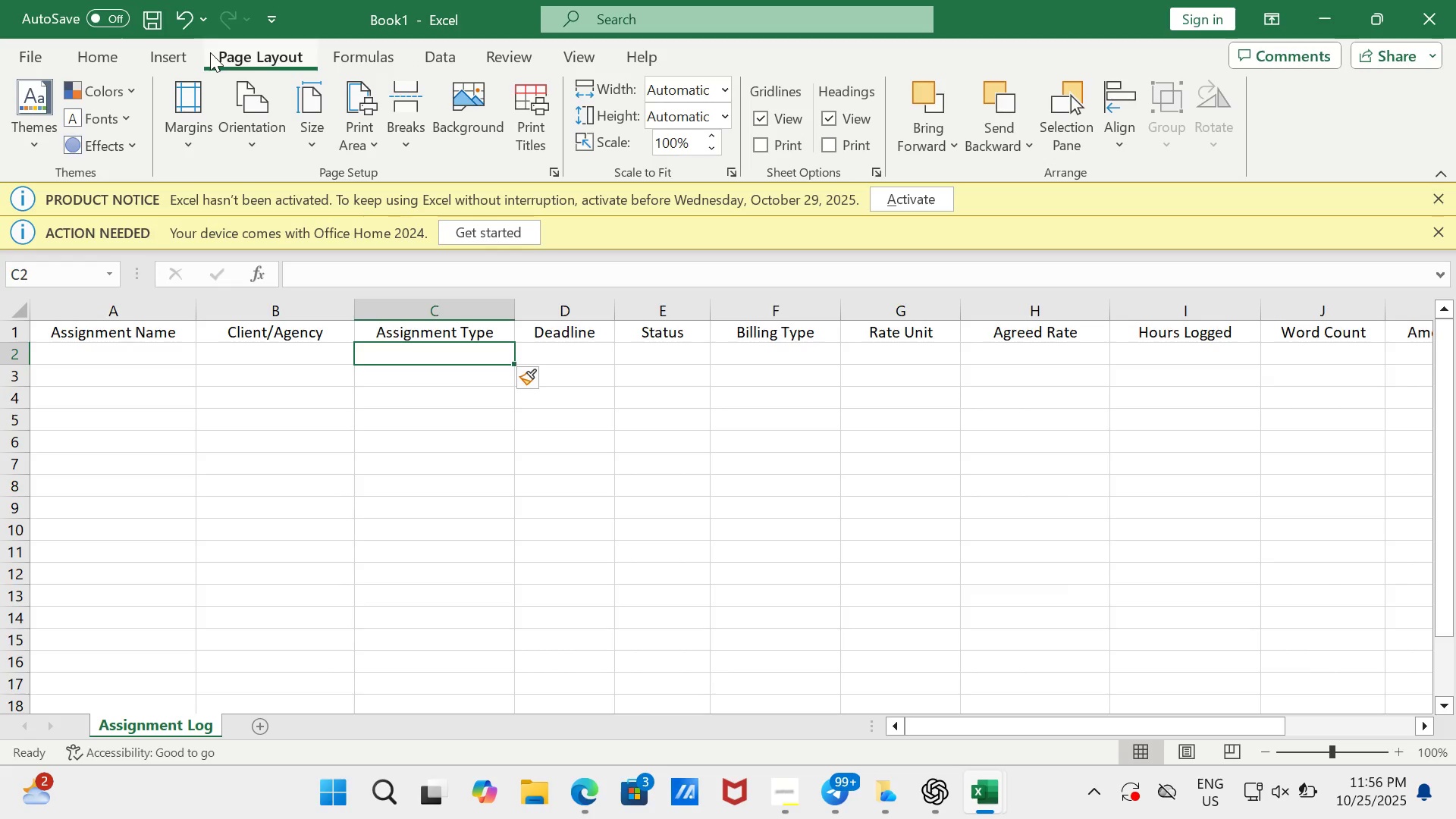 
left_click([193, 63])
 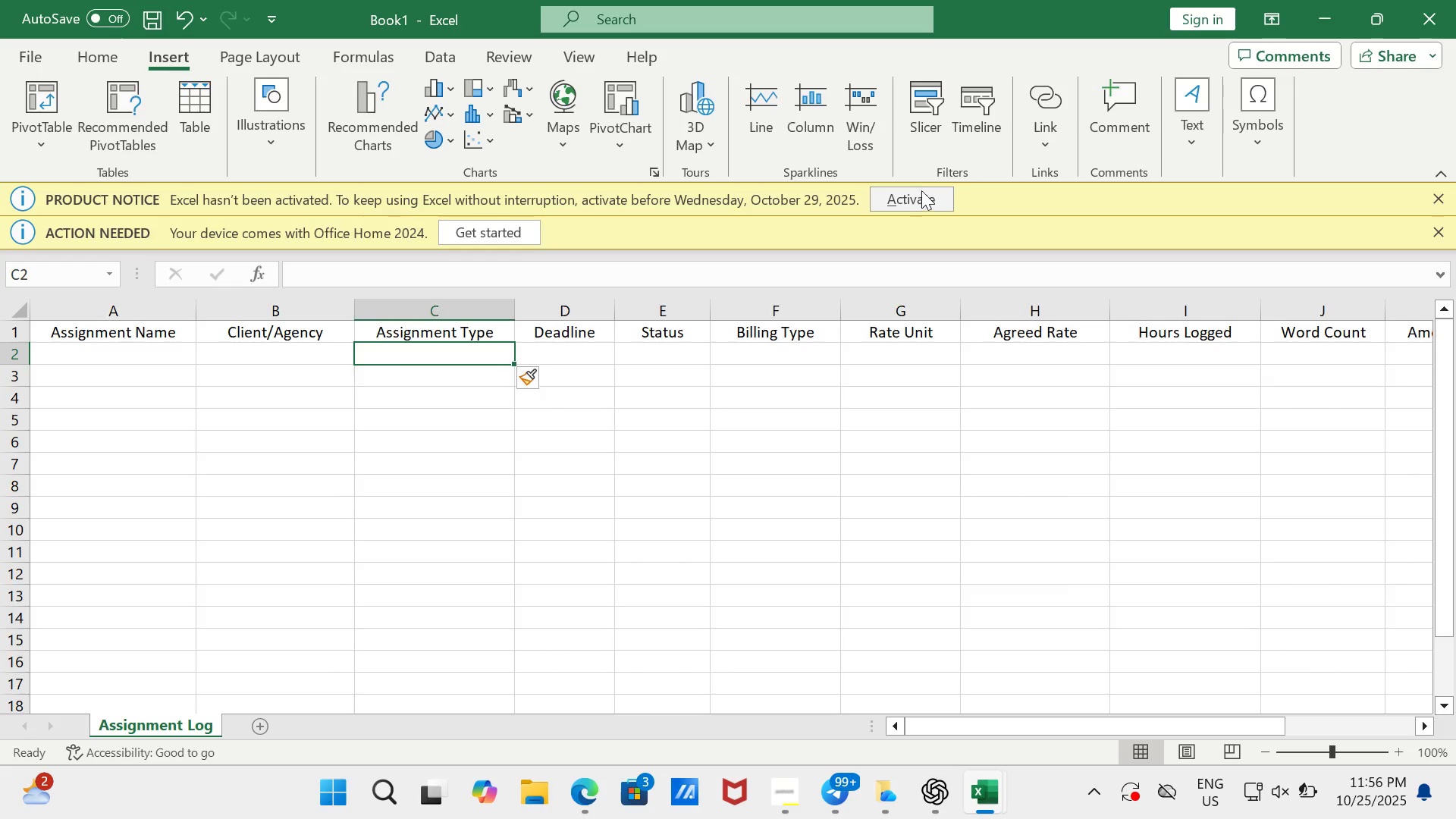 
wait(13.36)
 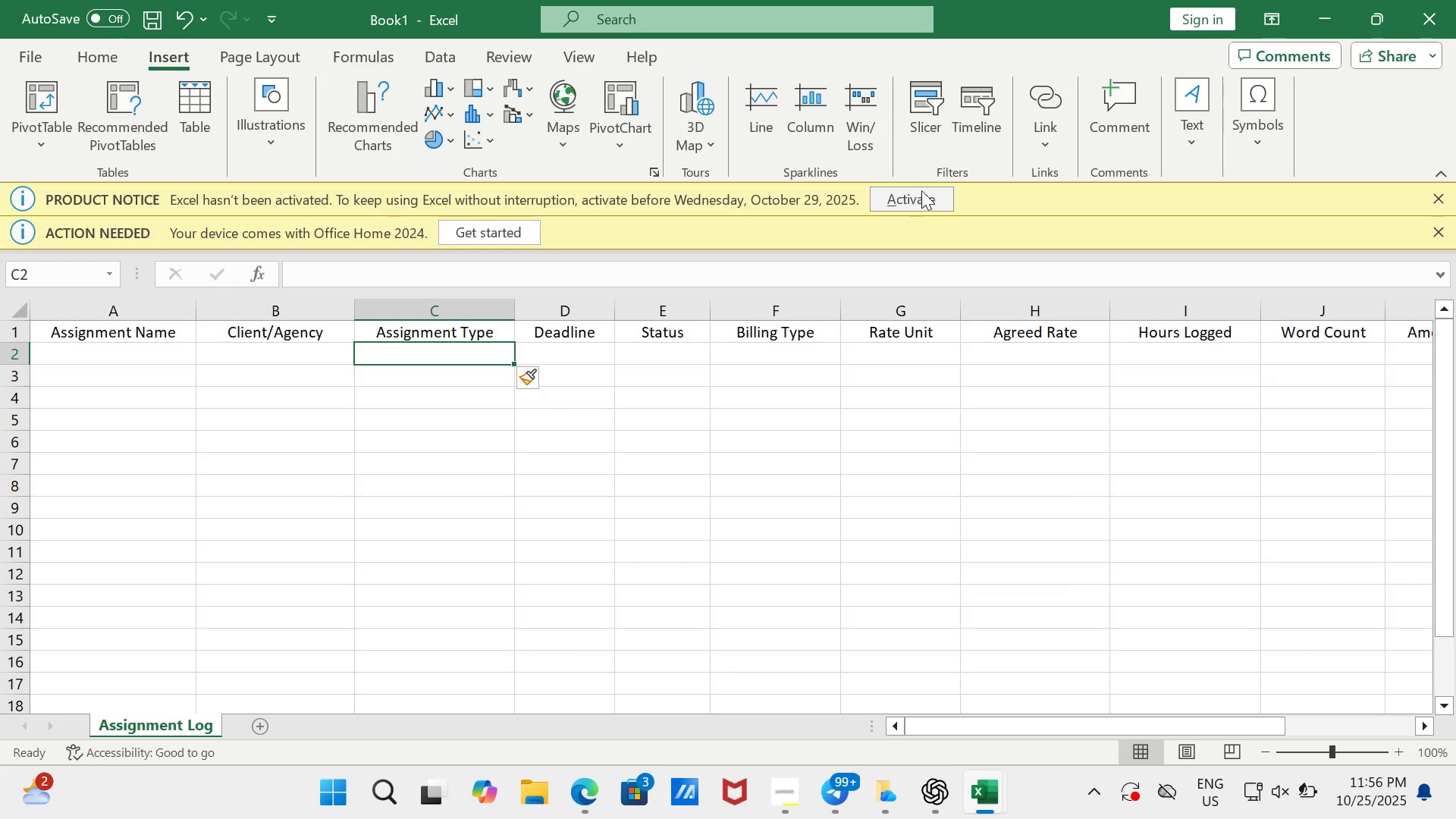 
left_click([982, 111])
 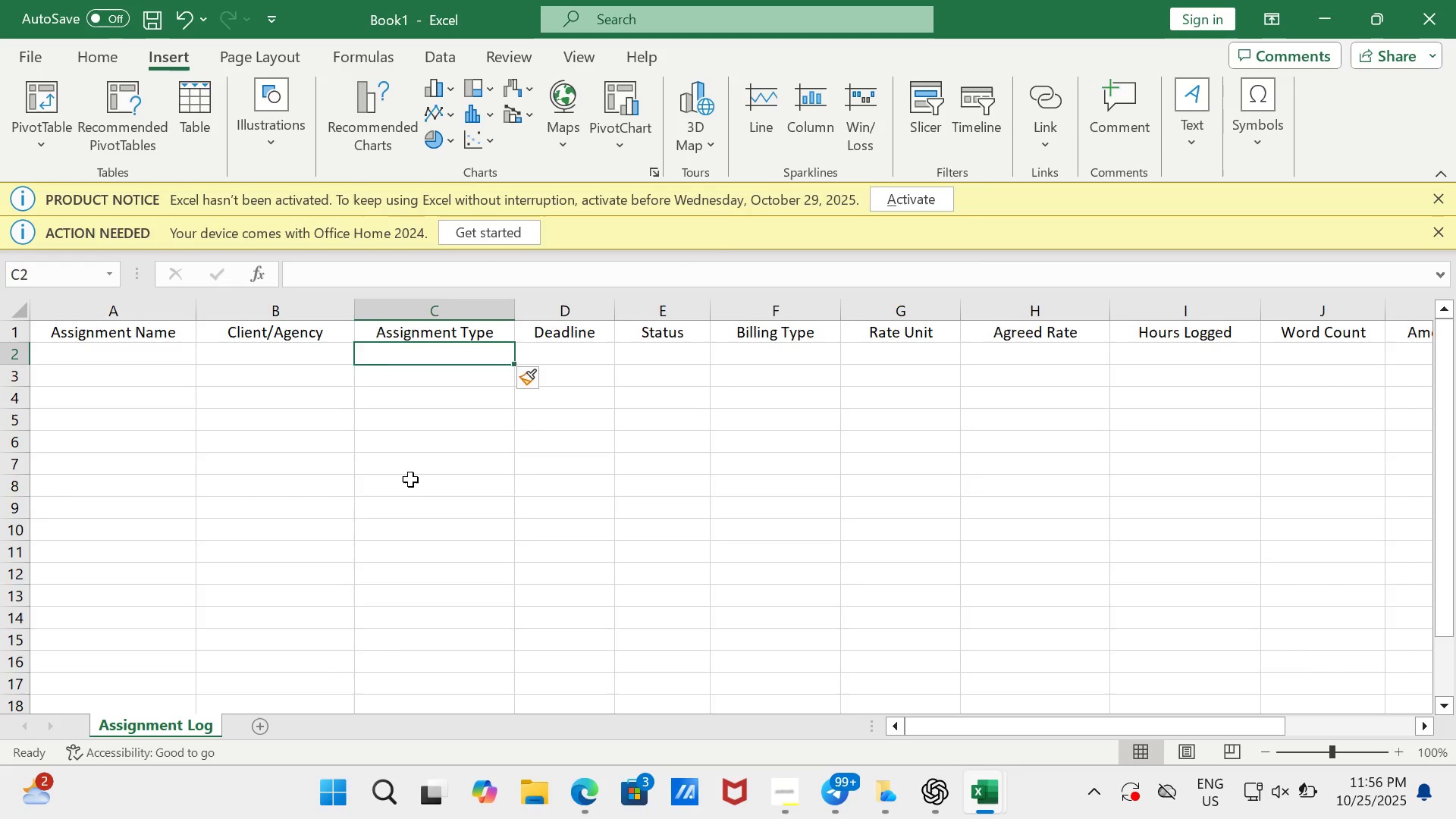 
left_click([410, 479])
 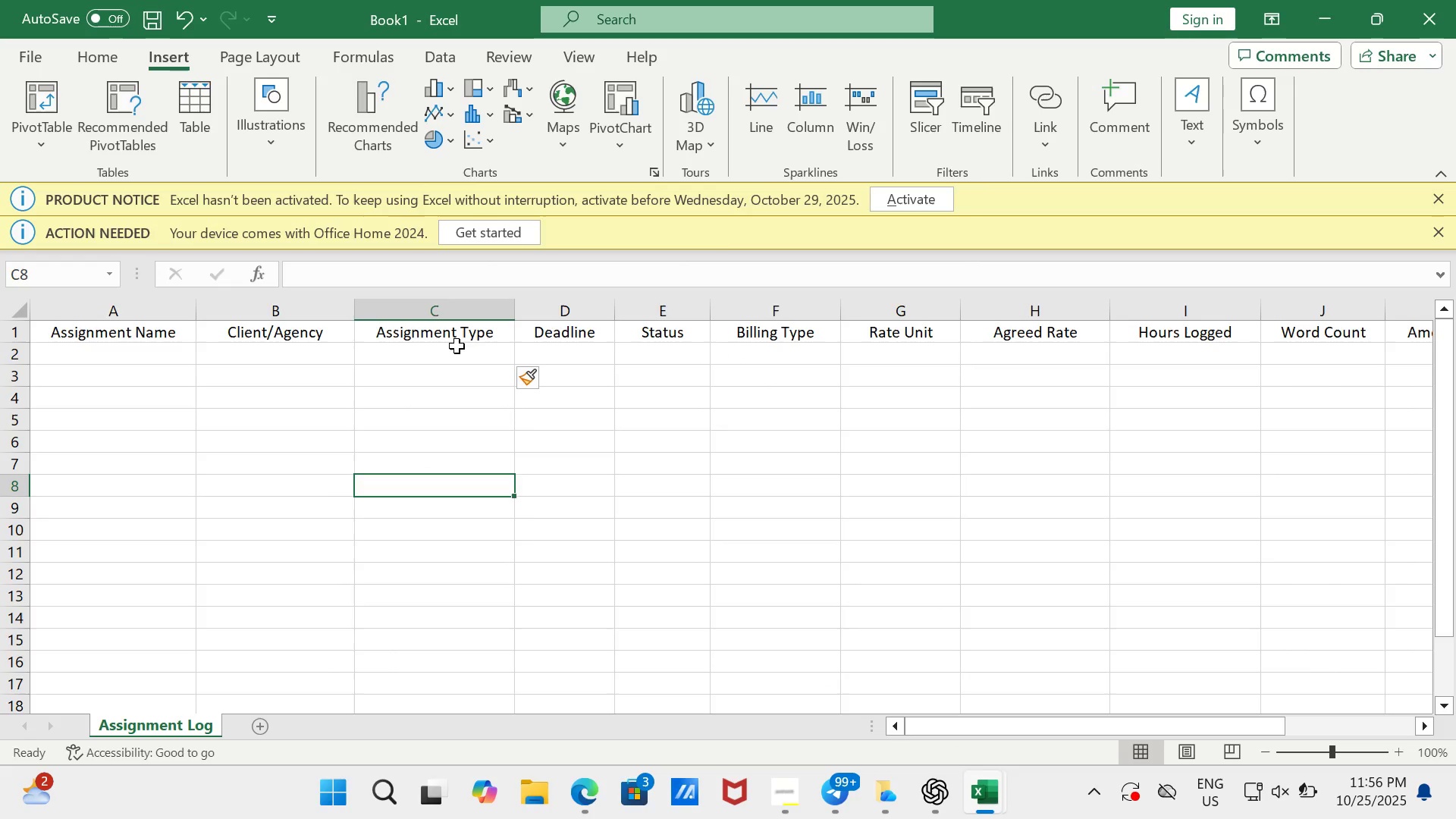 
left_click([457, 346])
 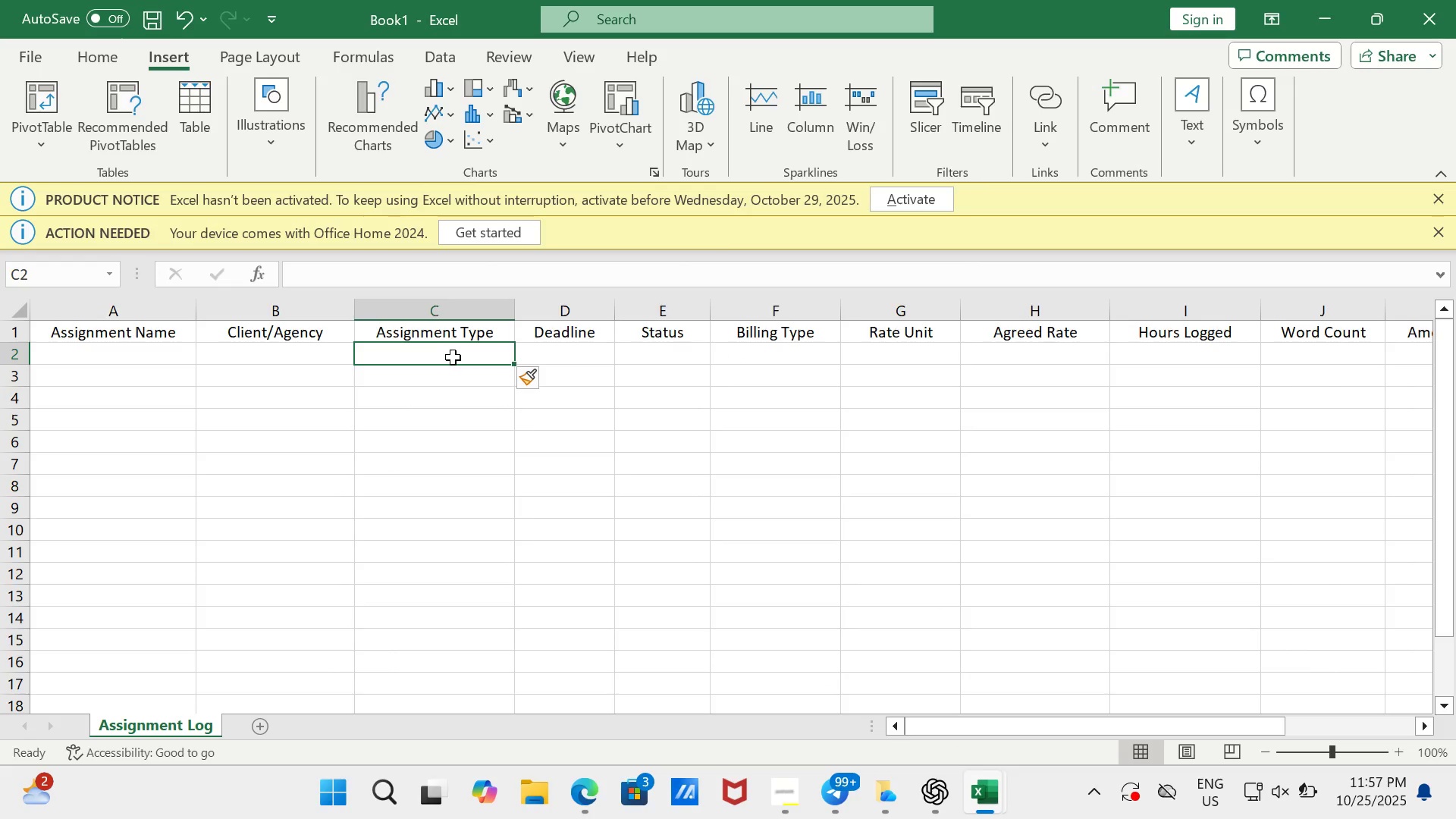 
right_click([453, 357])
 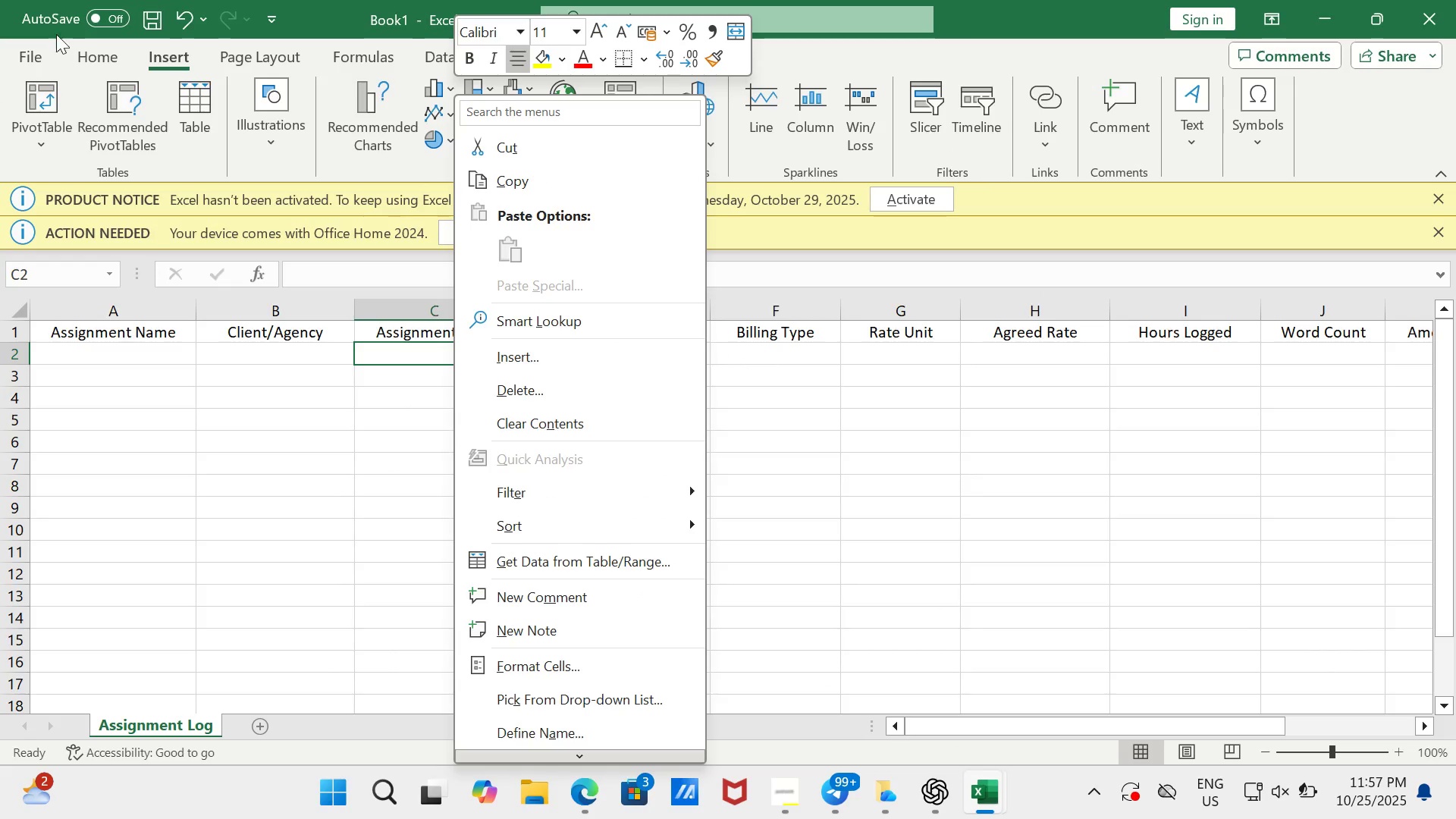 
left_click([97, 51])
 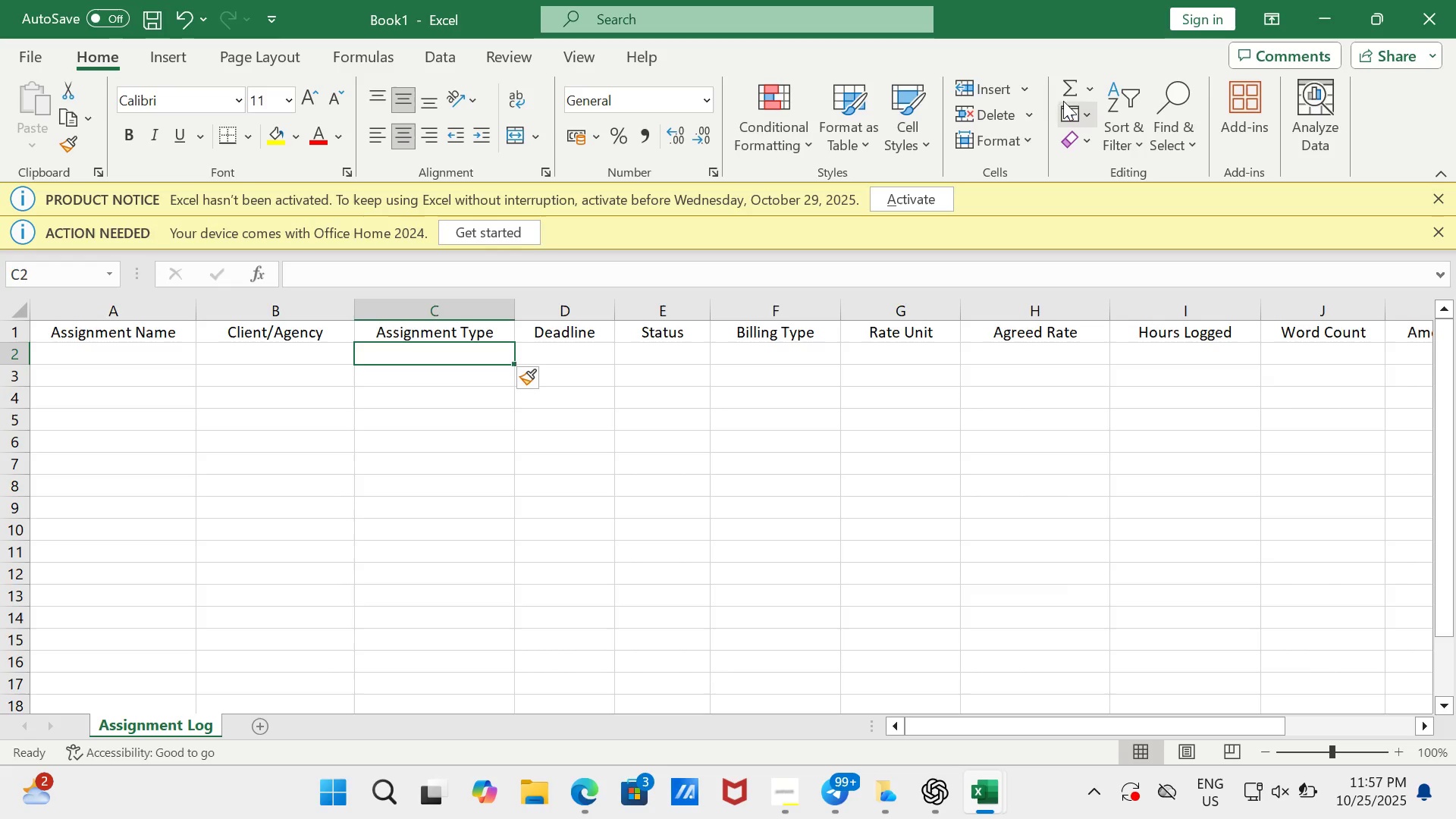 
left_click([1084, 111])
 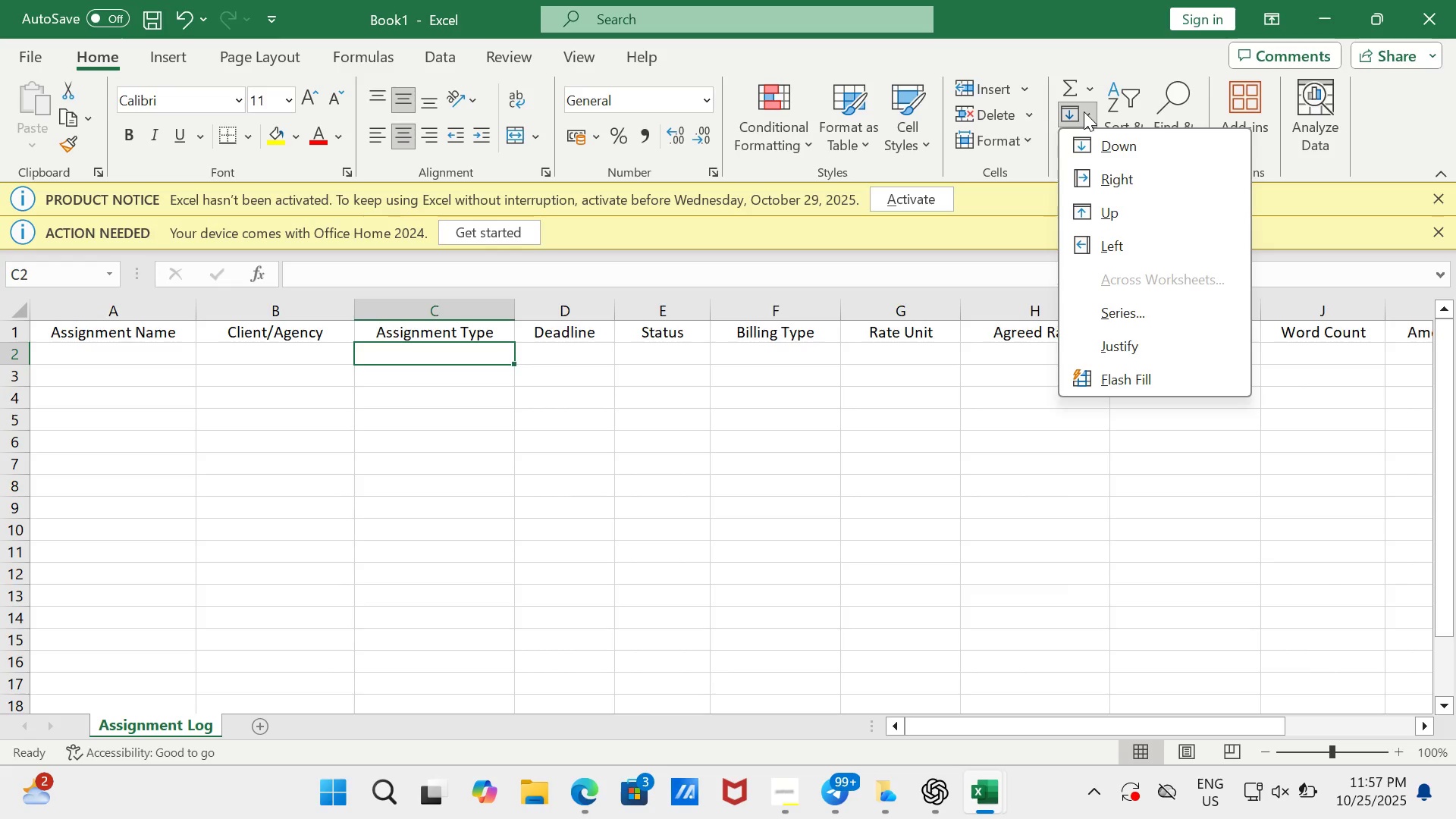 
wait(6.57)
 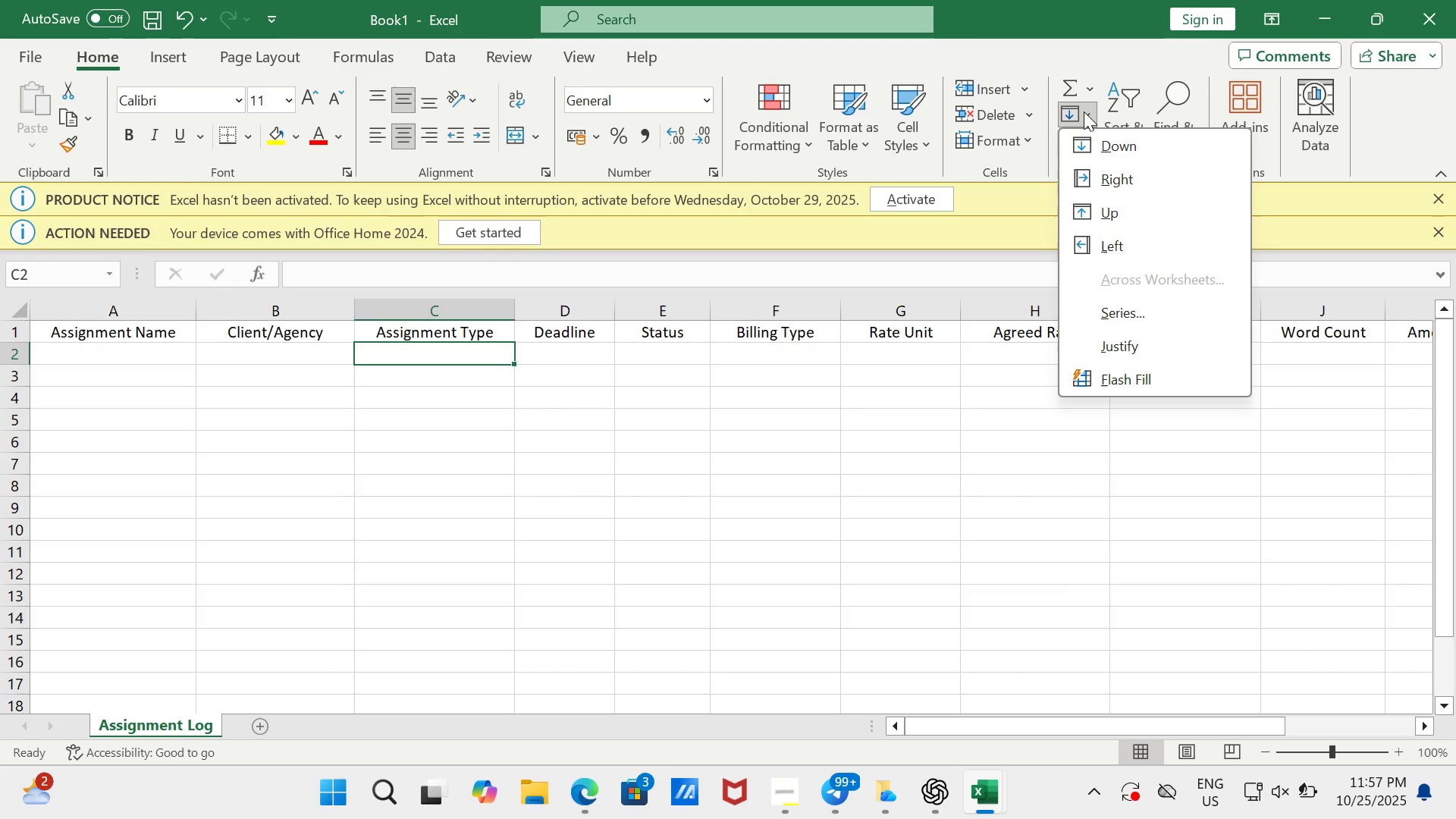 
left_click([1096, 143])
 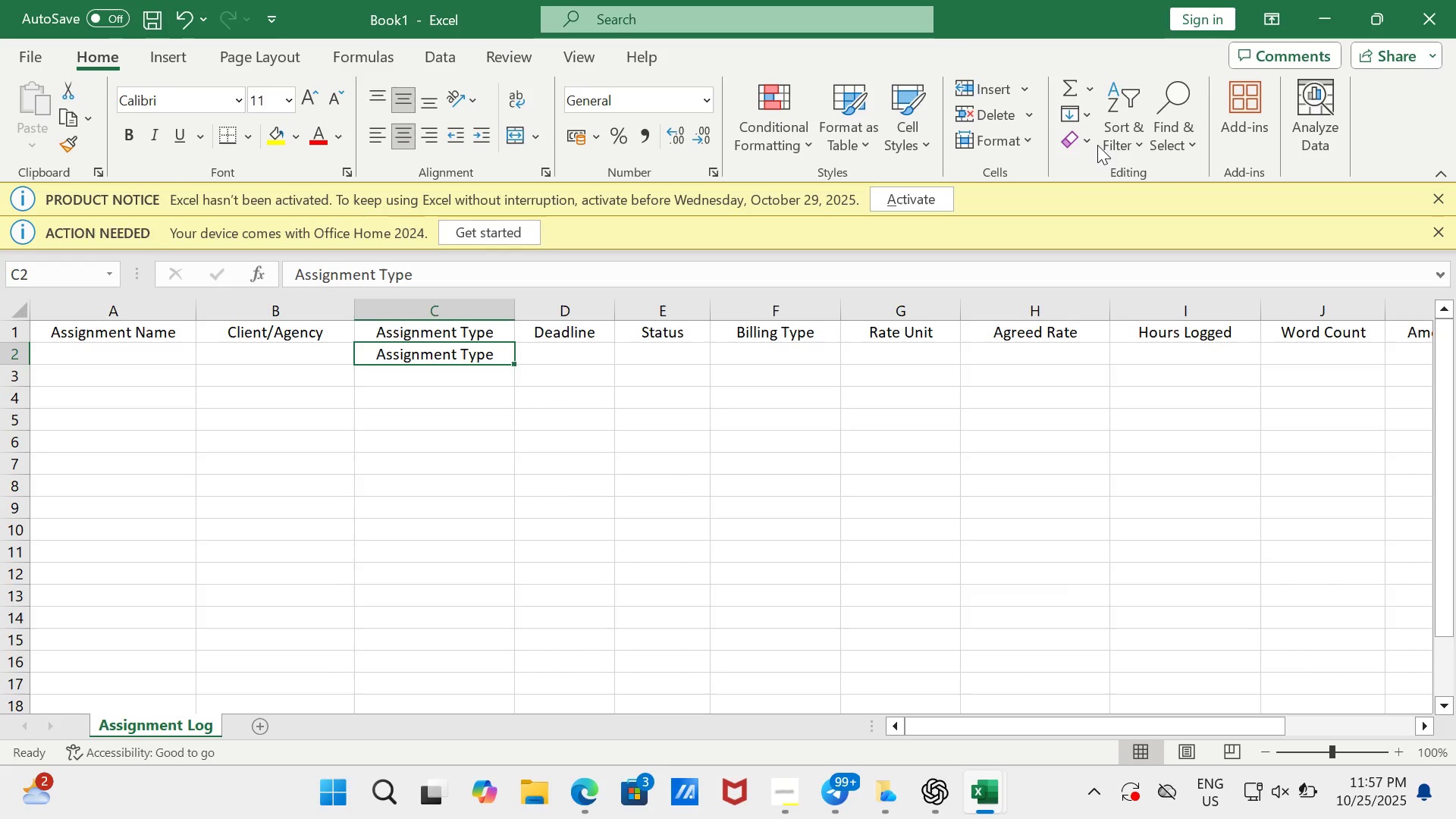 
key(Backspace)
 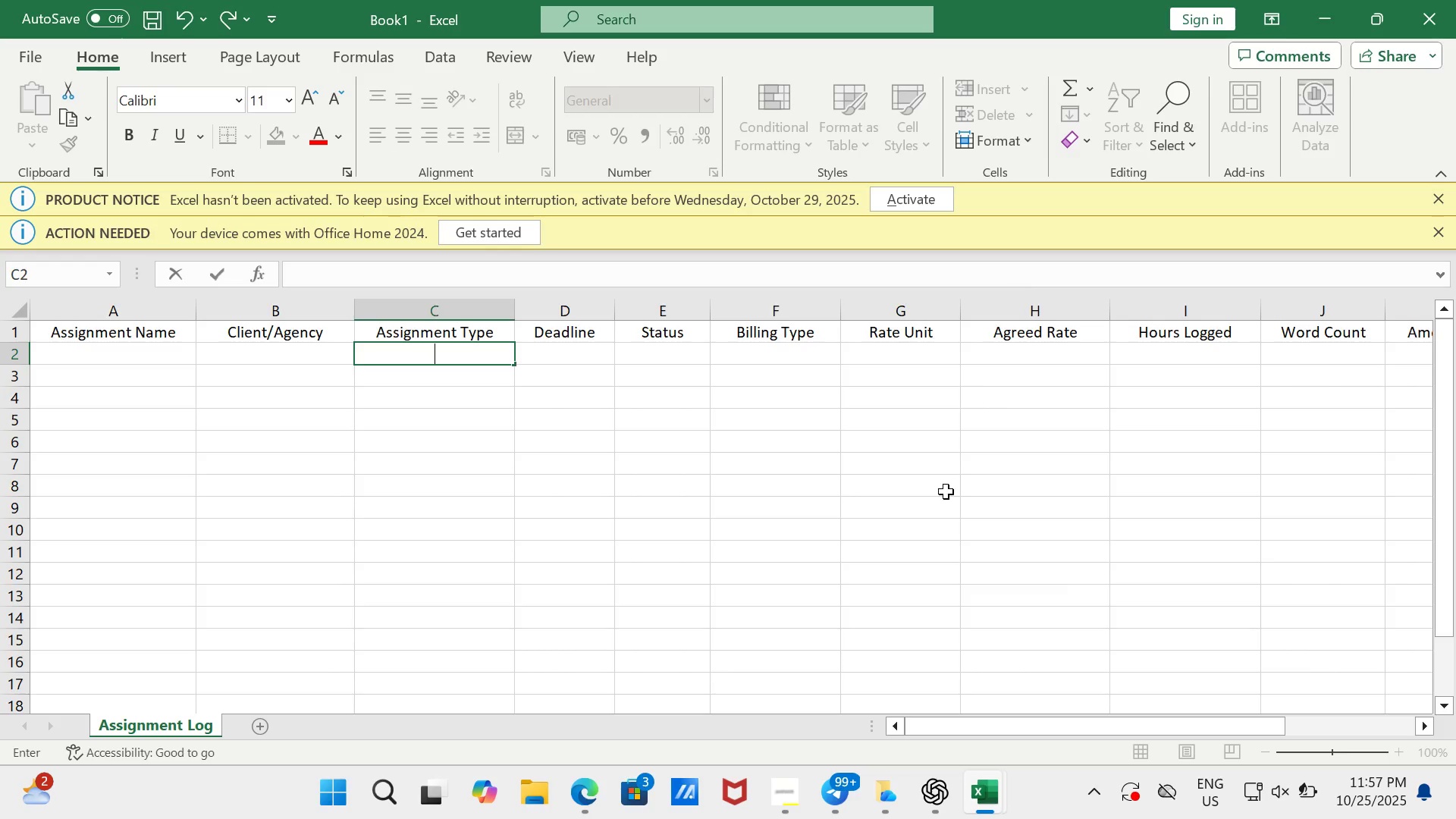 
left_click([941, 510])
 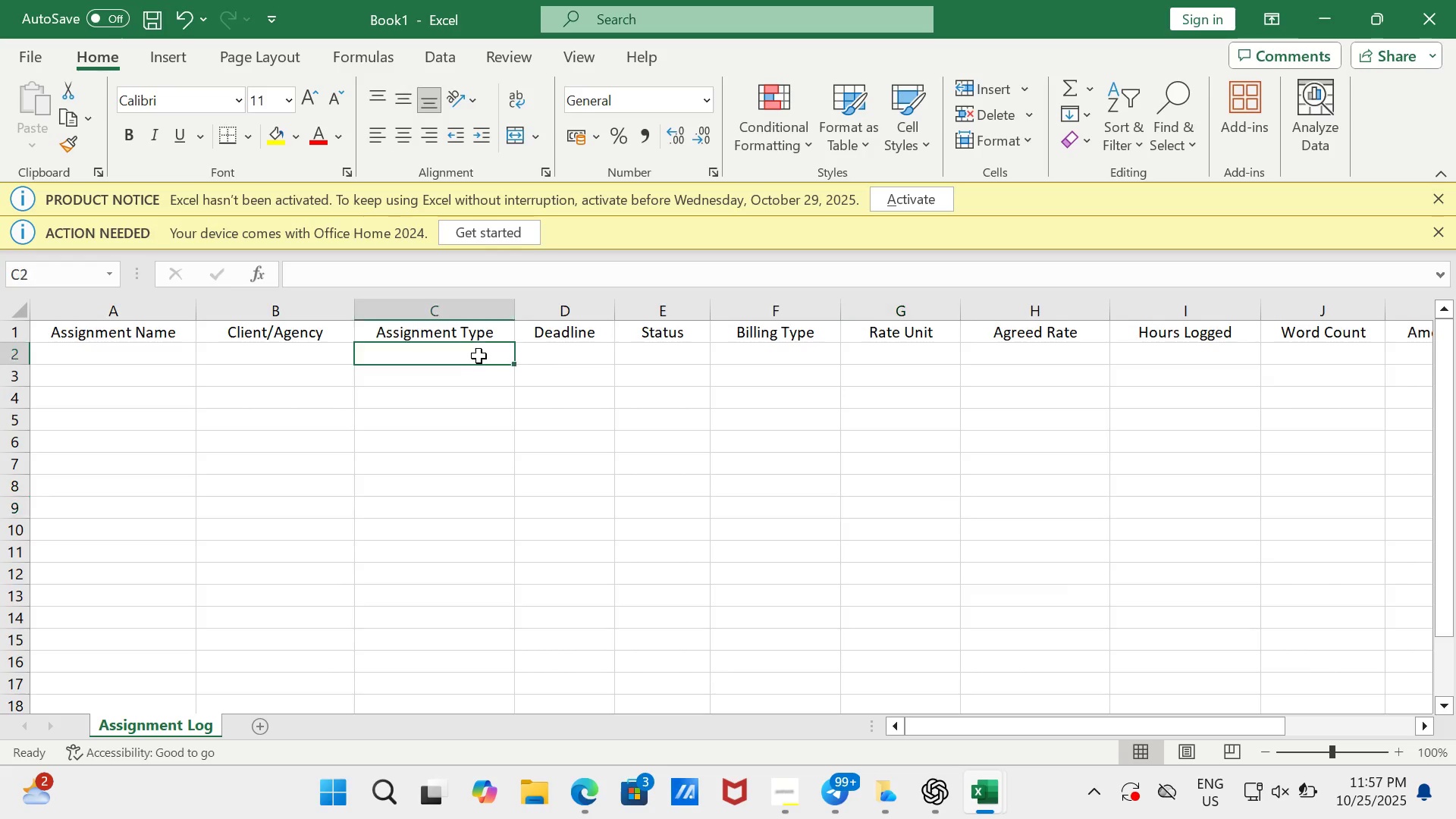 
left_click([478, 356])
 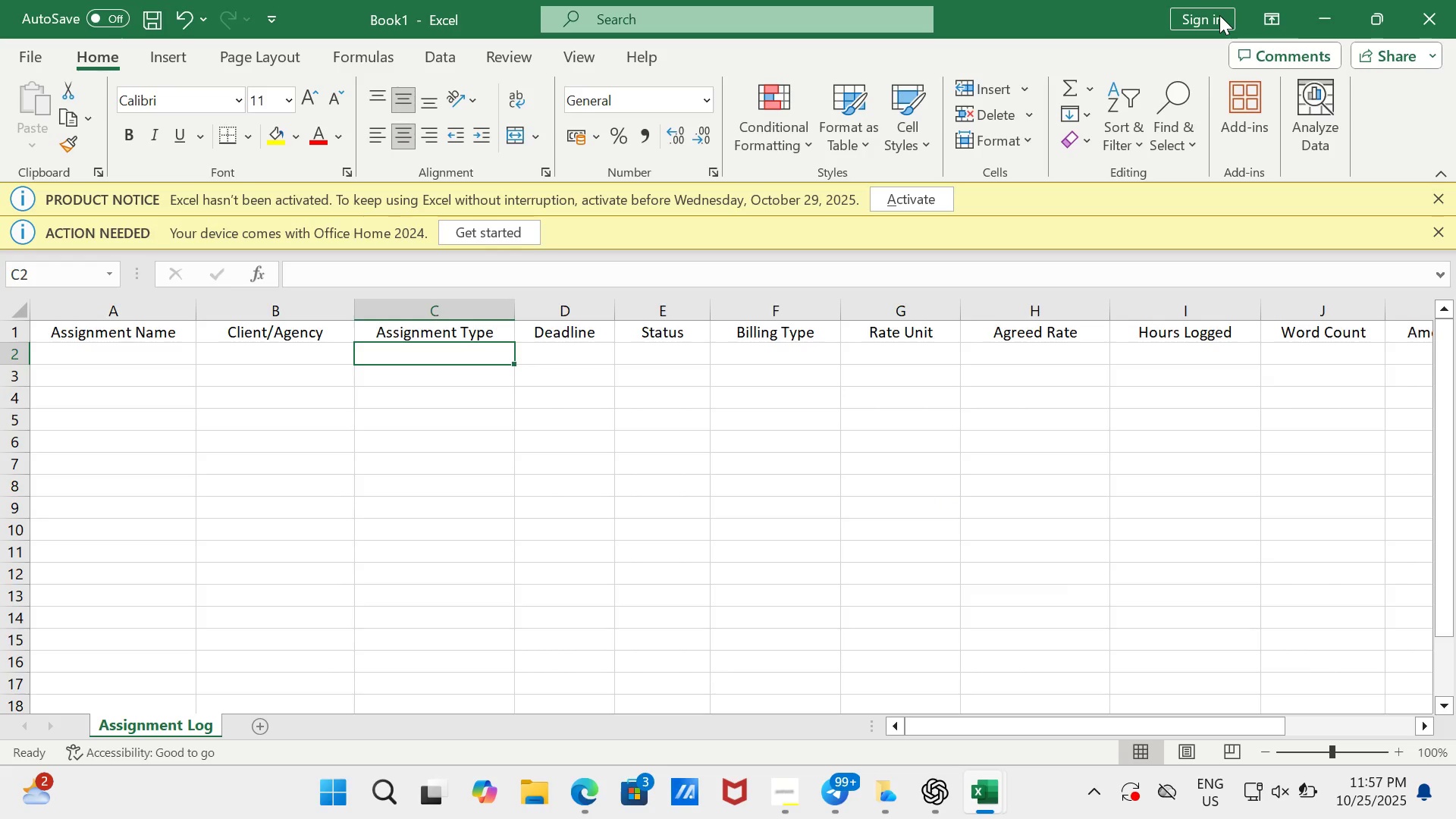 
wait(6.94)
 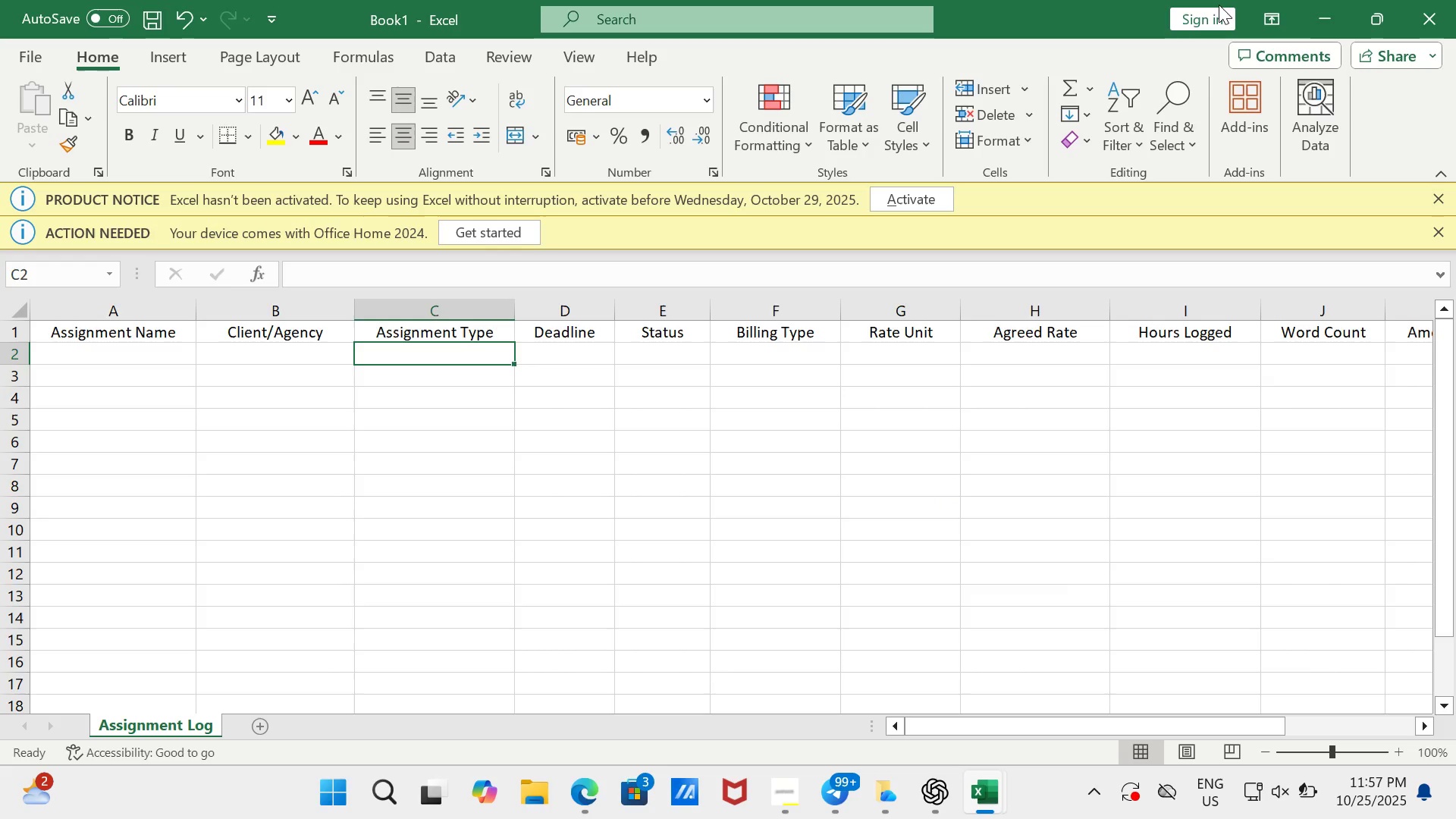 
left_click([1030, 93])
 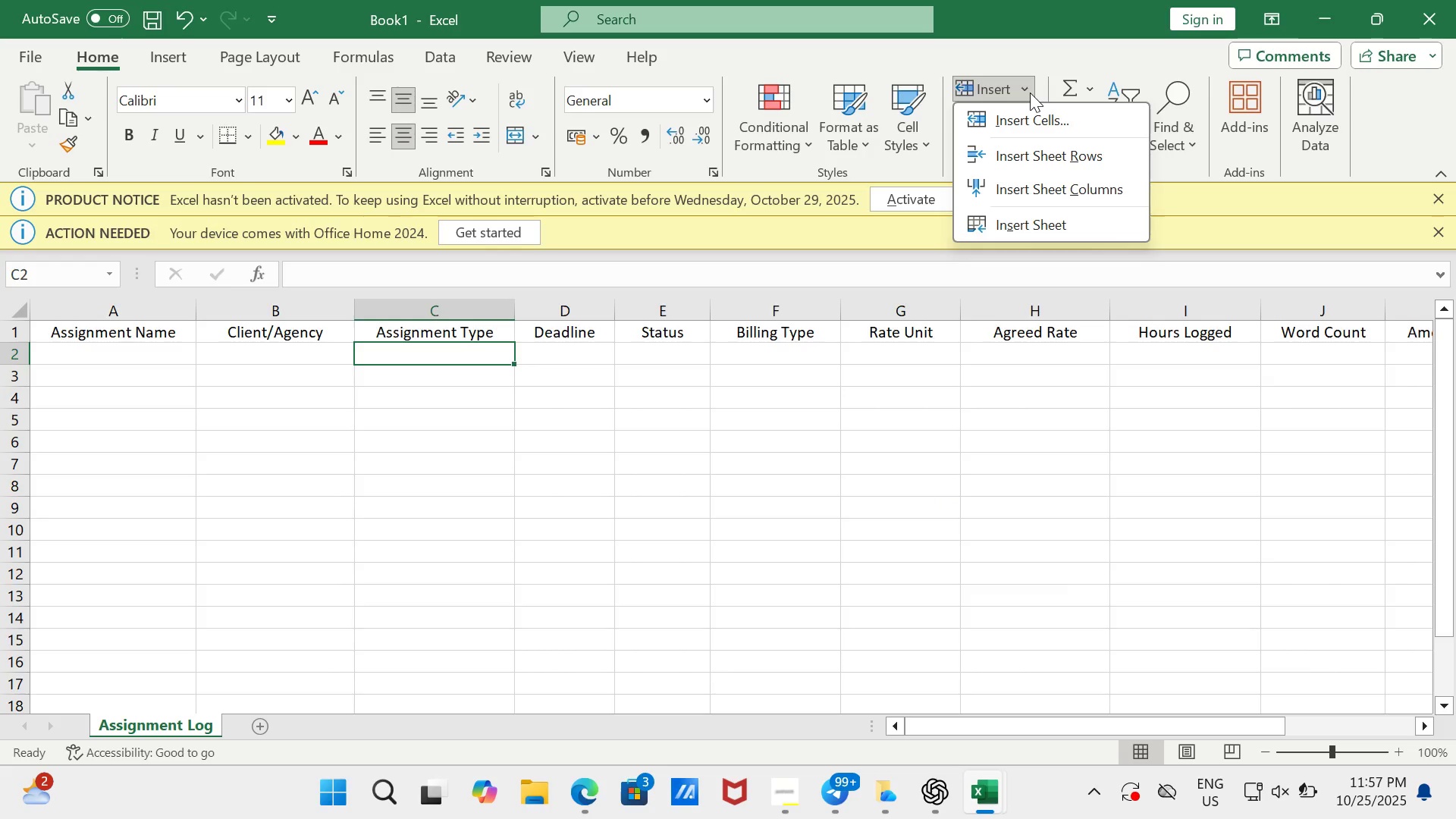 
wait(6.48)
 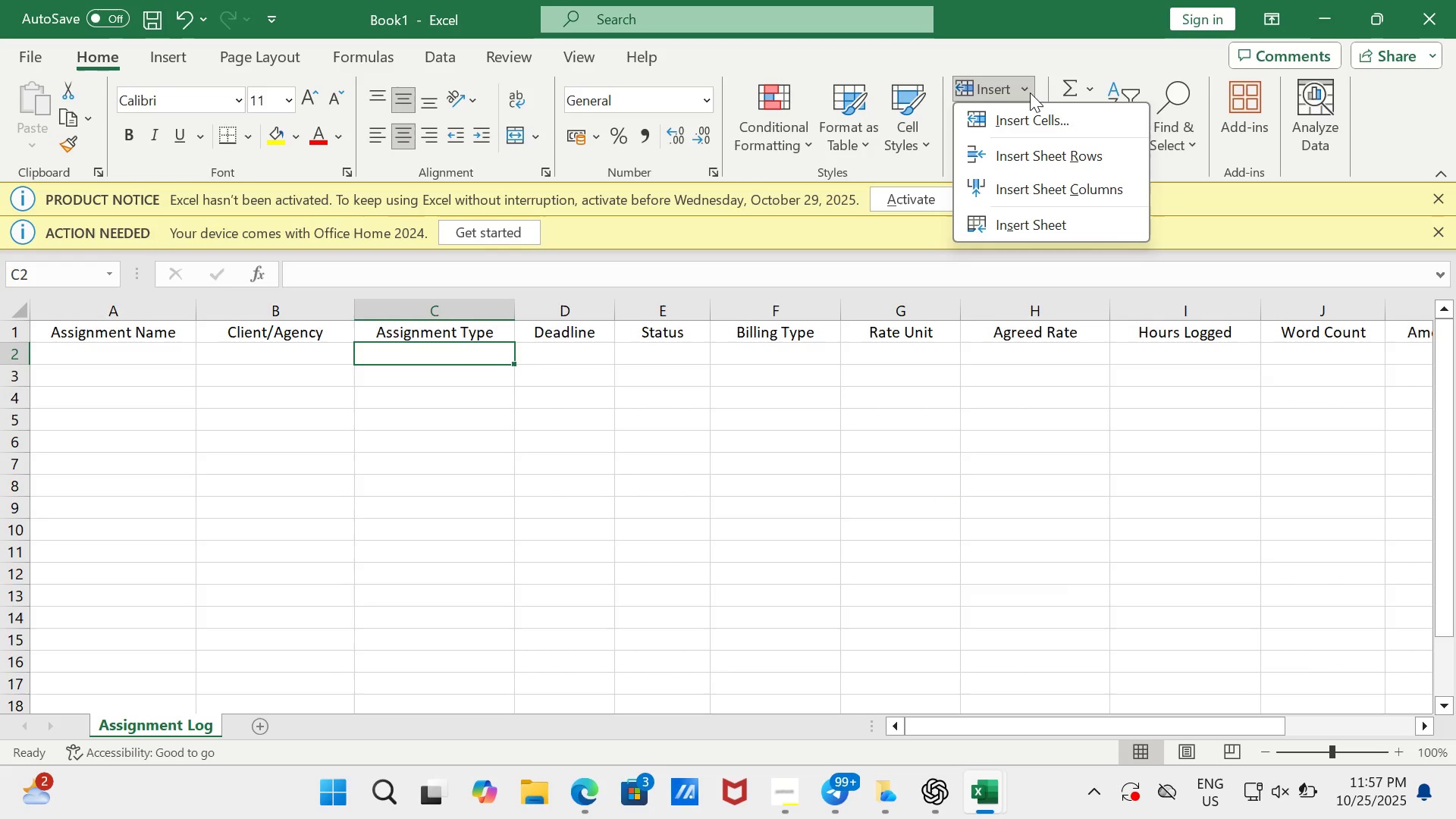 
left_click([1102, 400])
 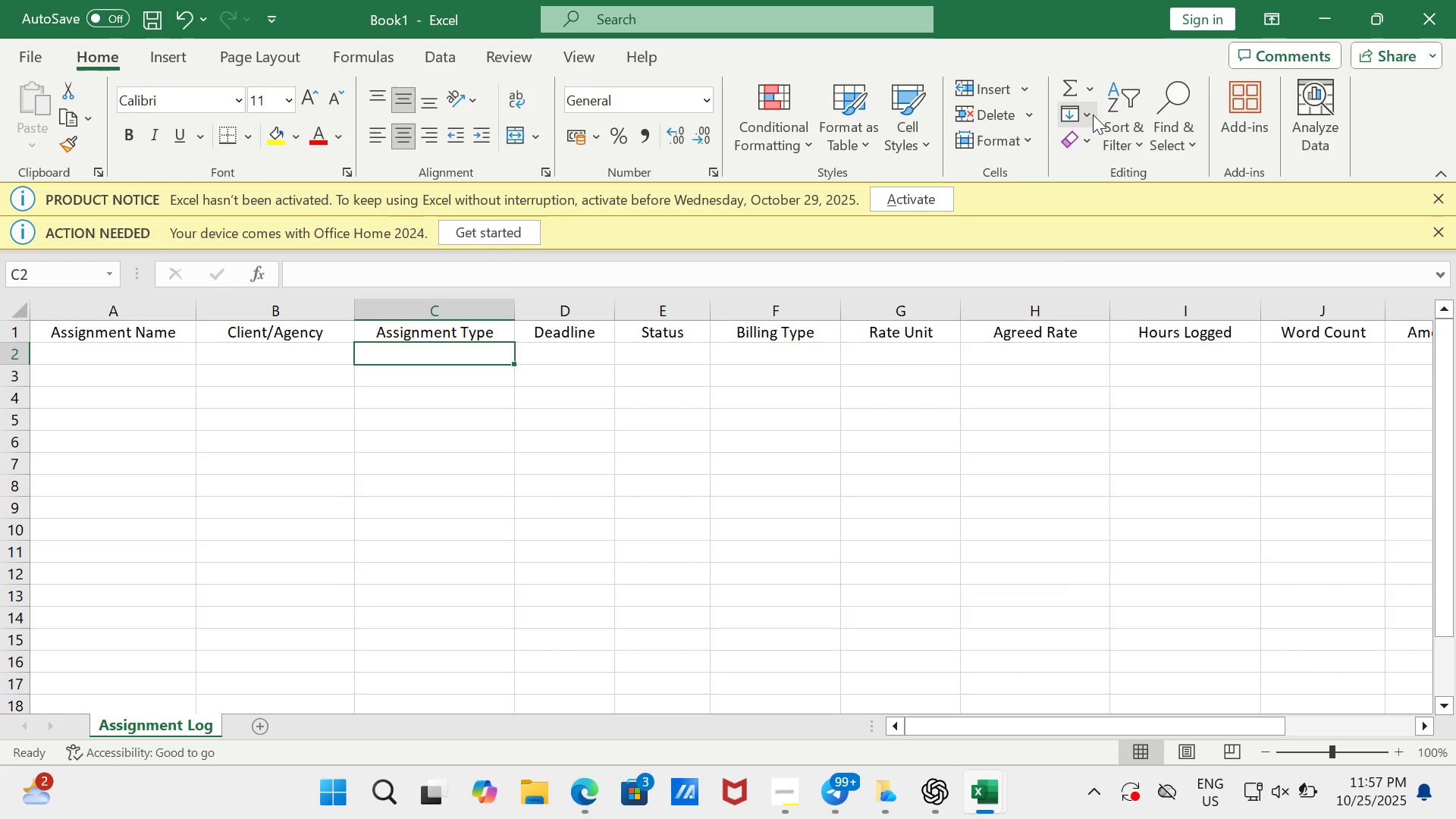 
left_click([1093, 115])
 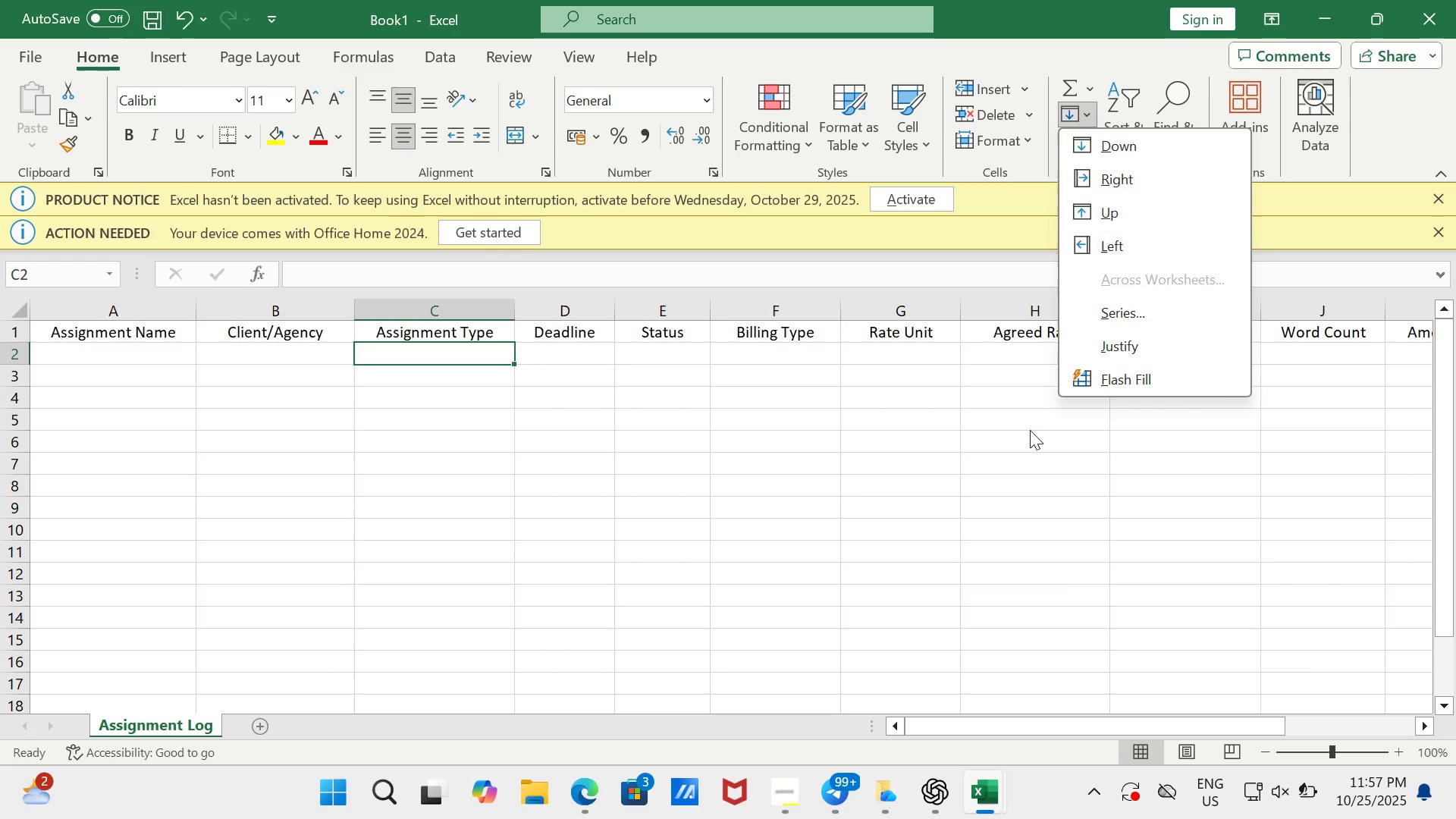 
left_click([1030, 430])
 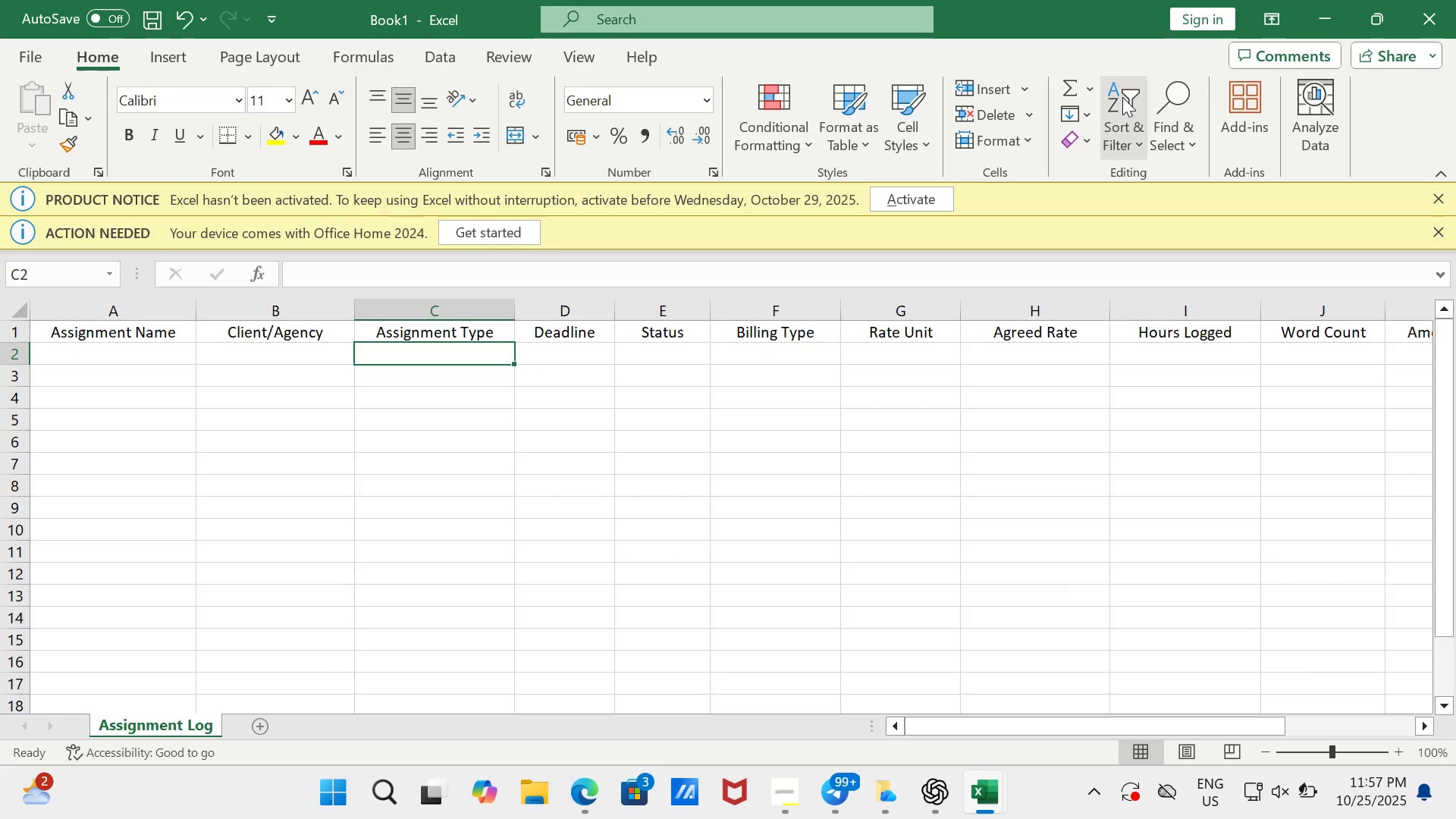 
mouse_move([1105, 143])
 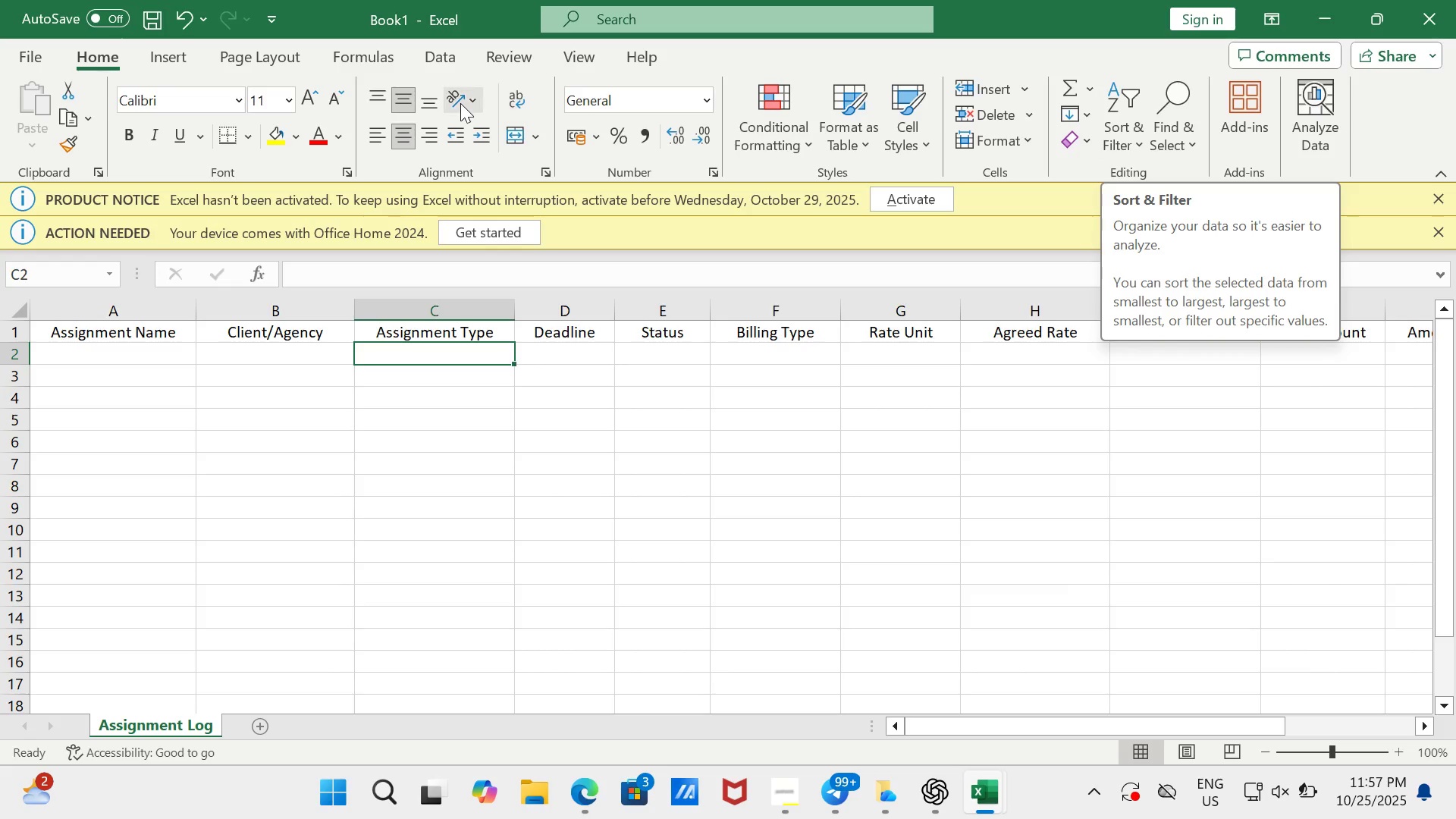 
mouse_move([478, 119])
 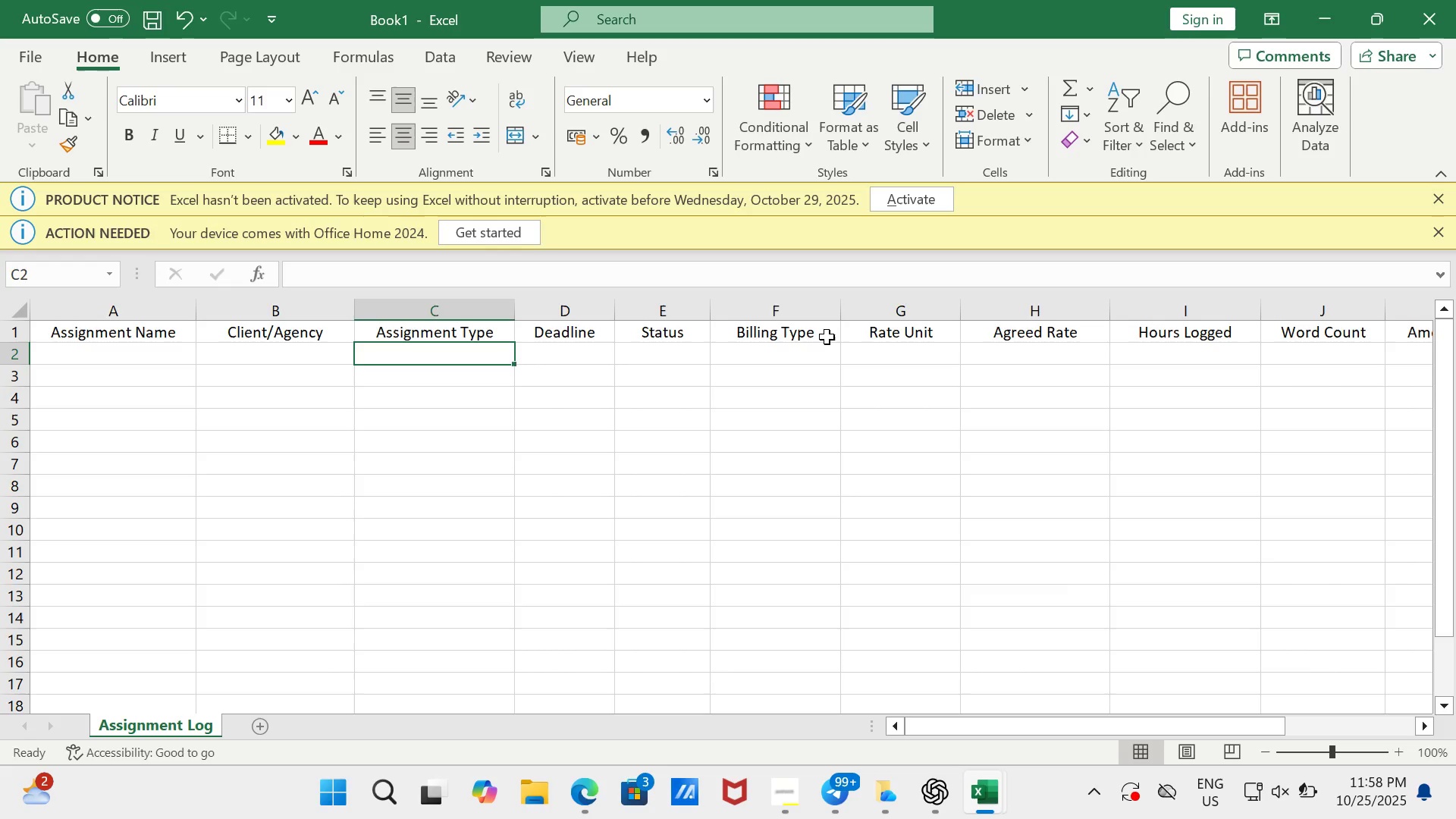 
wait(57.46)
 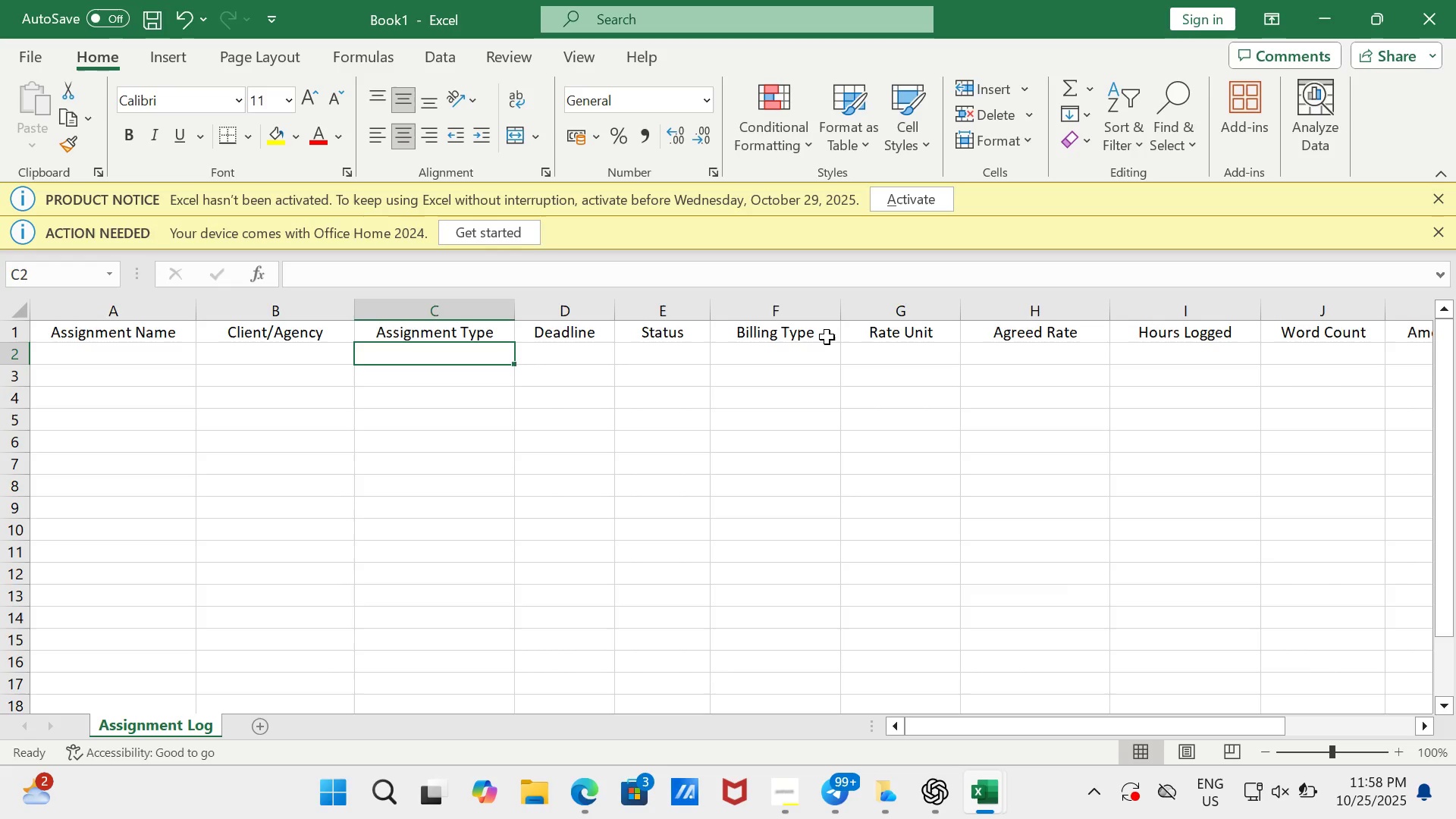 
left_click([489, 333])
 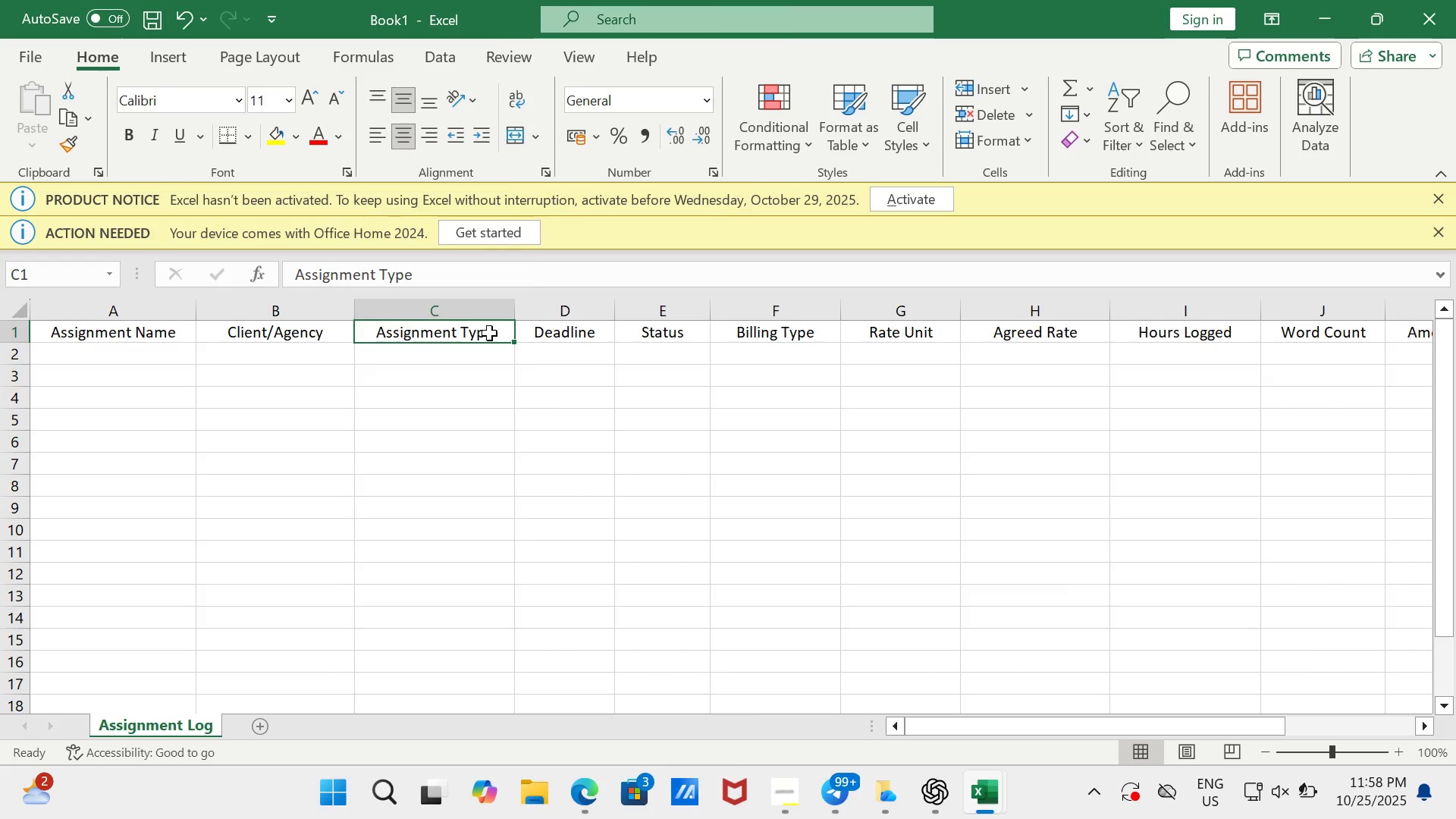 
right_click([489, 333])
 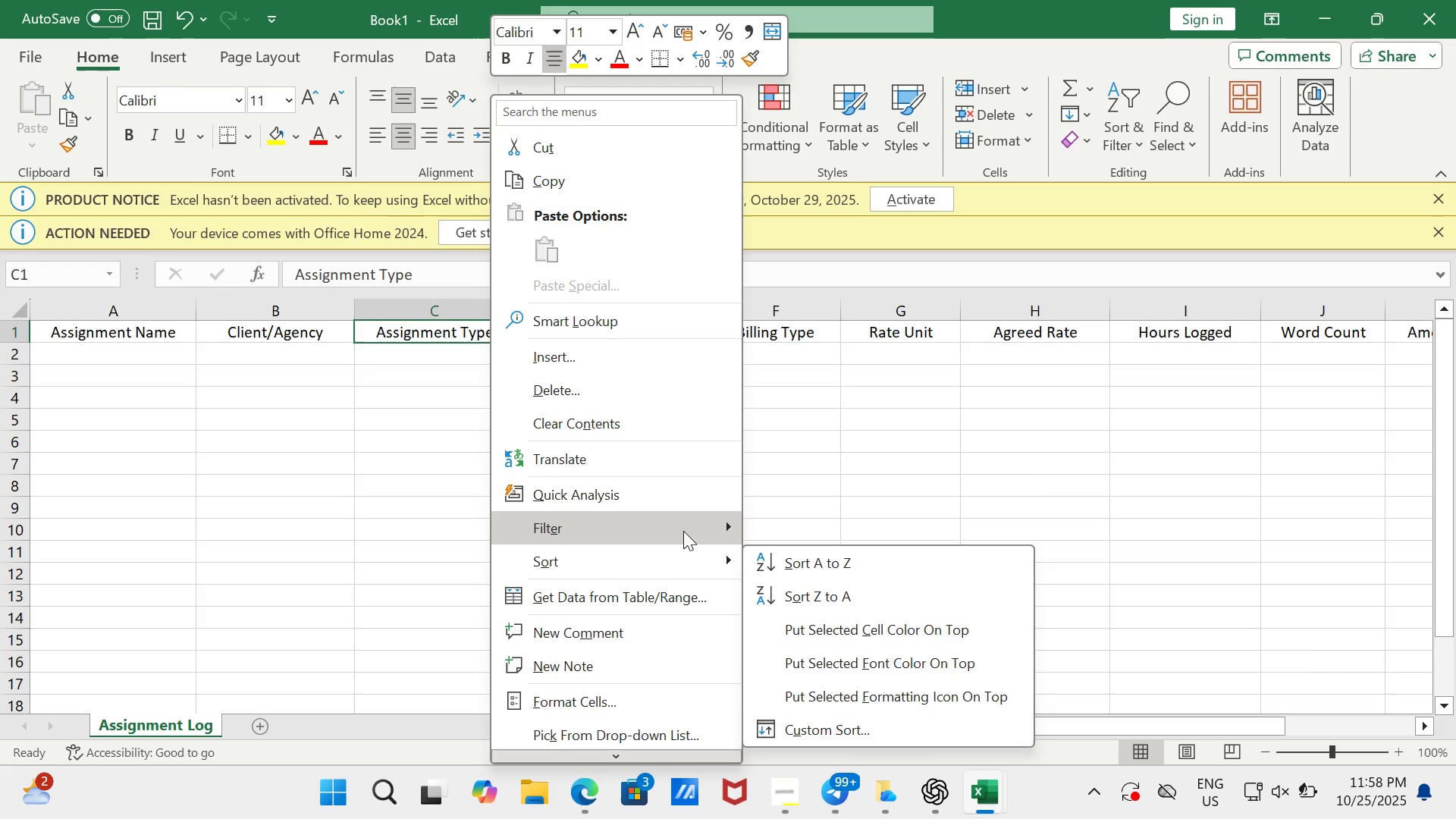 
left_click([685, 530])
 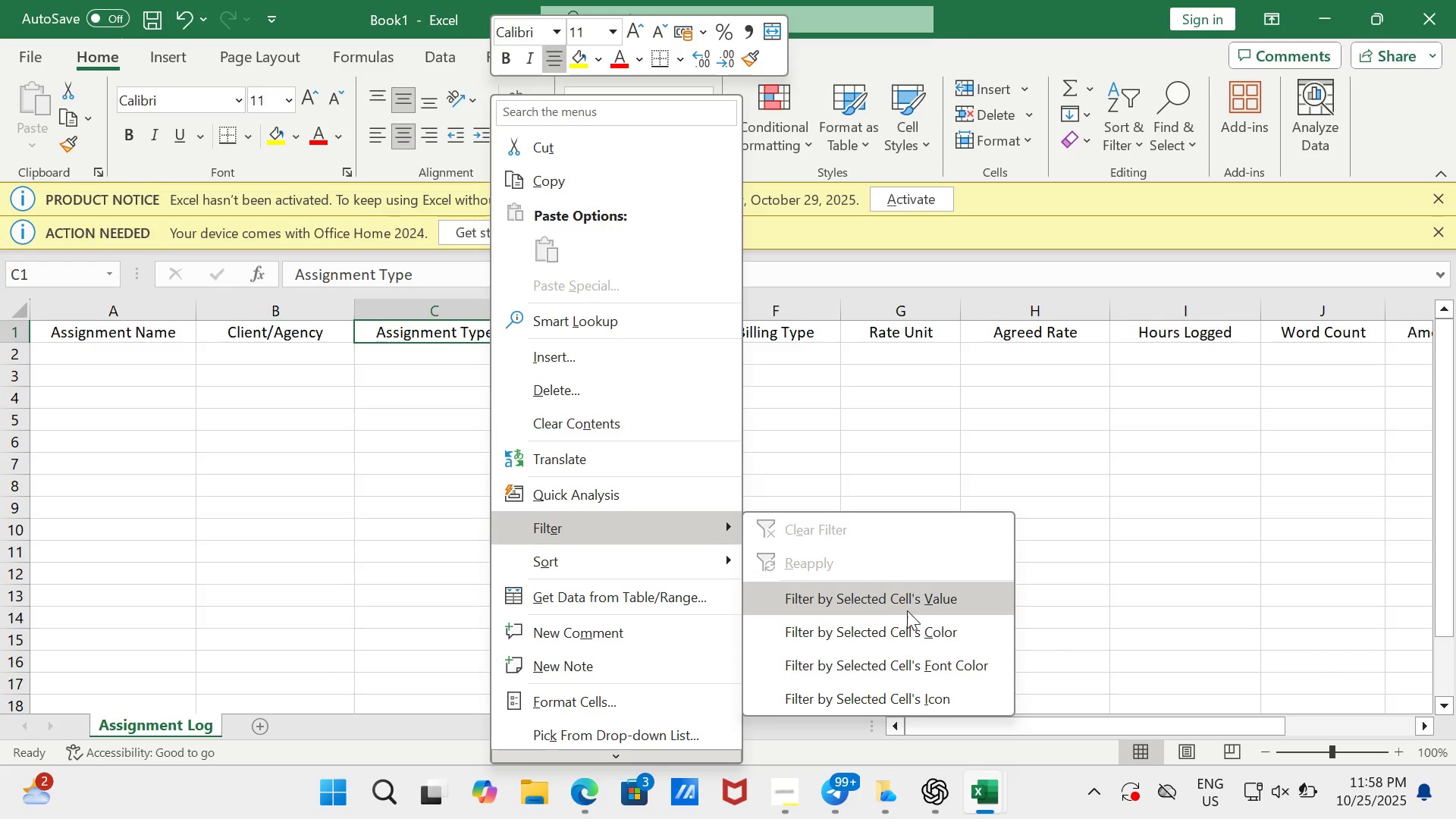 
left_click([908, 608])
 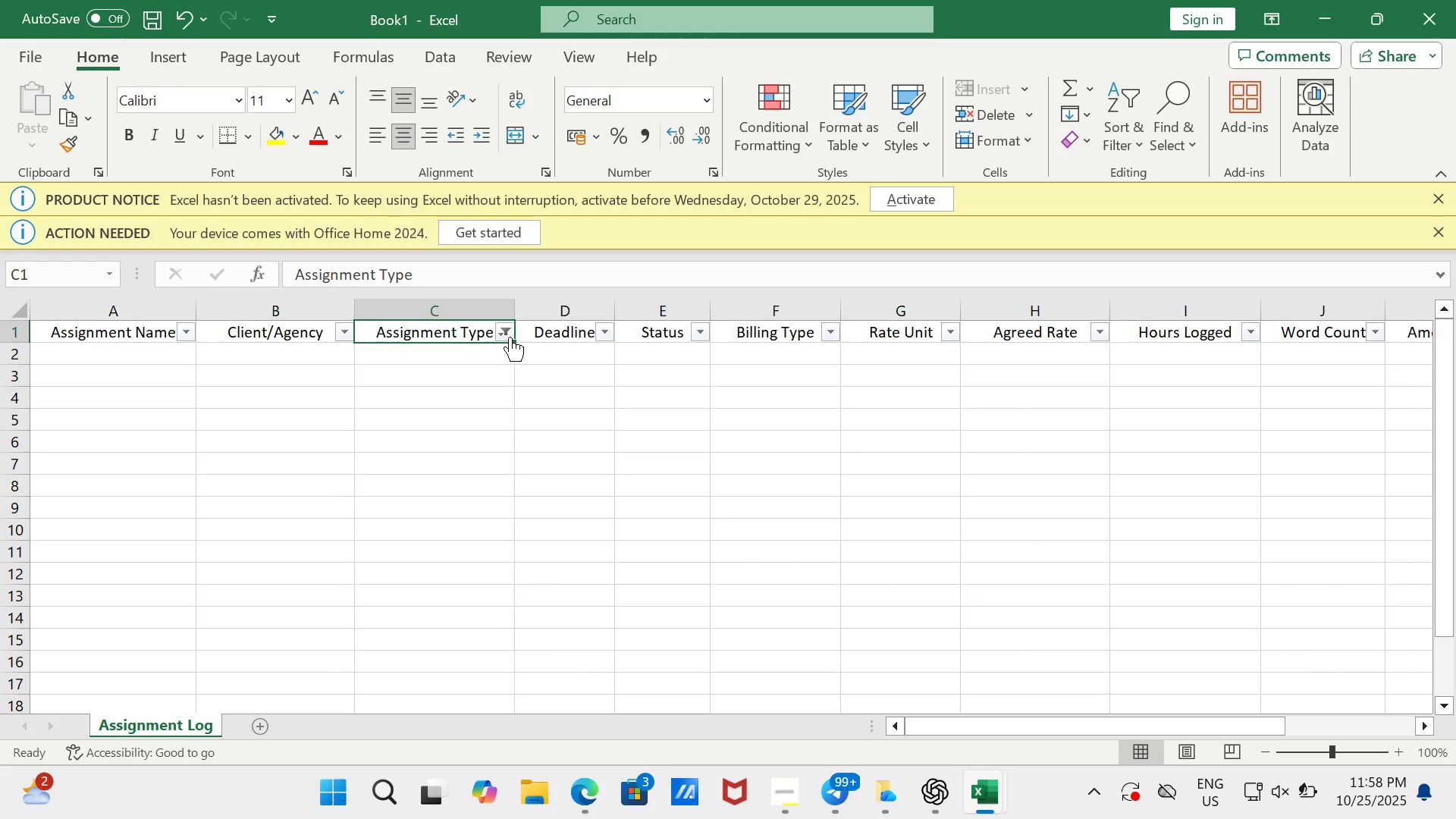 
left_click([510, 336])
 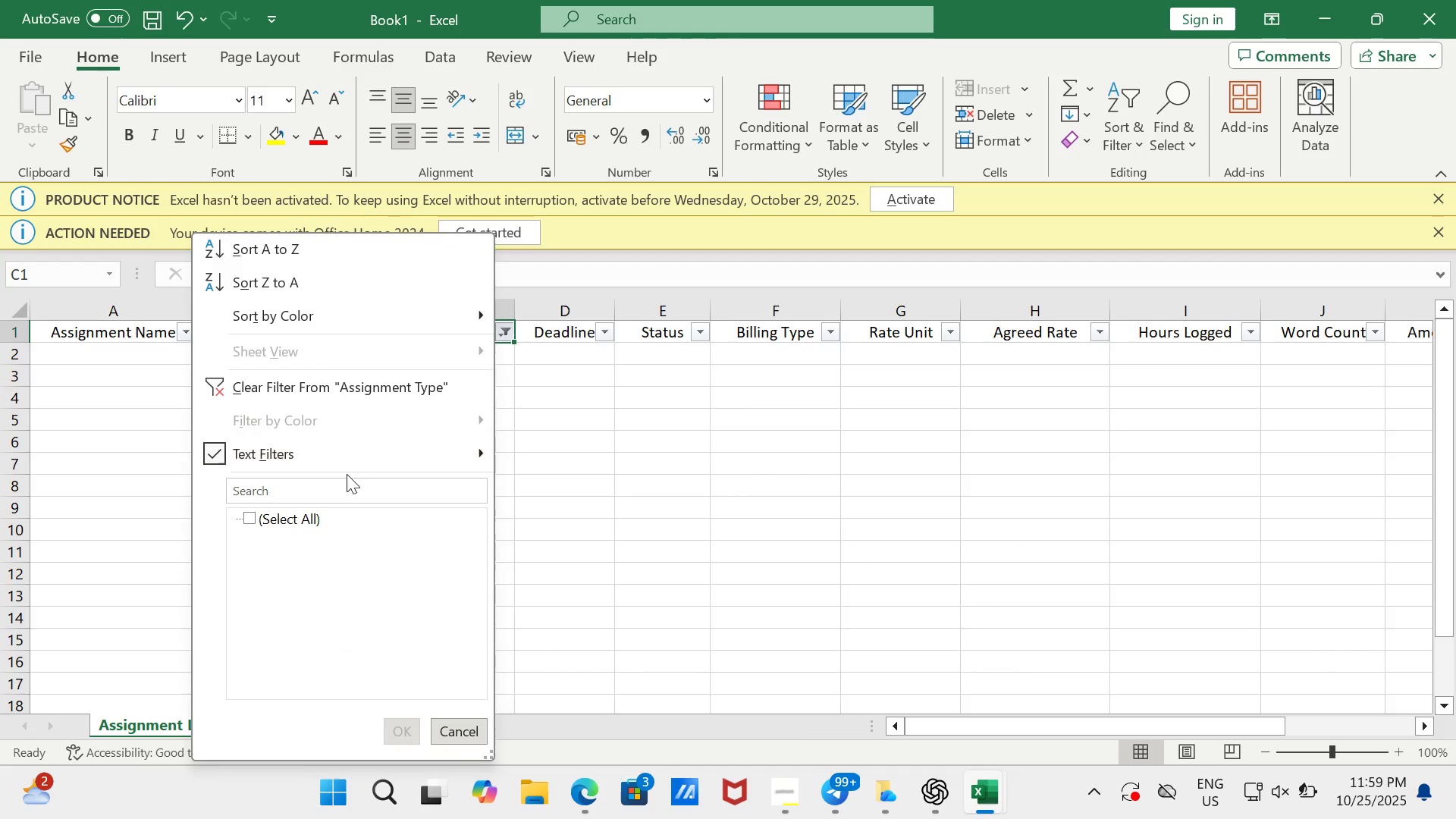 
wait(6.49)
 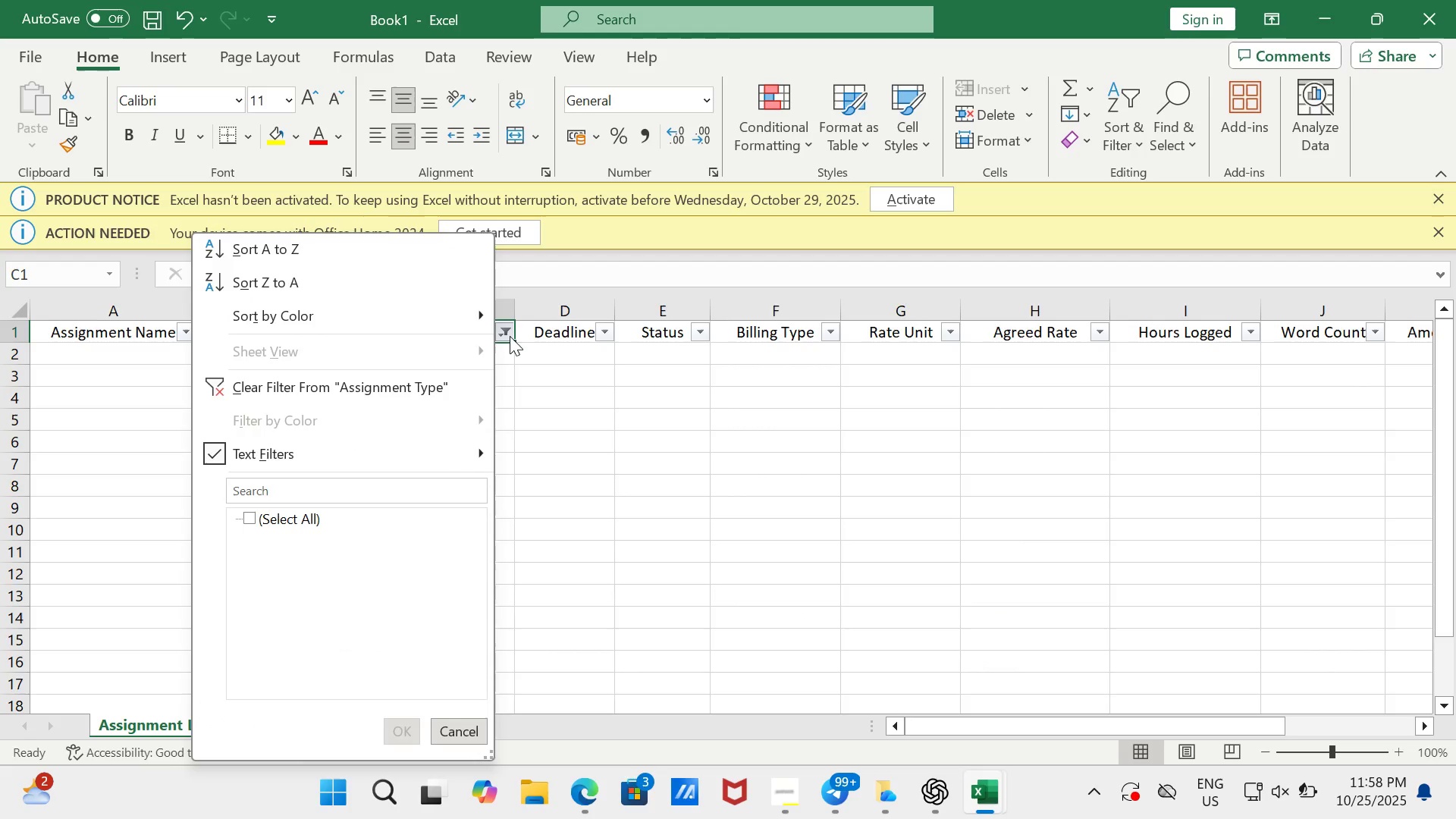 
left_click([347, 487])
 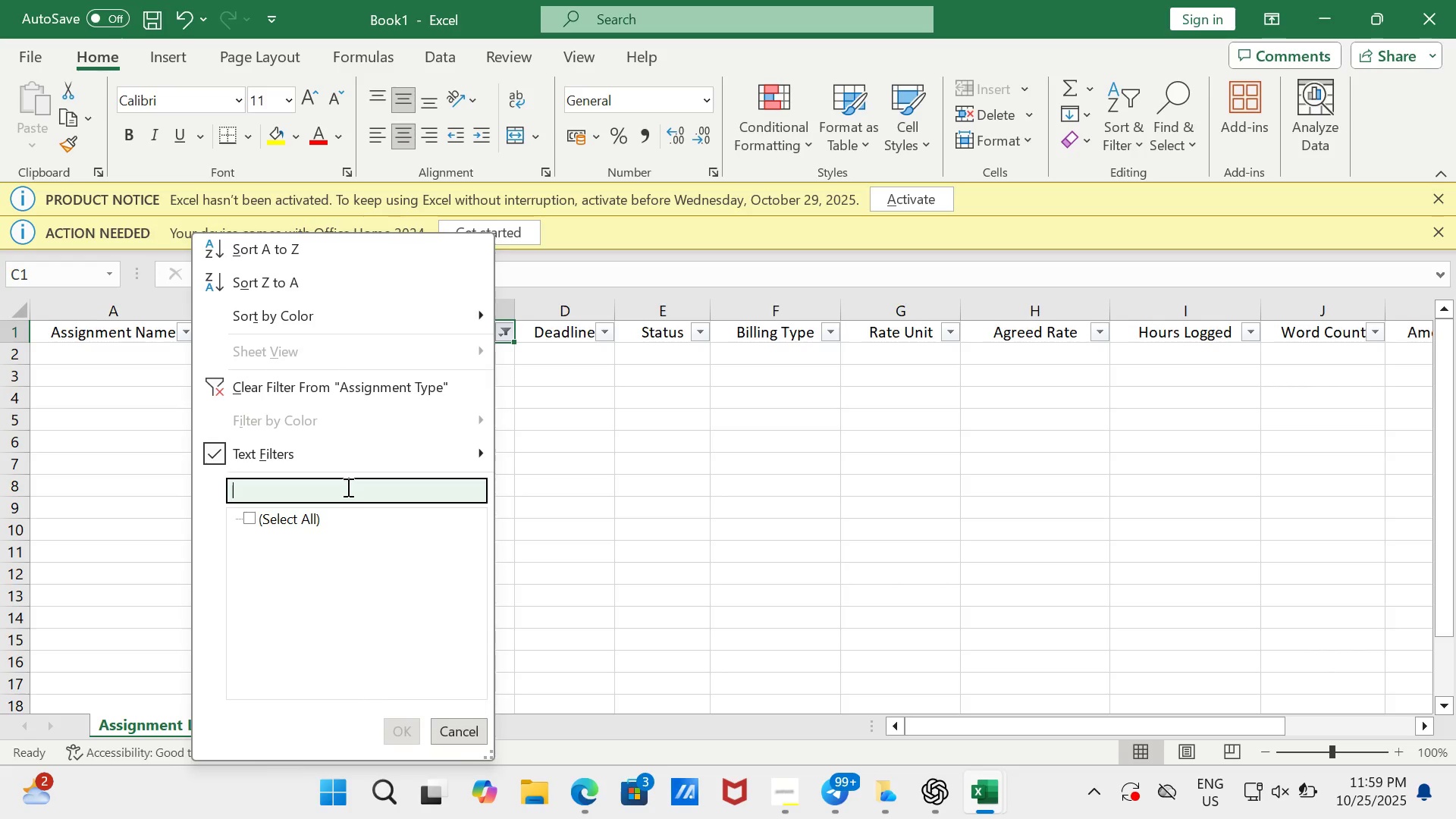 
wait(12.2)
 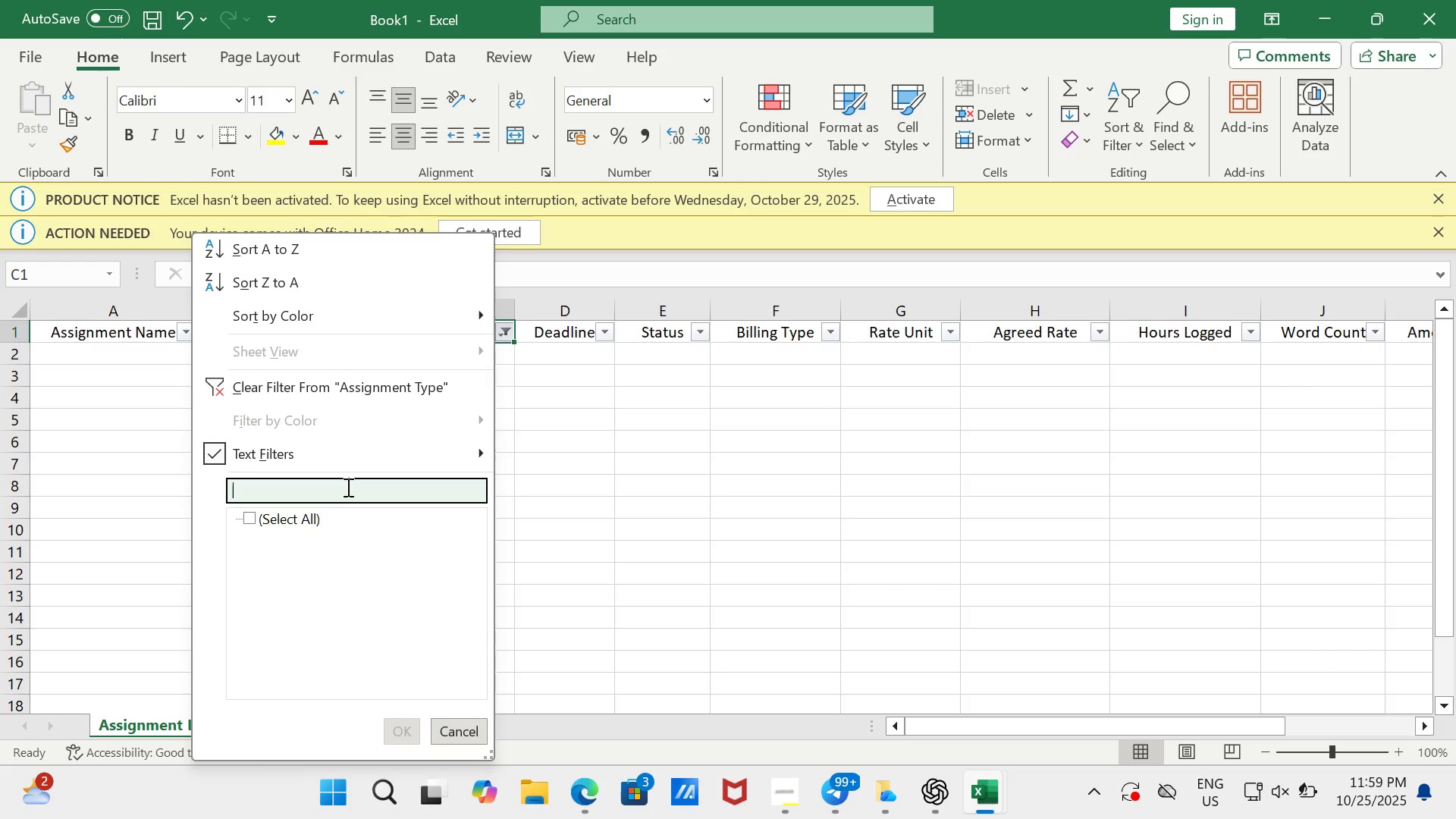 
type(ar)
key(Backspace)
key(Backspace)
type(Article)
 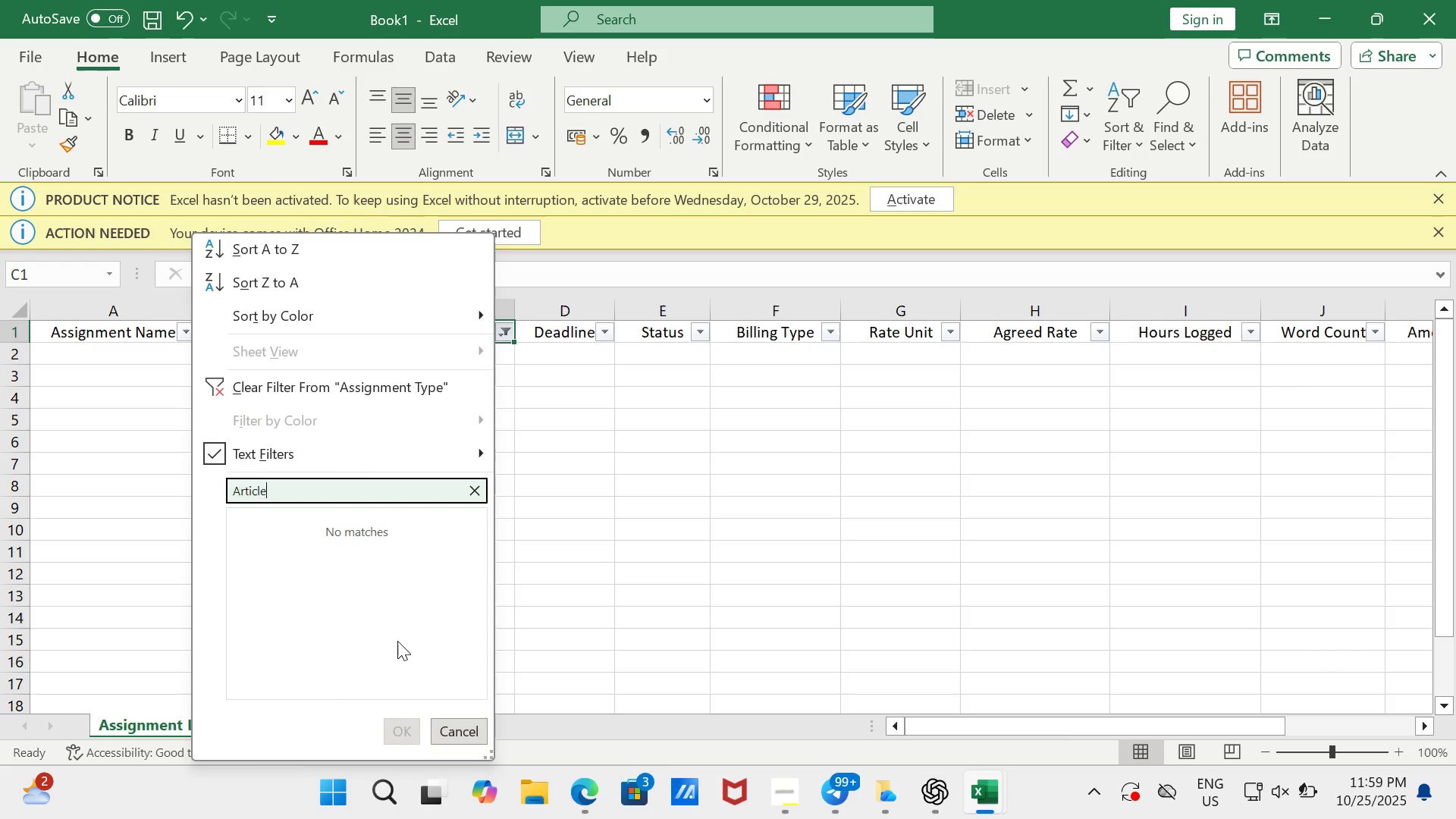 
left_click([397, 641])
 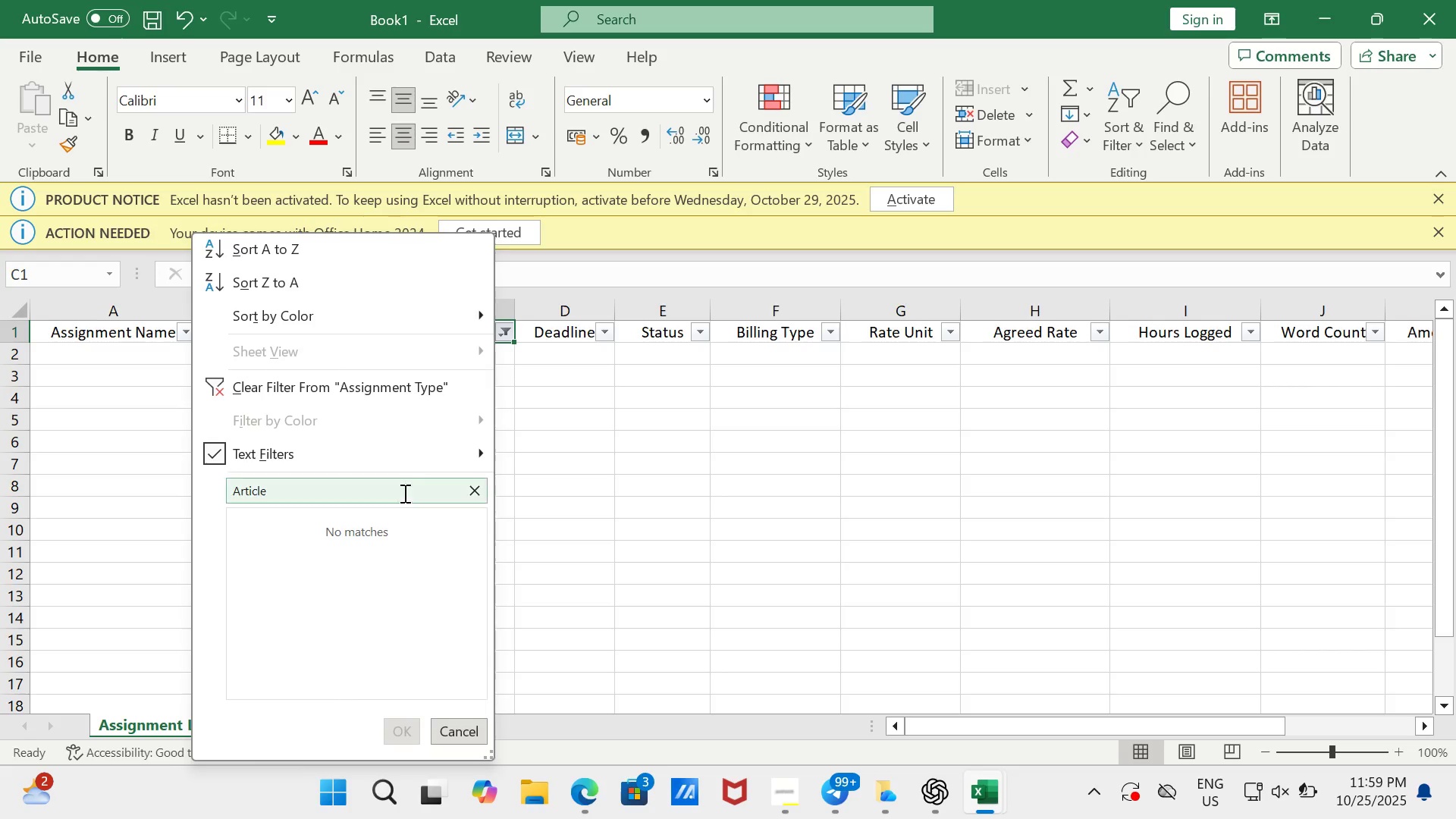 
wait(9.48)
 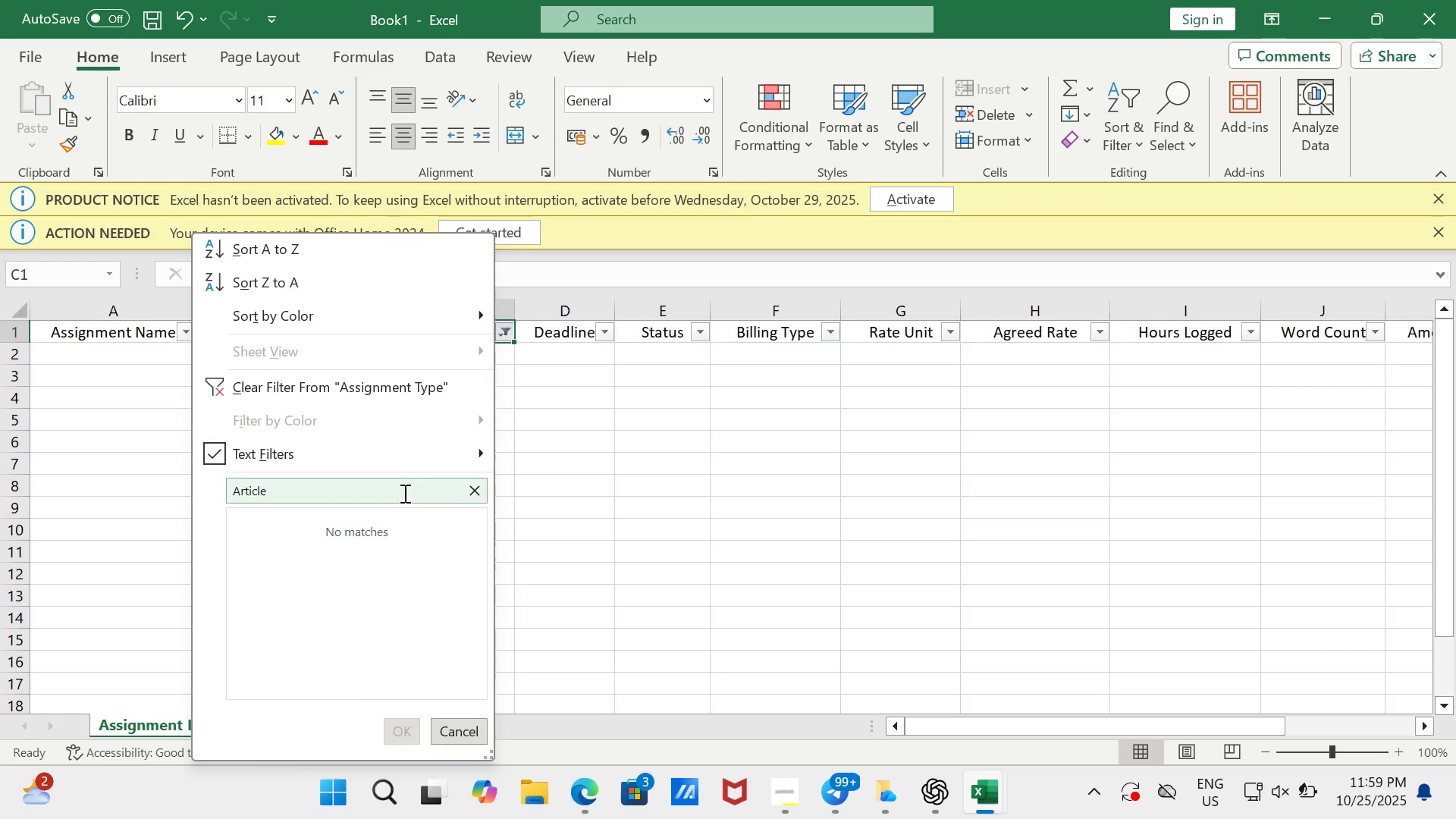 
left_click([367, 531])
 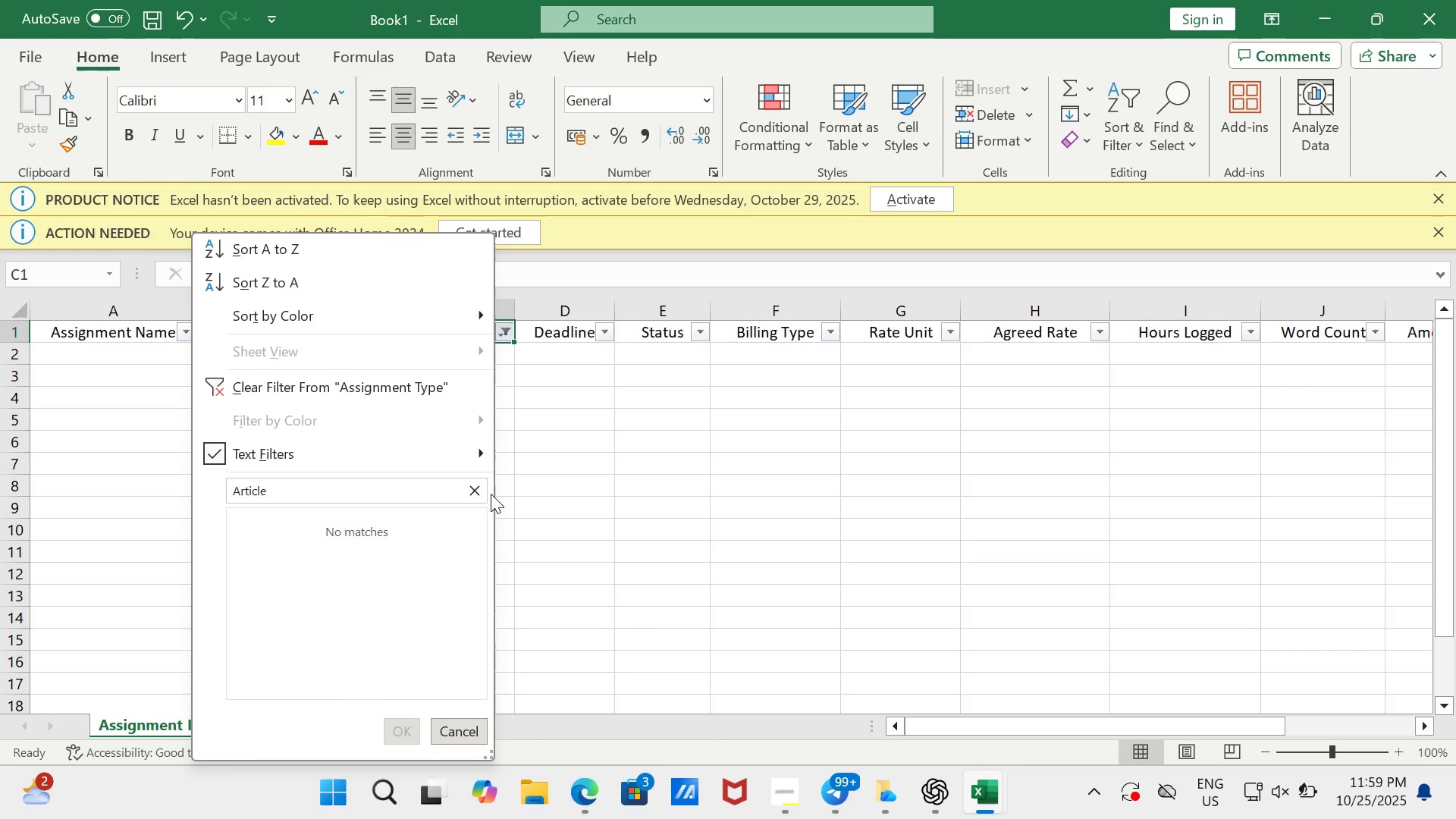 
left_click([479, 481])
 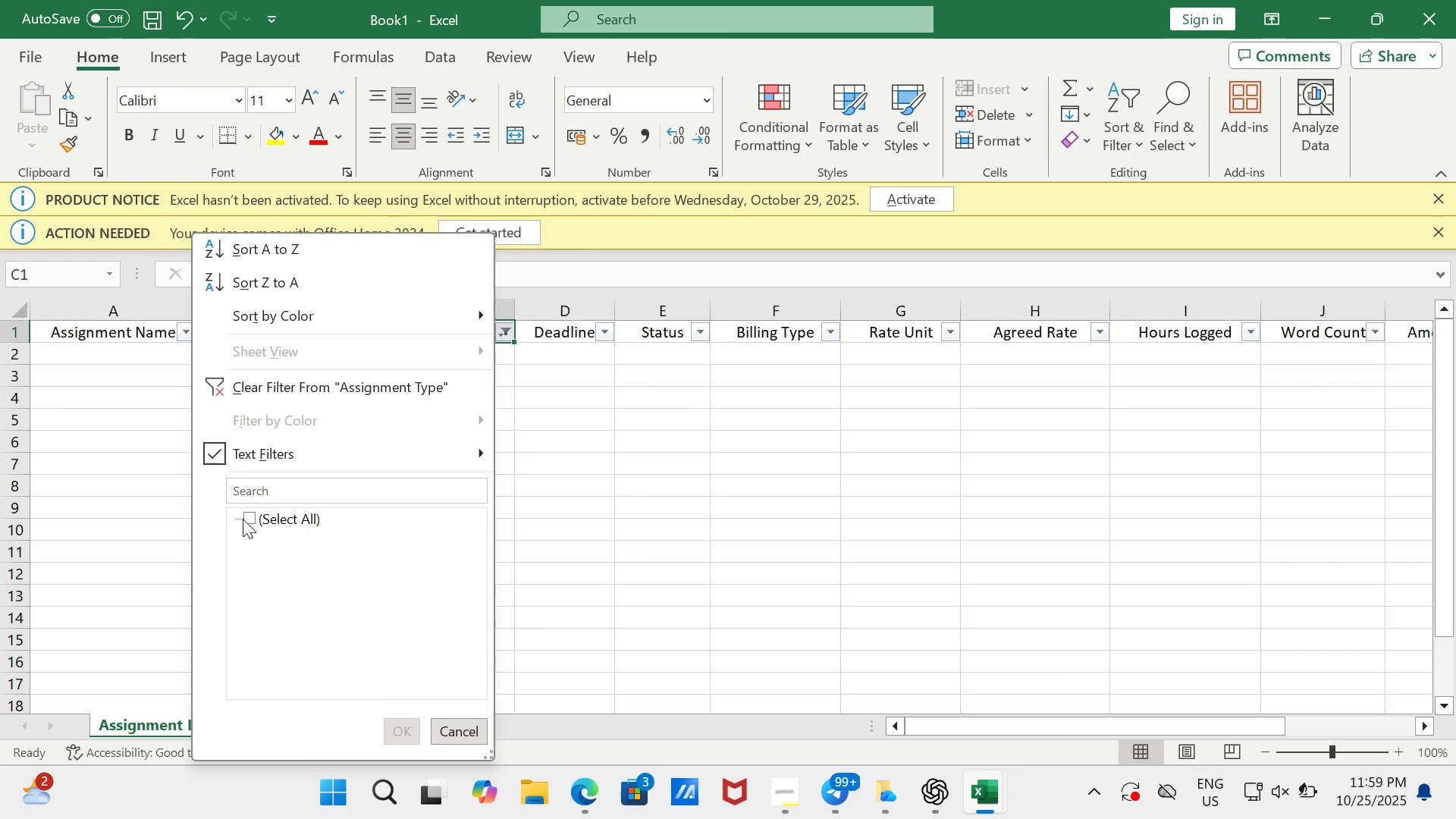 
left_click([249, 519])
 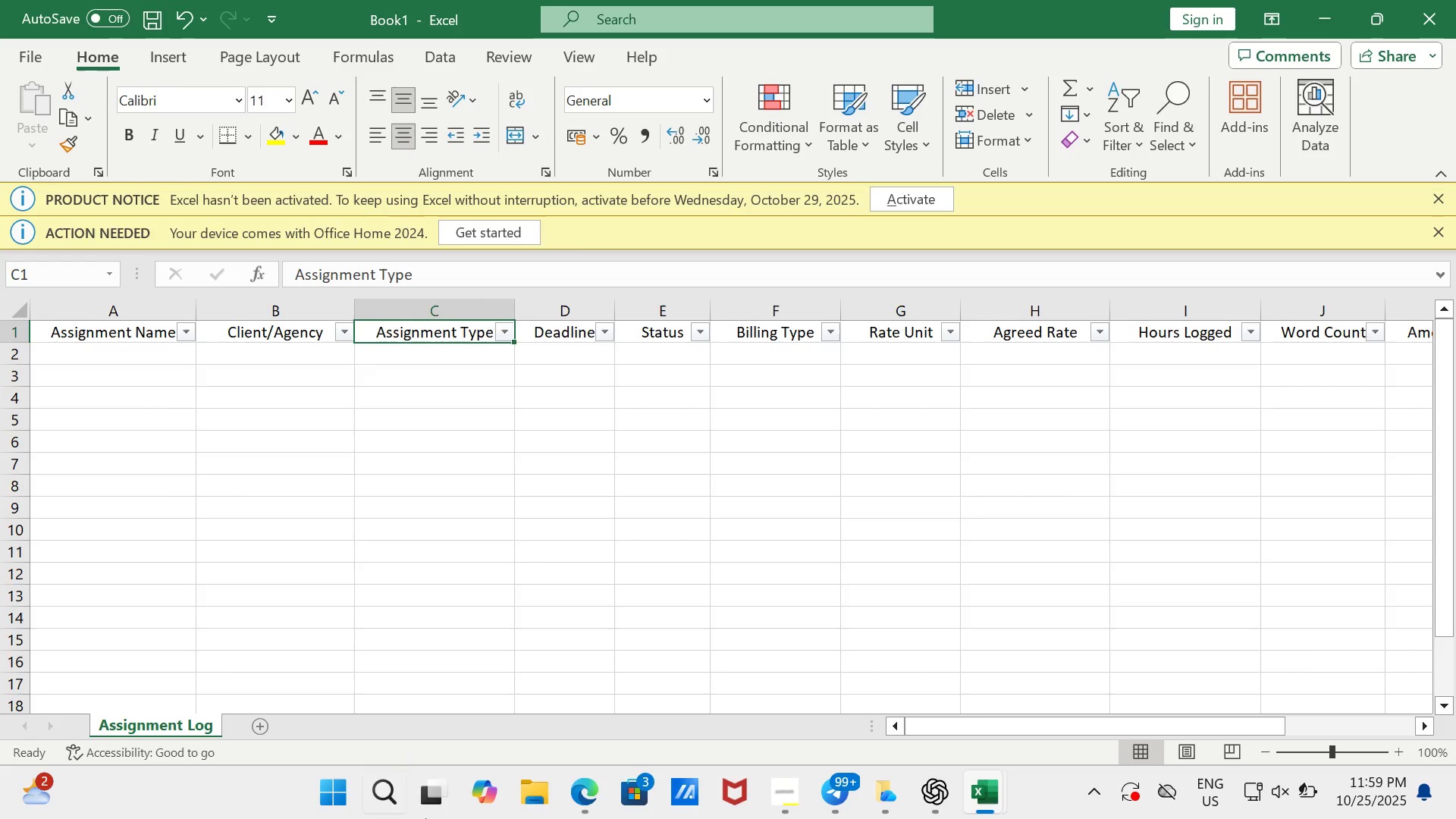 
wait(6.16)
 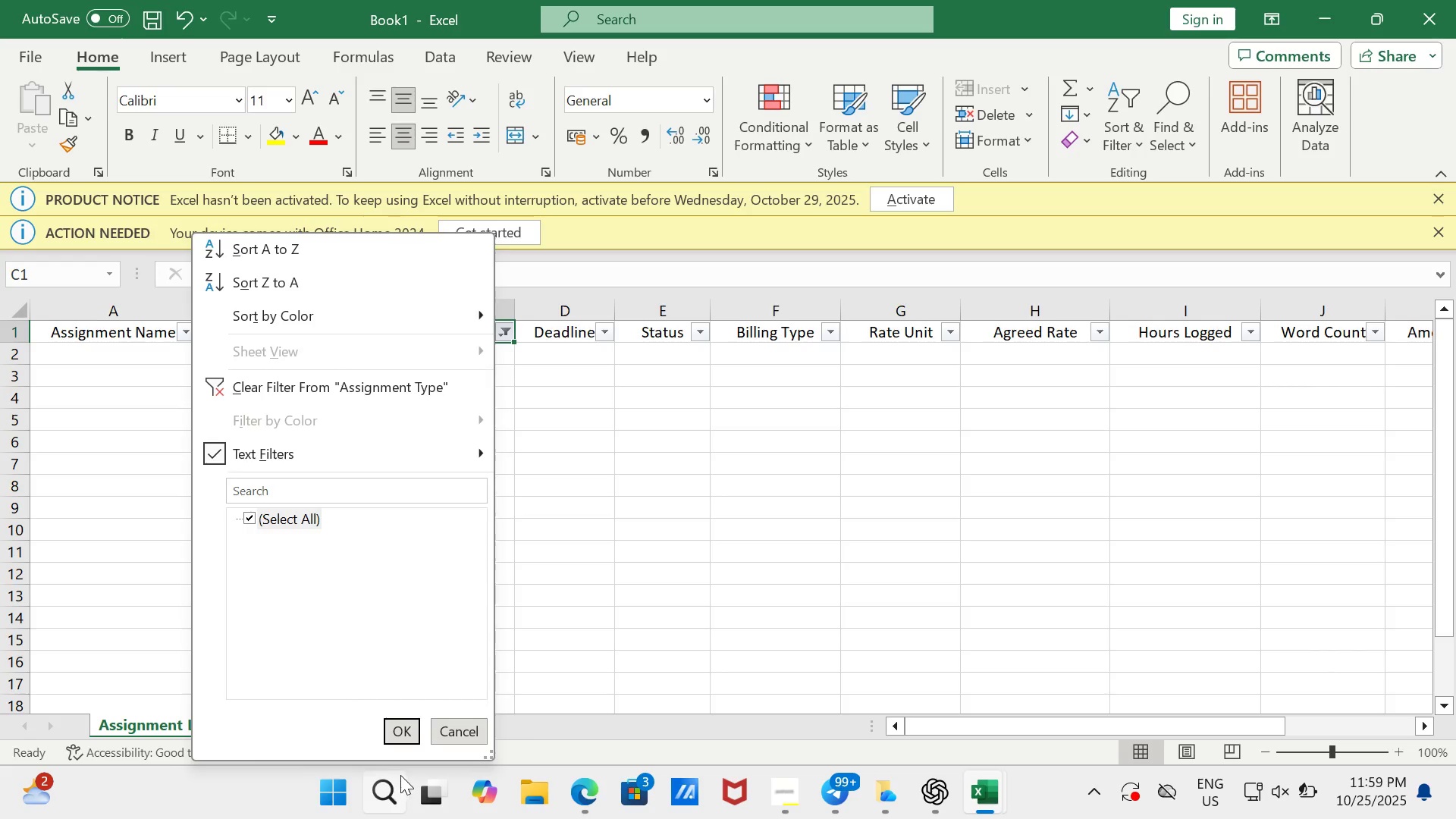 
left_click([509, 331])
 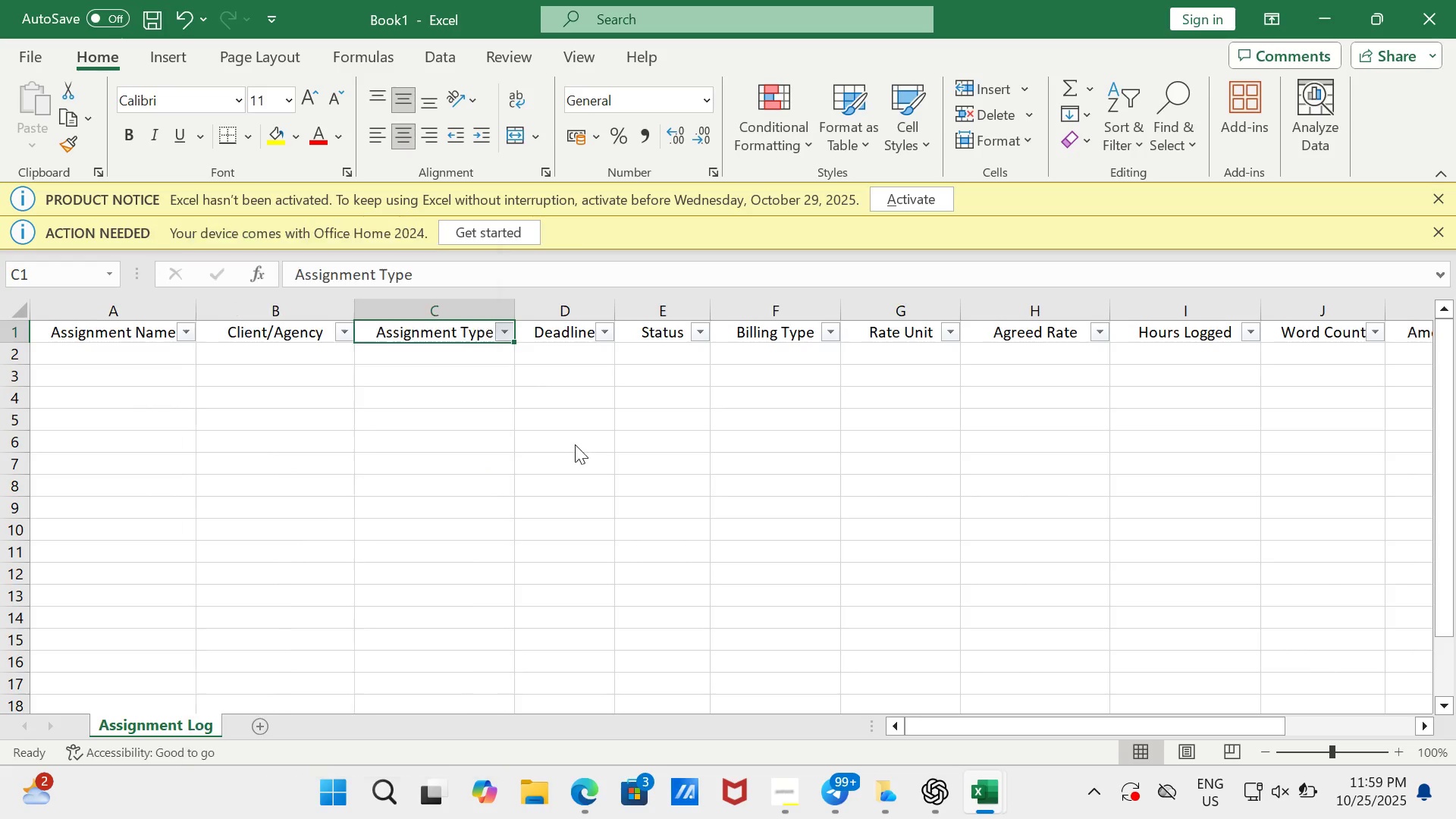 
left_click([575, 444])
 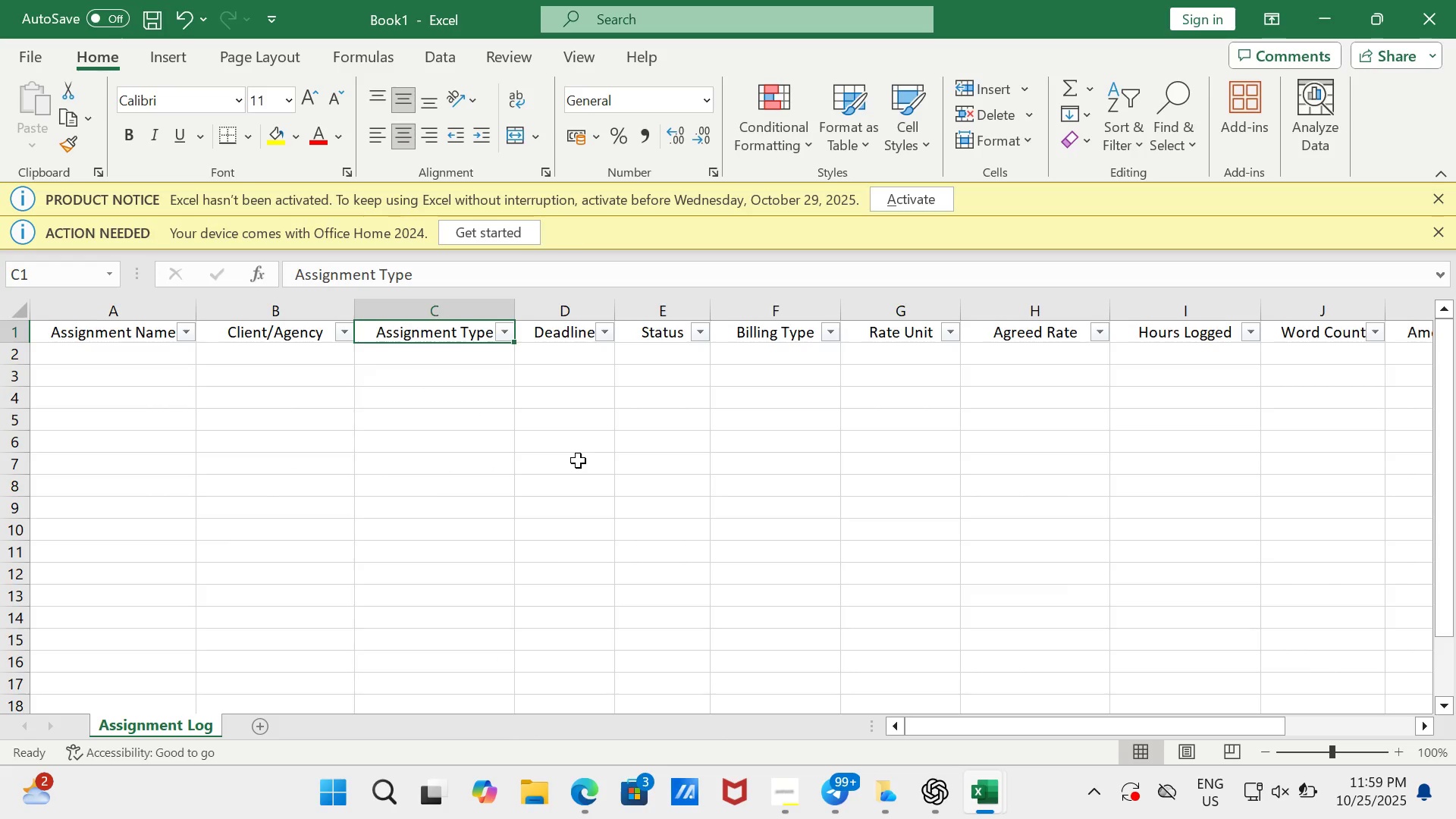 
key(Control+Z)
 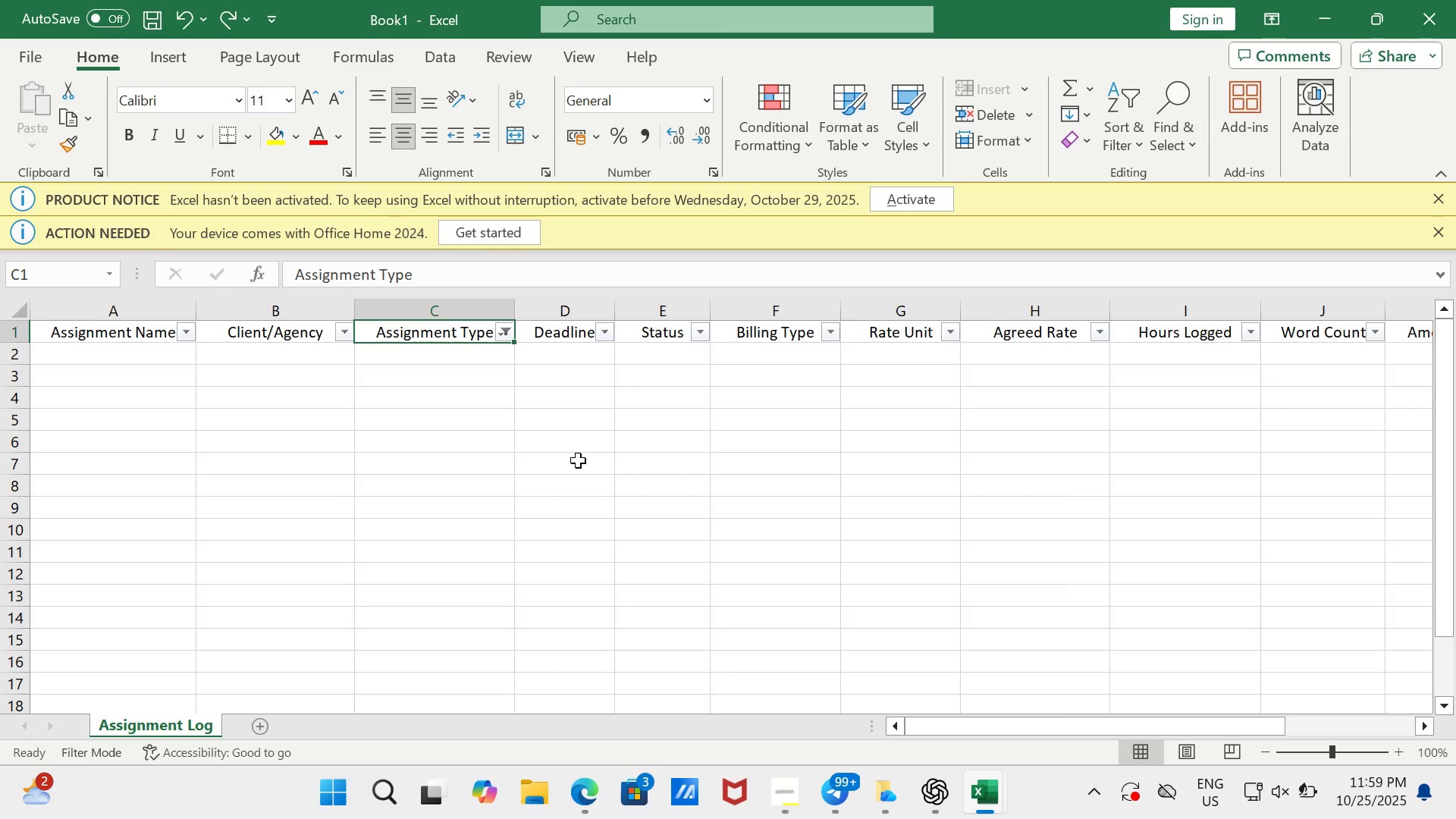 
key(Control+Z)
 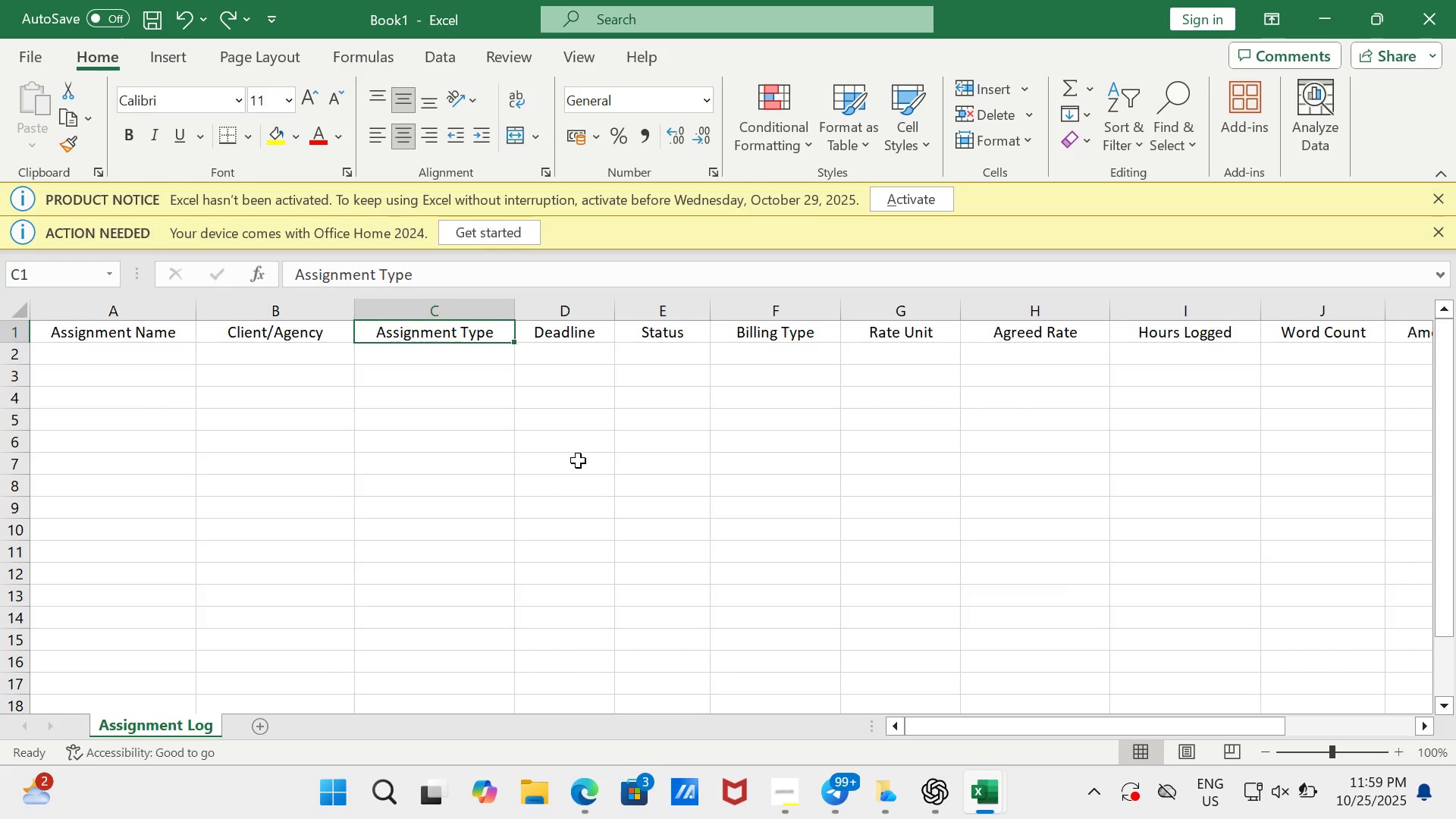 
key(Control+Shift+ShiftLeft)
 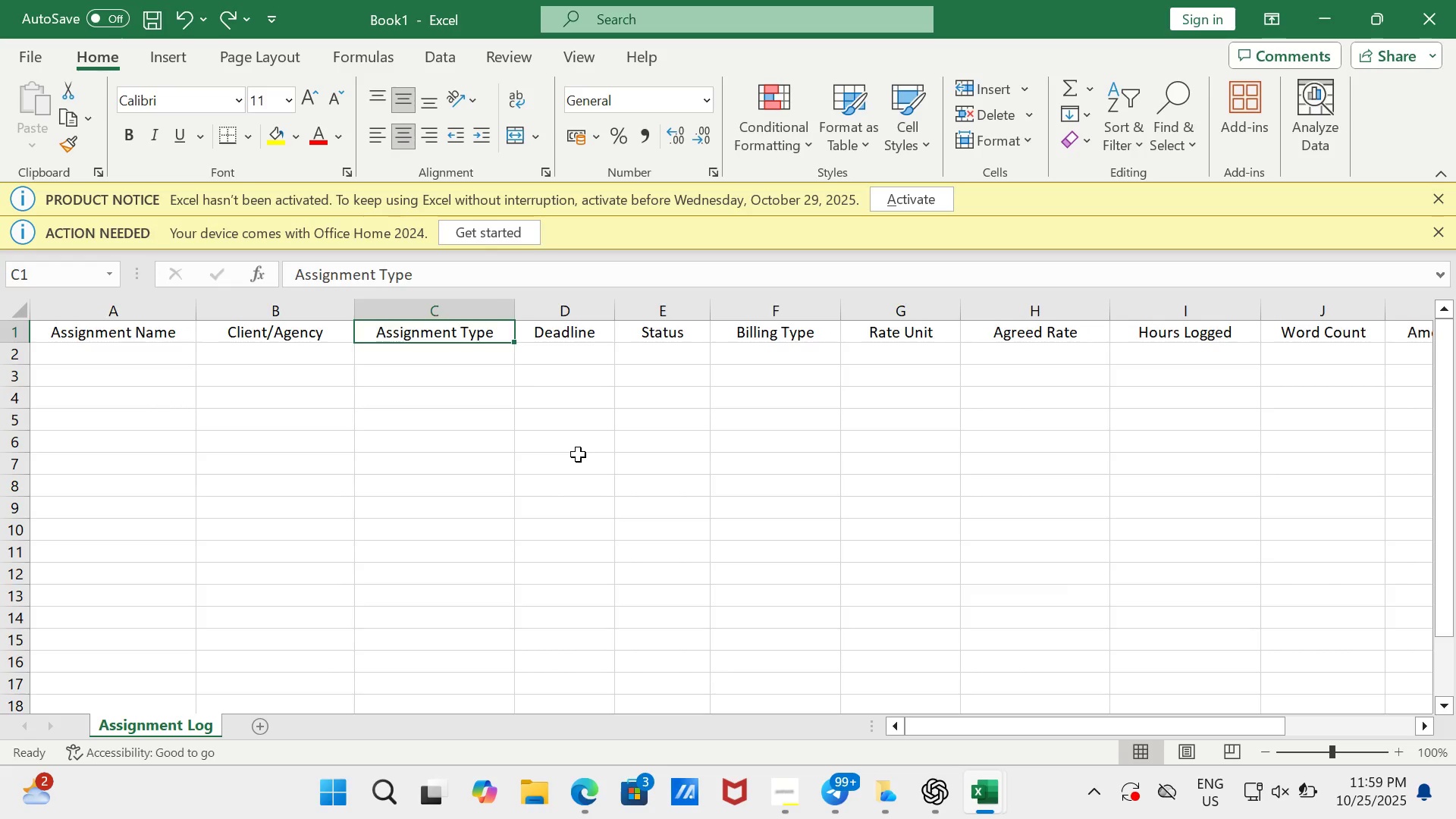 
left_click([578, 454])
 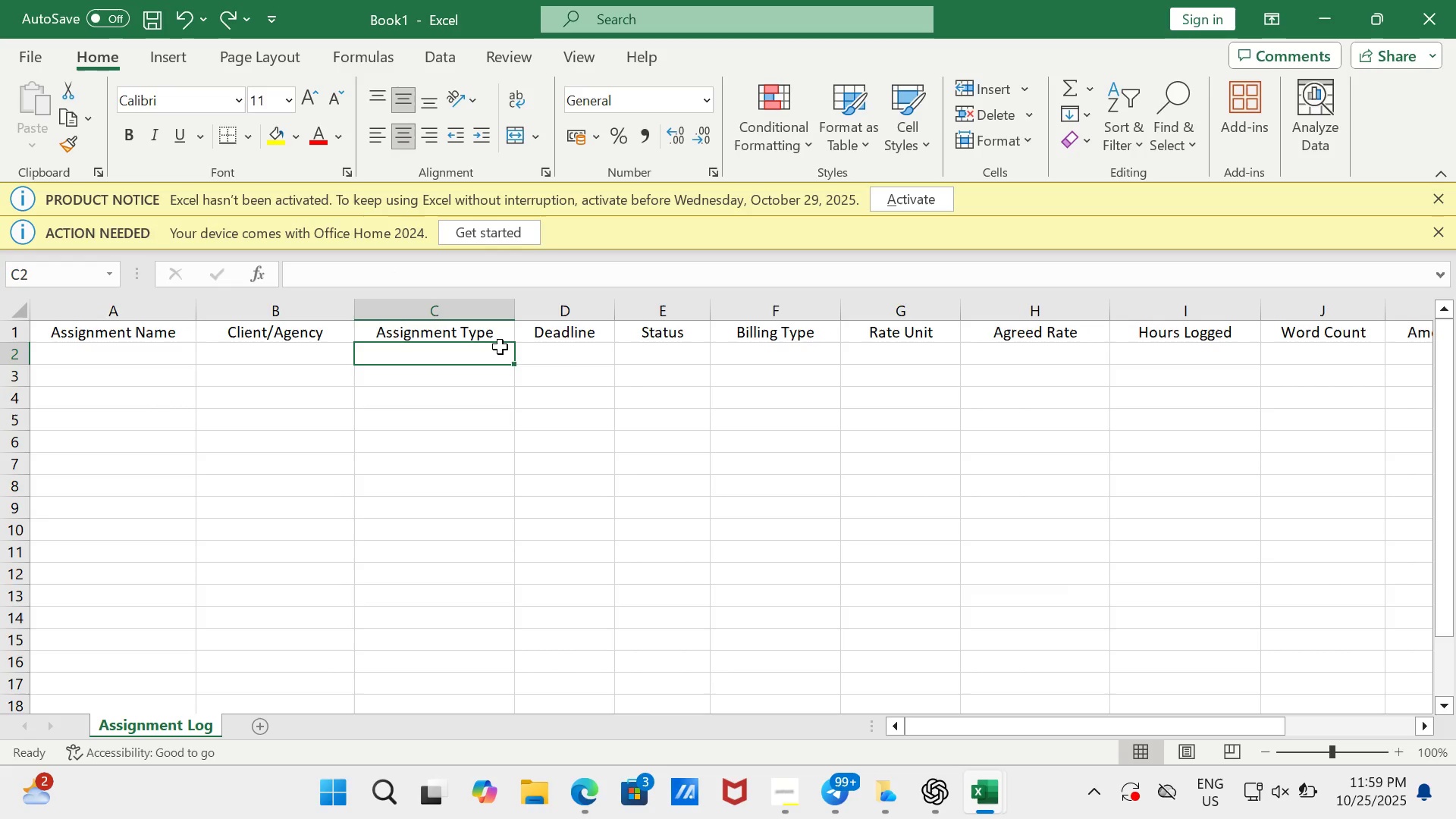 
left_click([500, 347])
 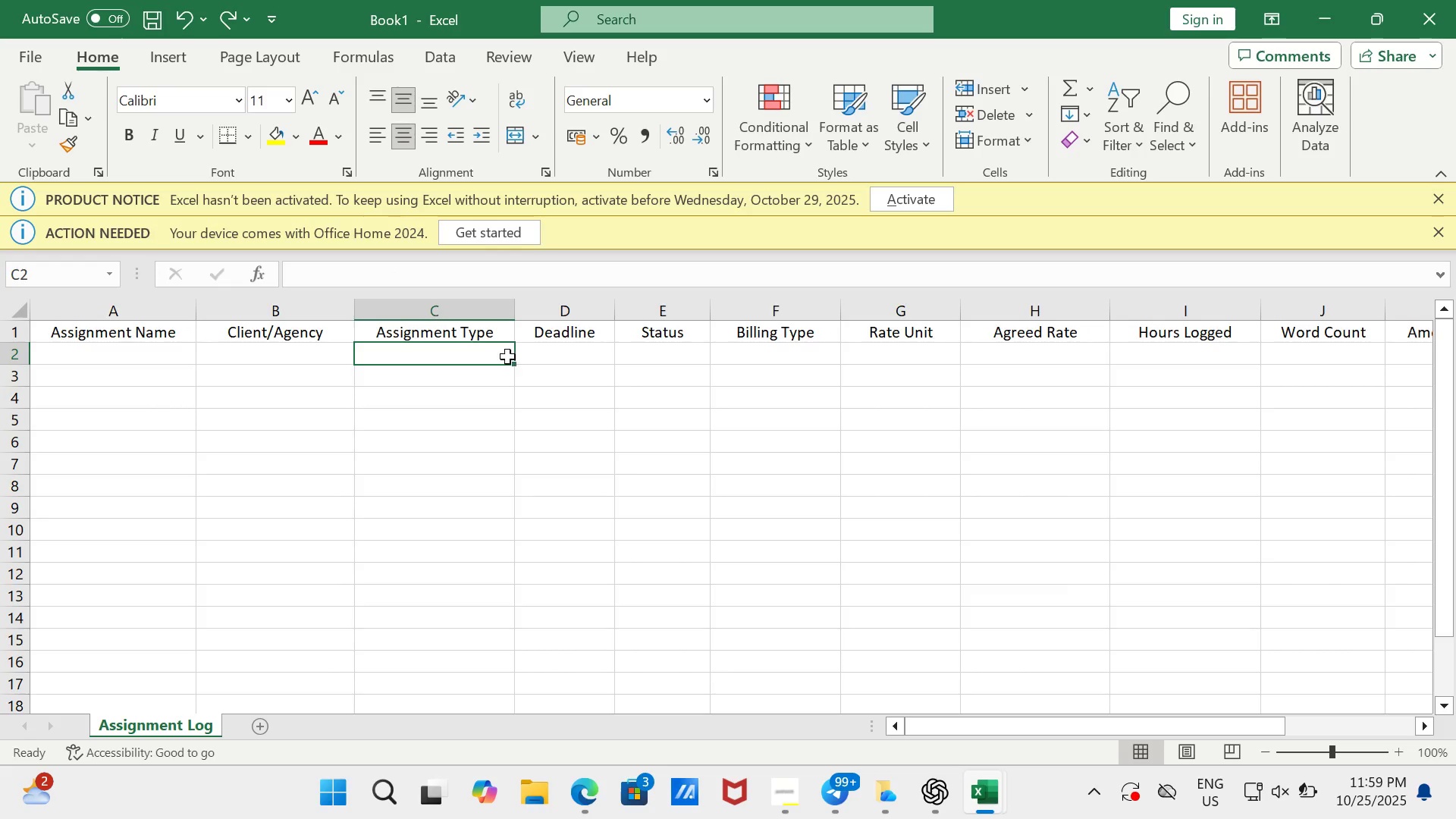 
right_click([506, 355])
 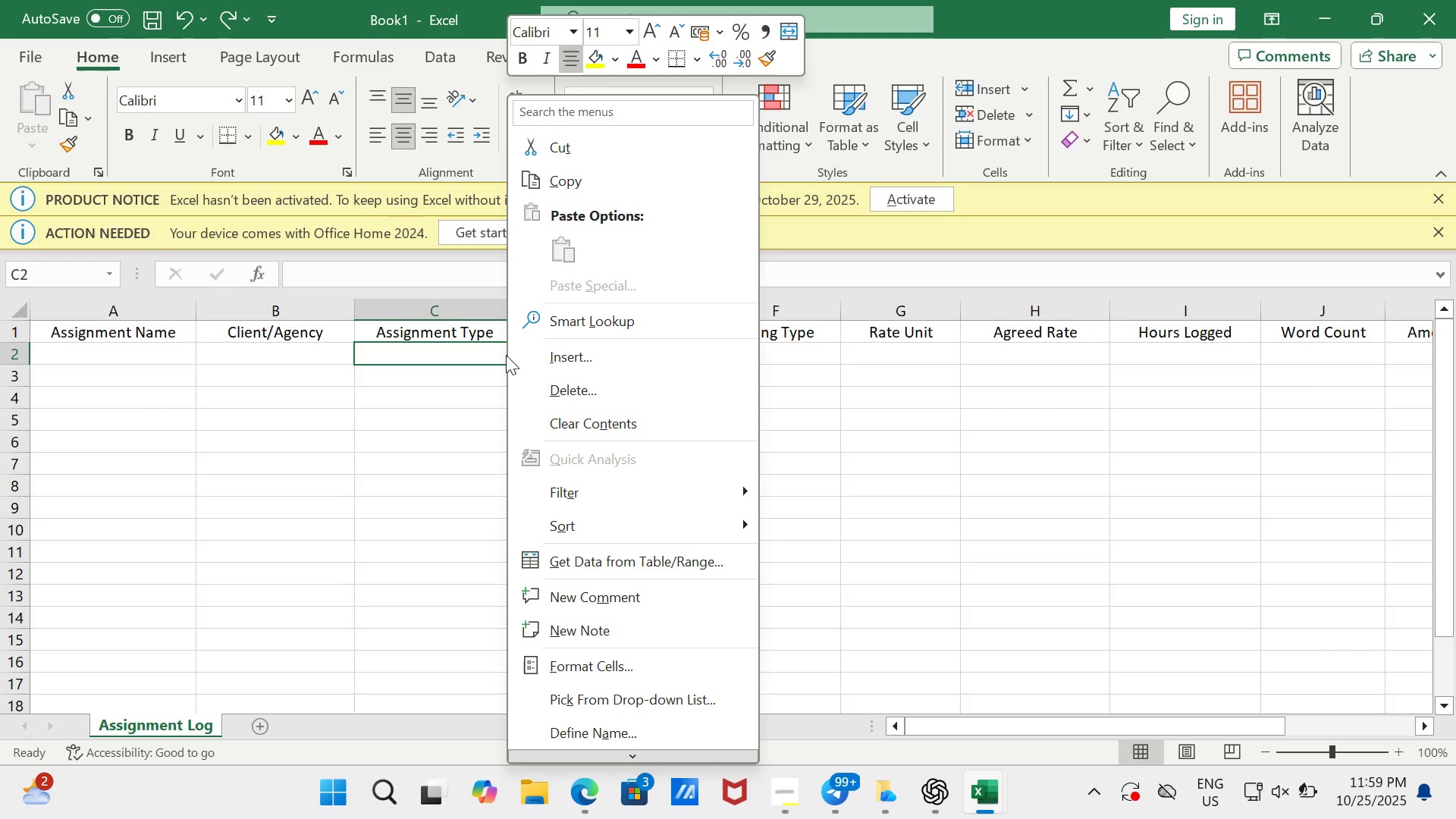 
wait(8.44)
 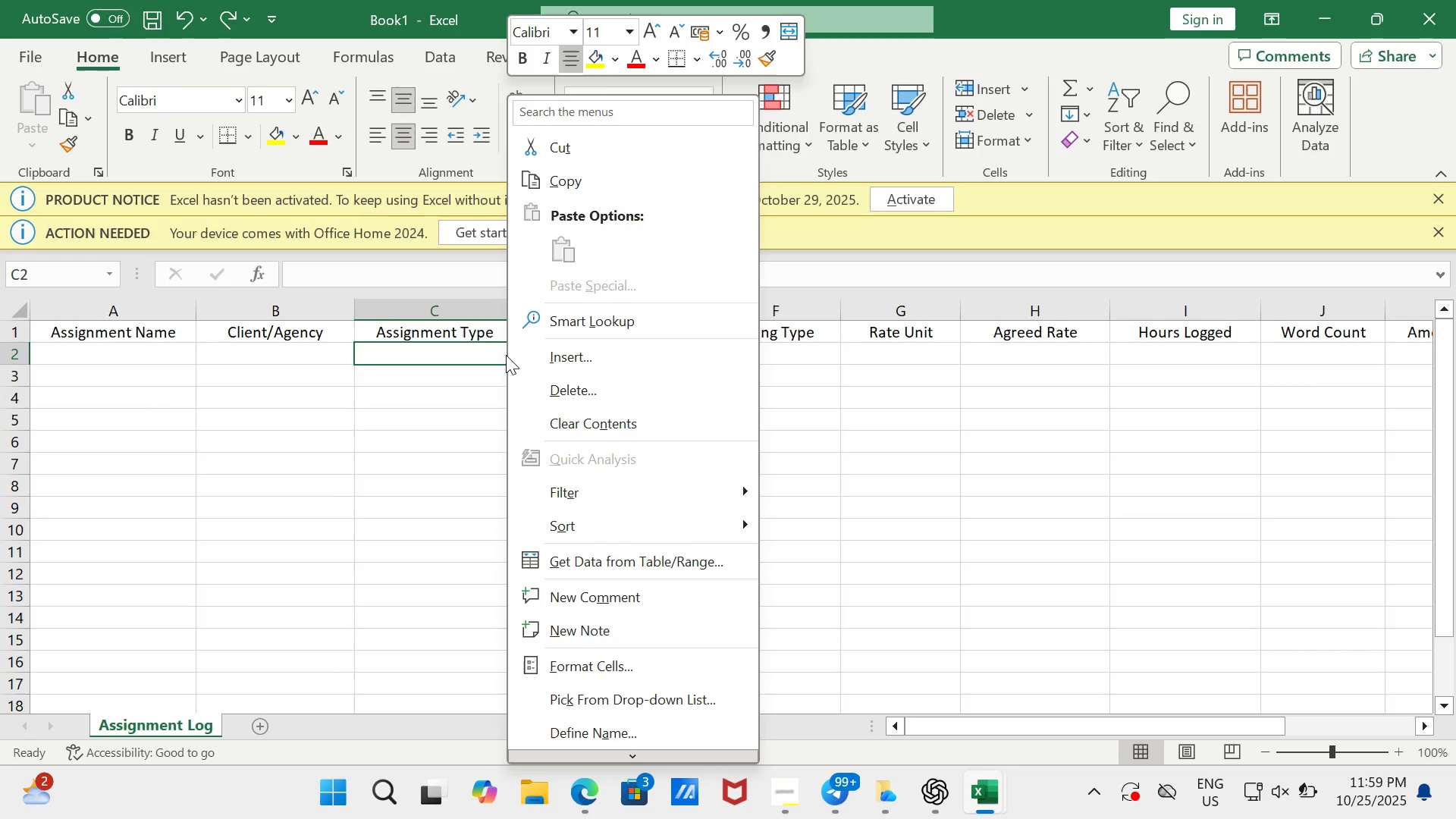 
mouse_move([604, 587])
 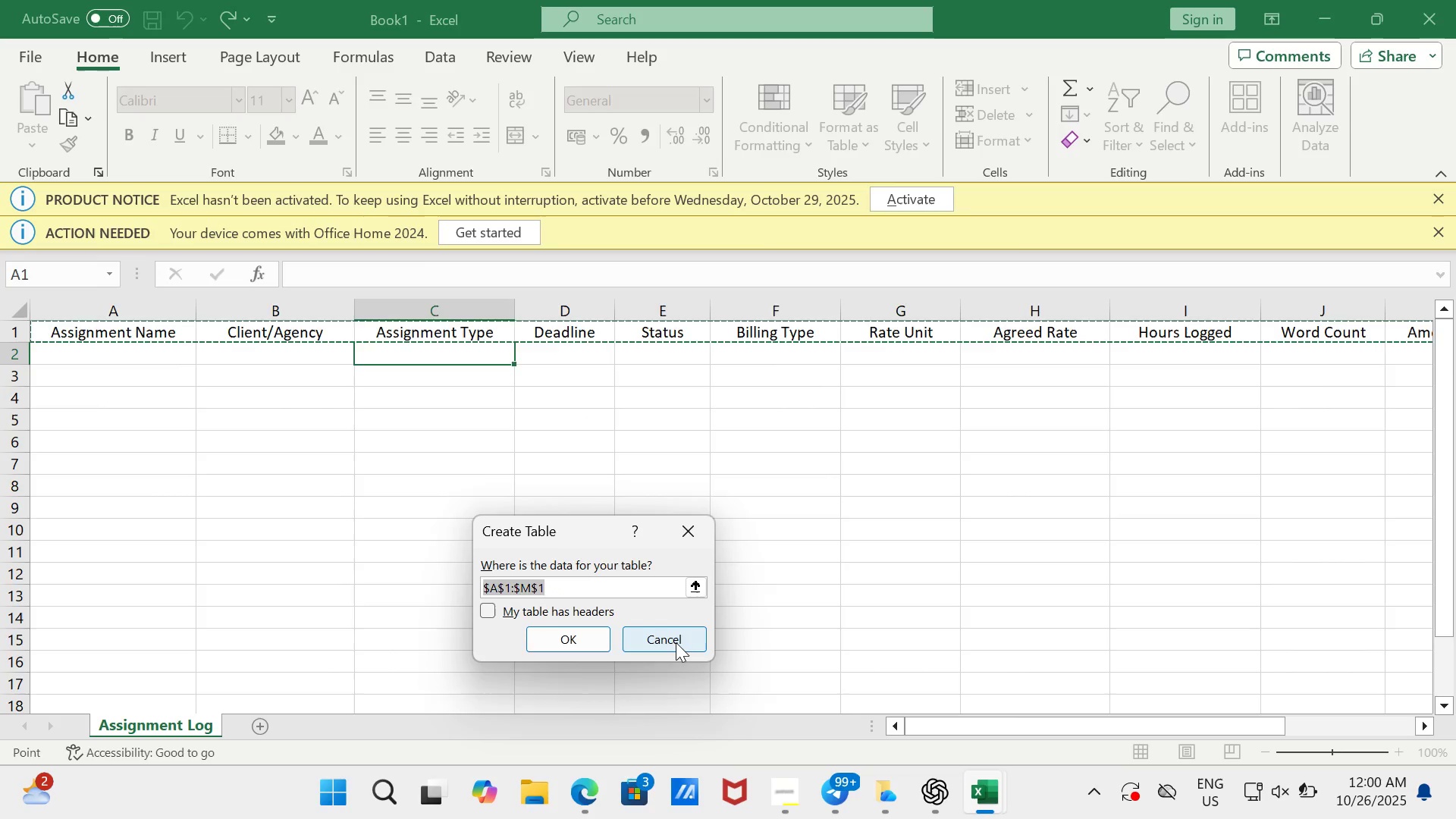 
left_click([676, 642])
 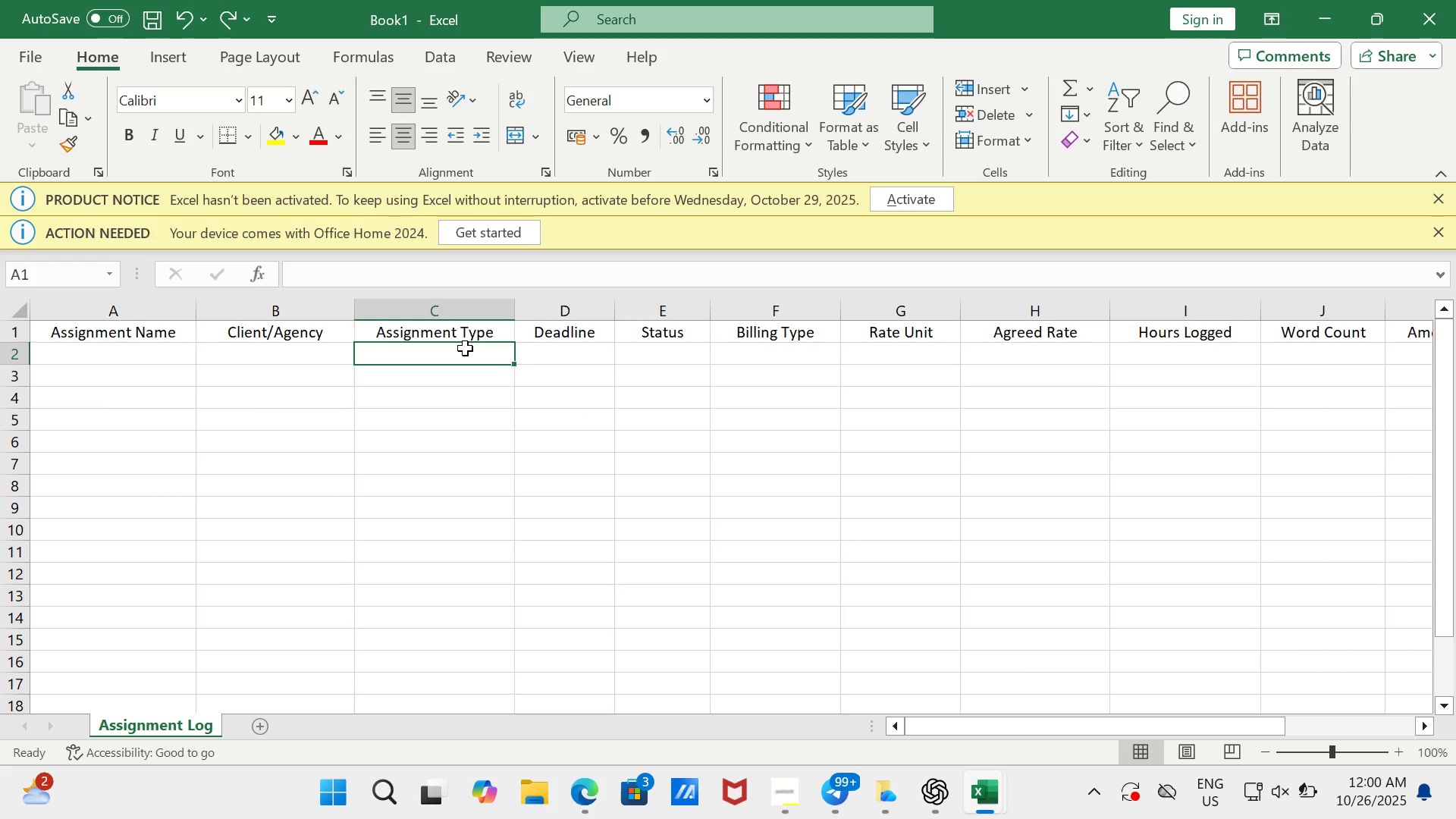 
right_click([465, 348])
 